 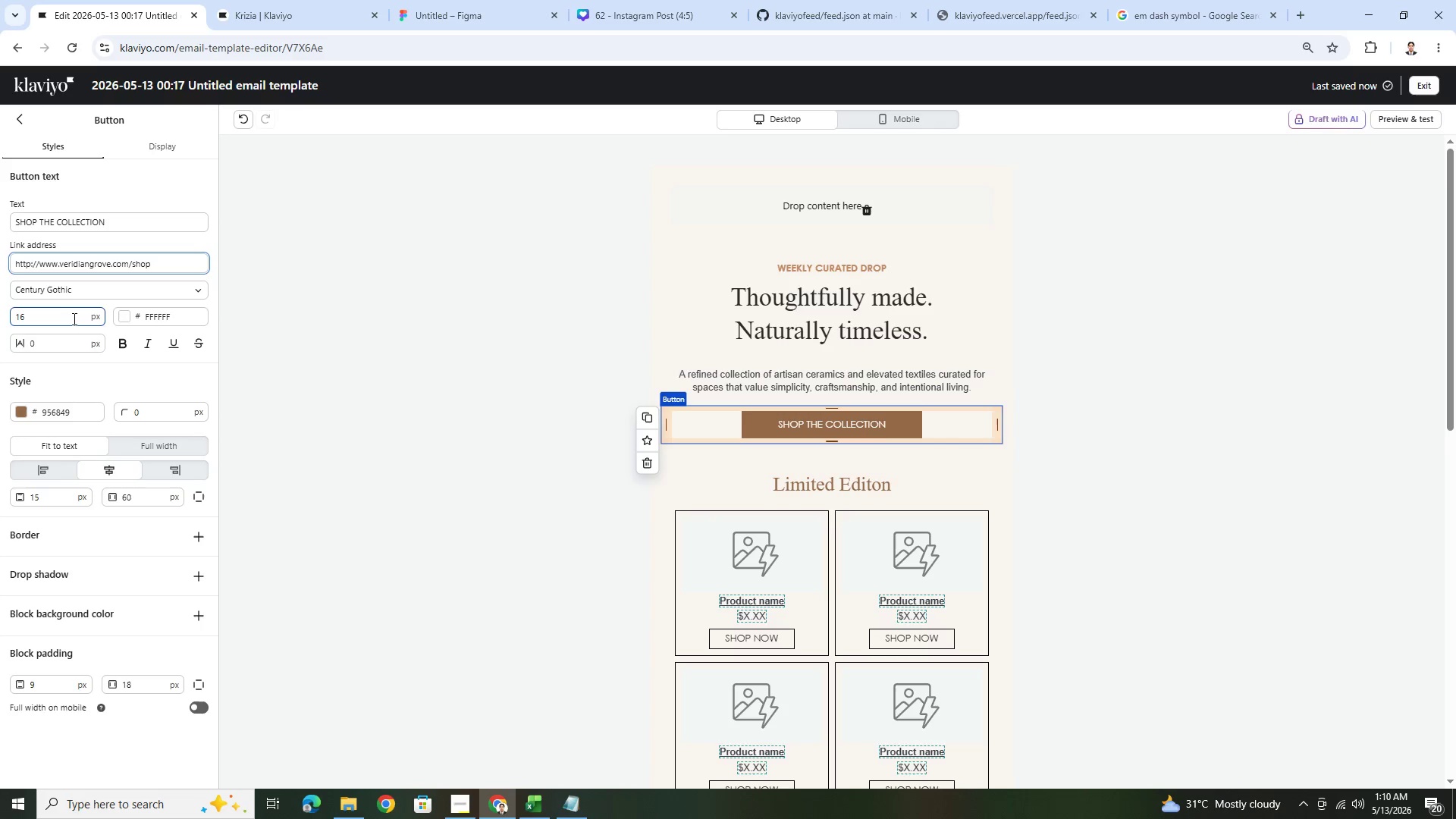 
left_click([1159, 557])
 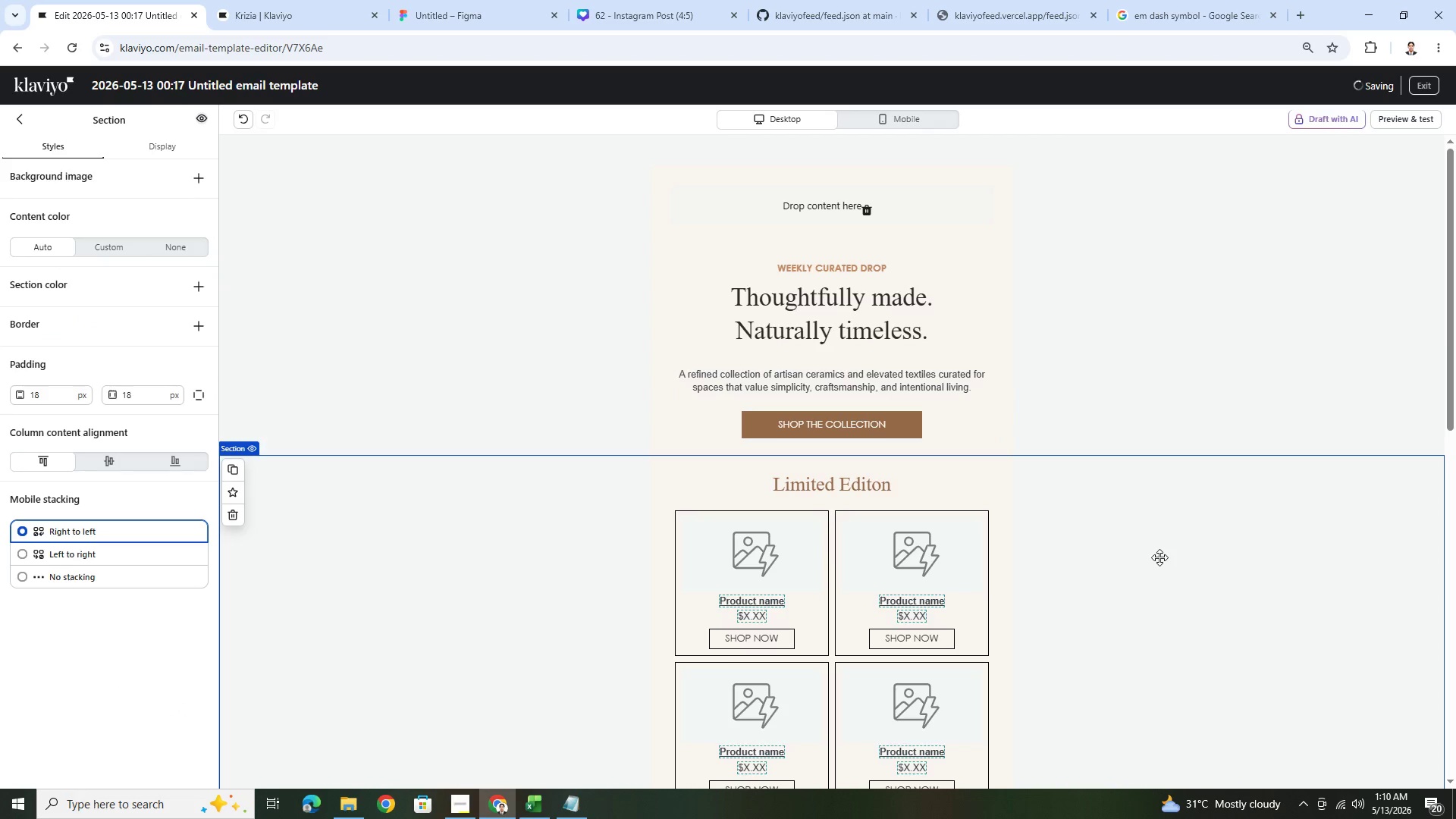 
scroll: coordinate [1159, 557], scroll_direction: down, amount: 1.0
 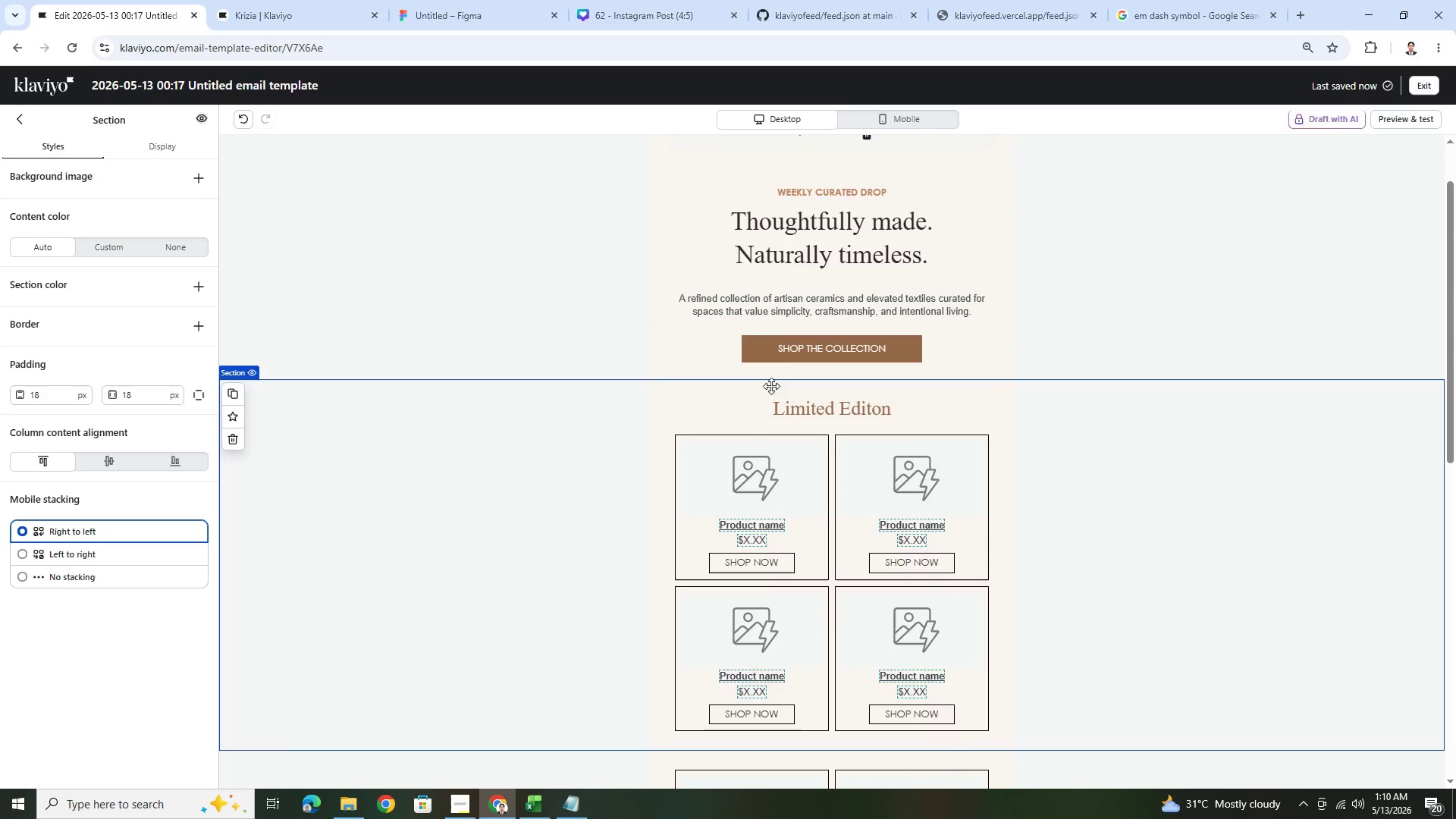 
left_click([780, 351])
 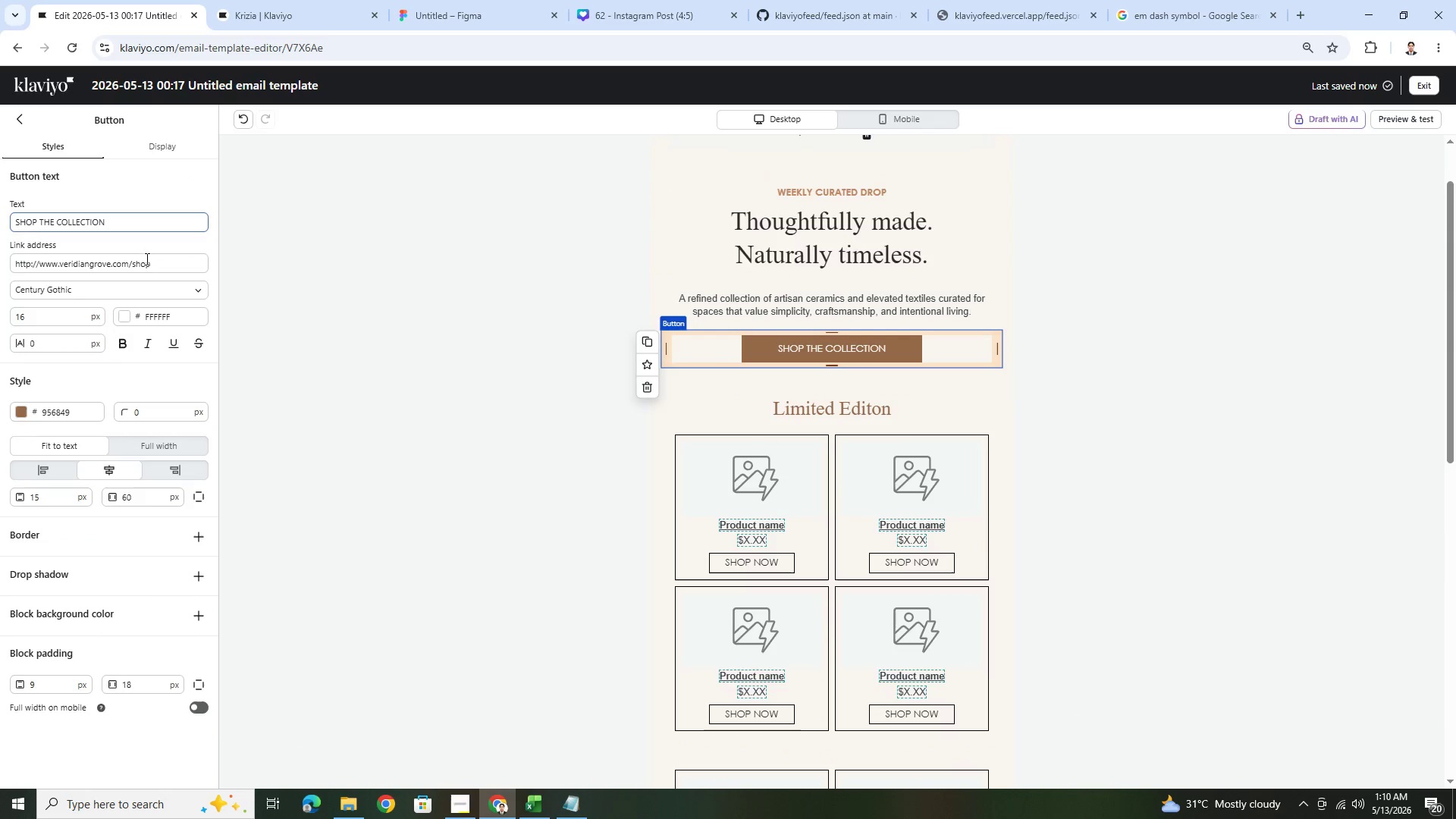 
double_click([151, 267])
 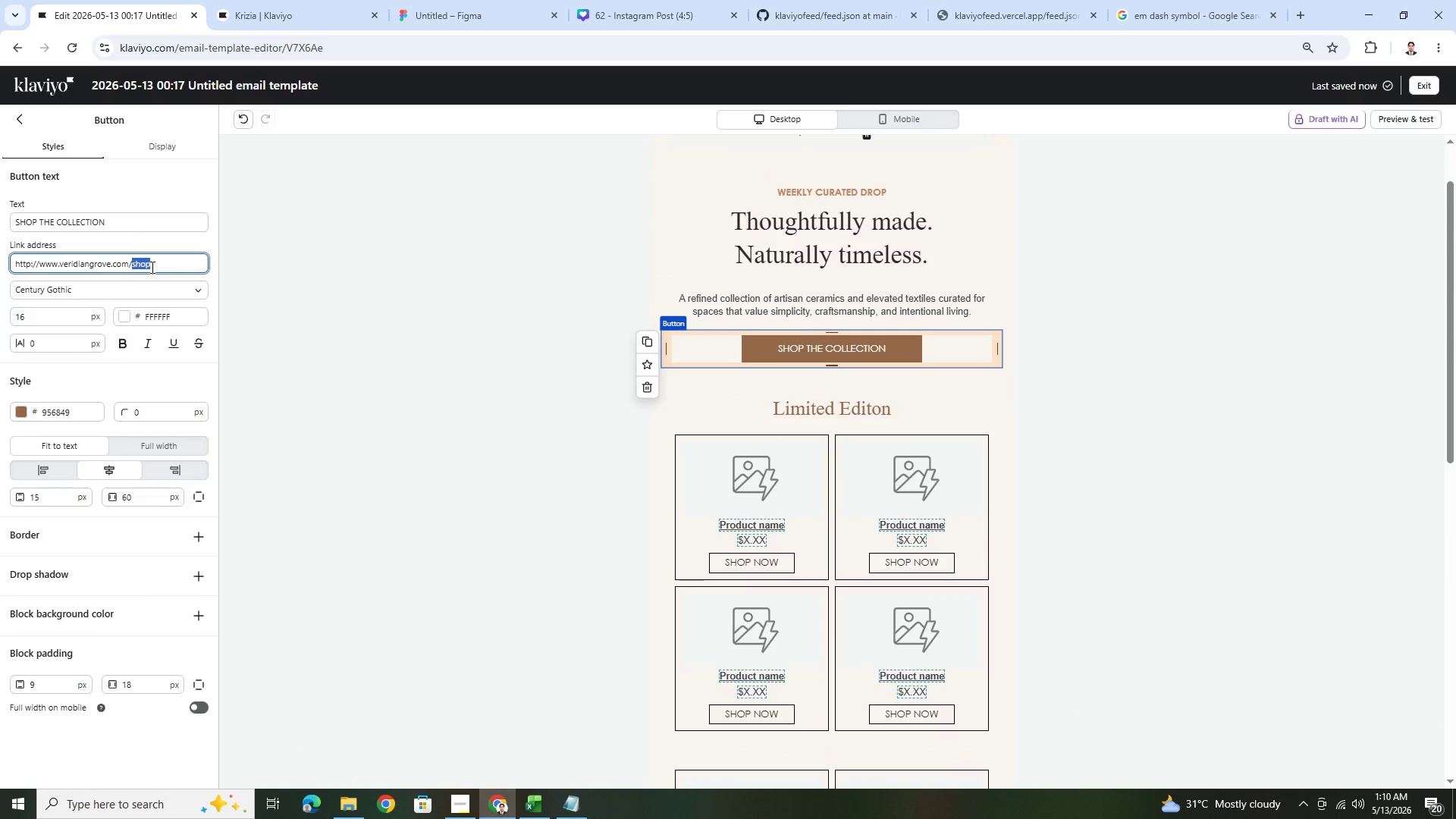 
triple_click([151, 267])
 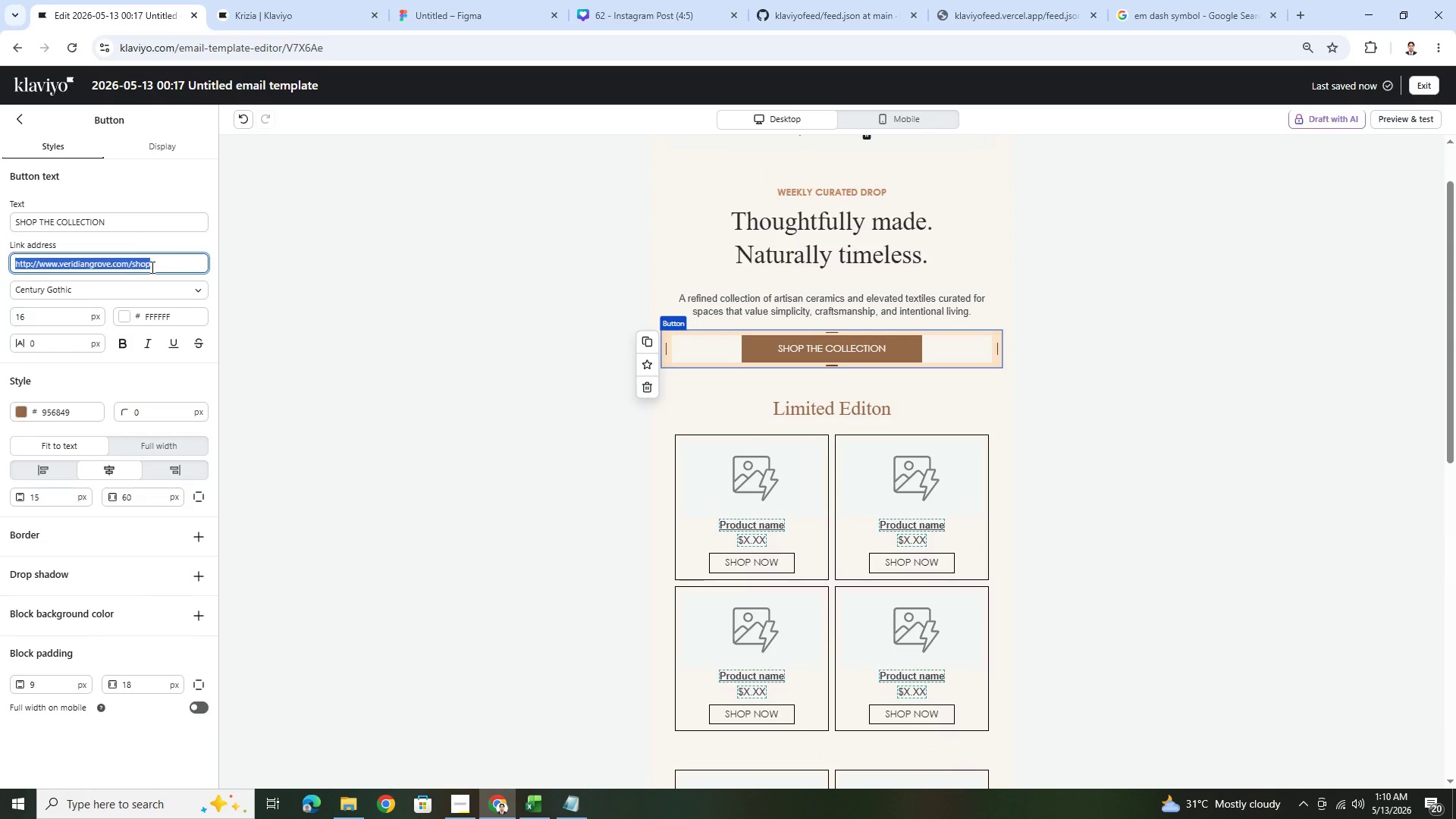 
key(Control+ControlLeft)
 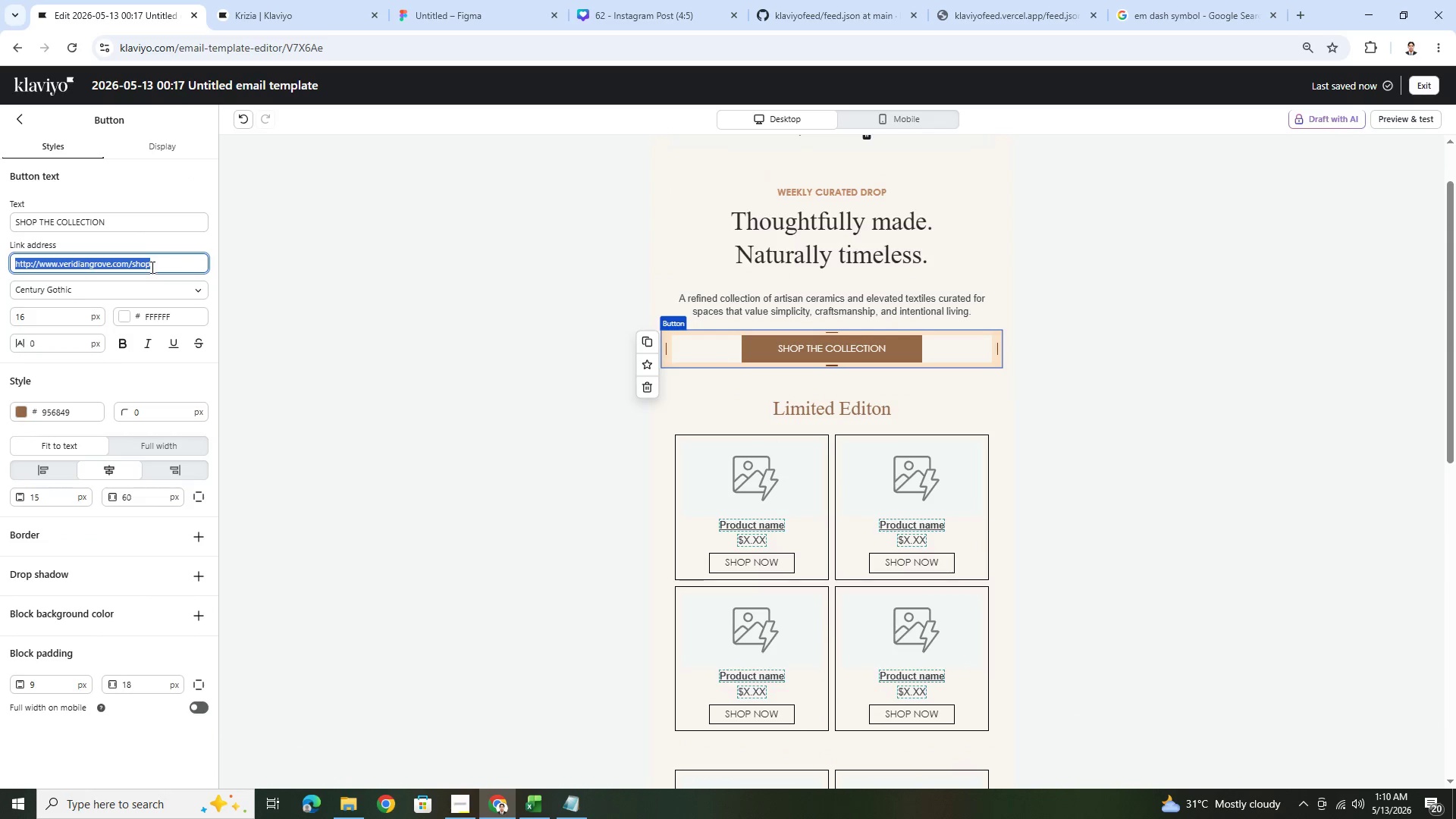 
key(Control+C)
 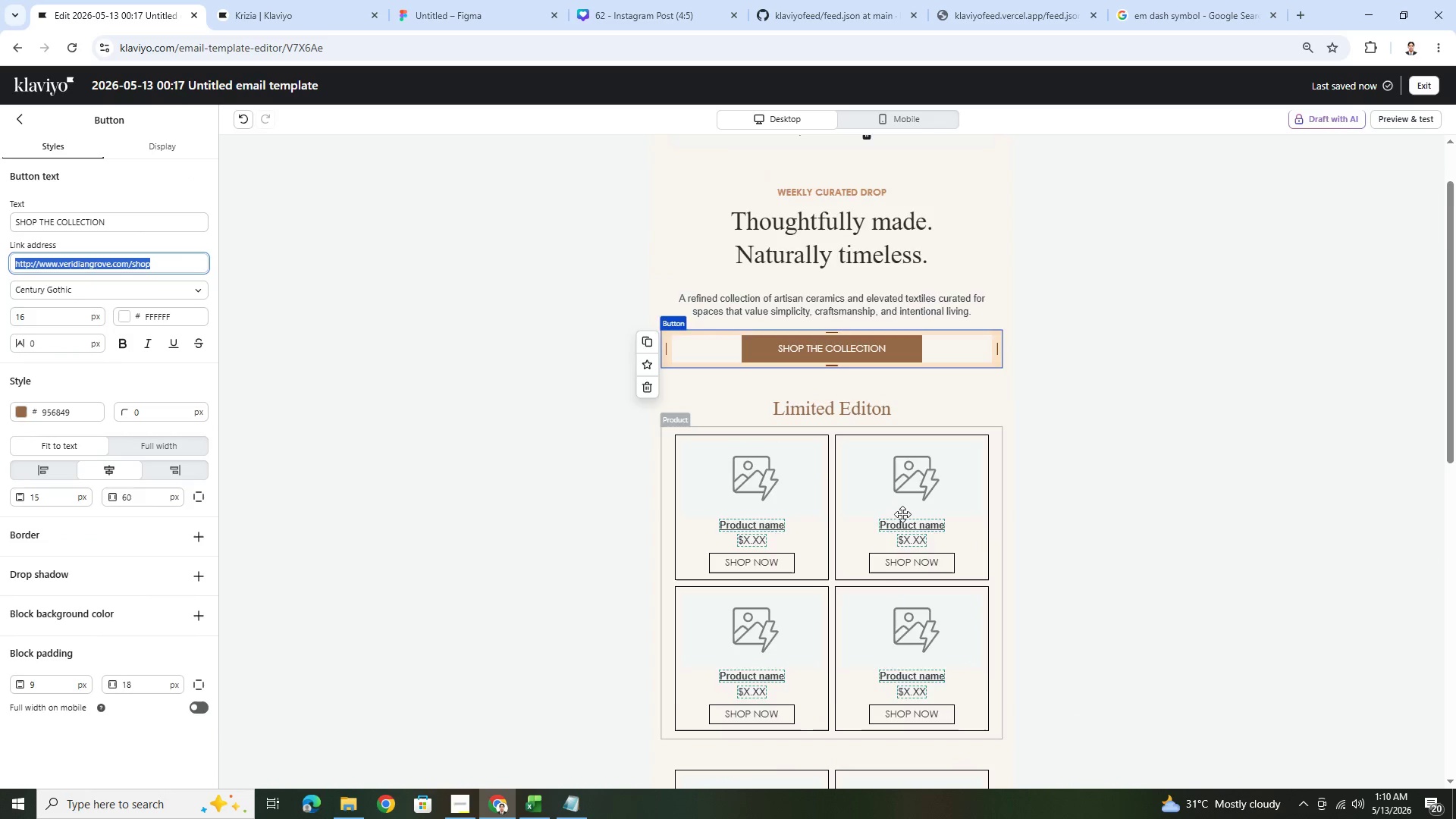 
scroll: coordinate [943, 563], scroll_direction: down, amount: 9.0
 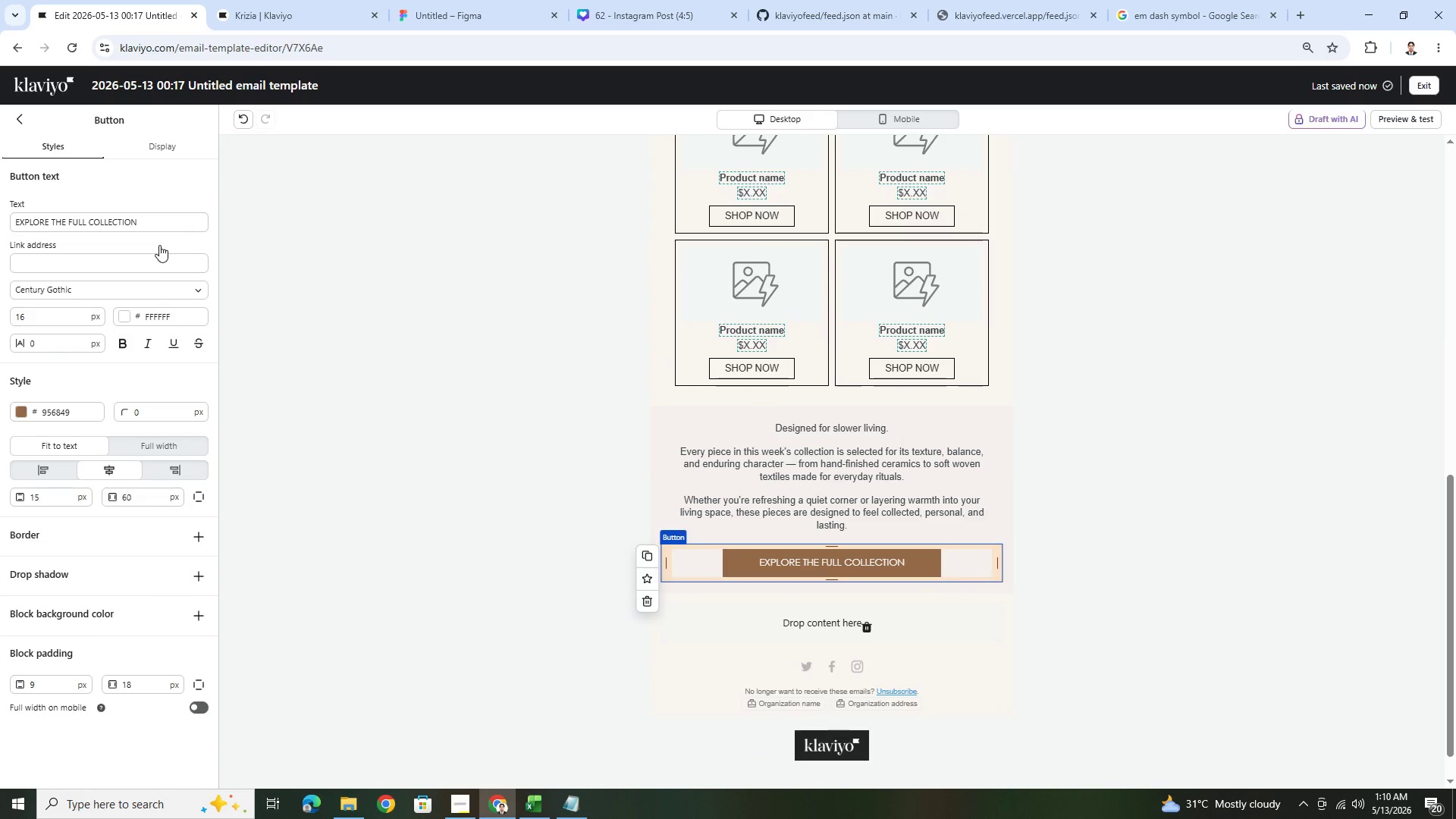 
left_click([142, 262])
 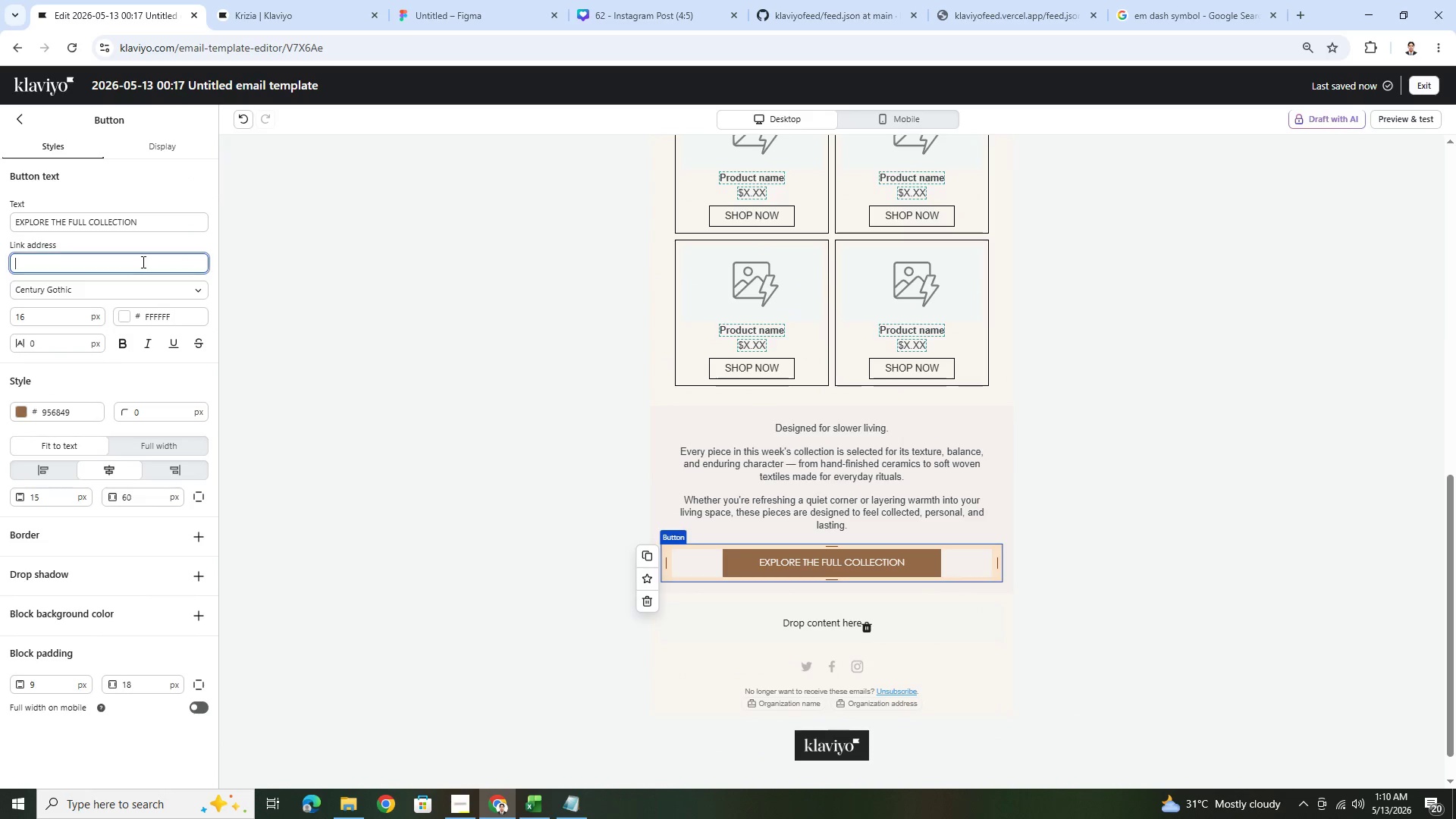 
key(Control+ControlLeft)
 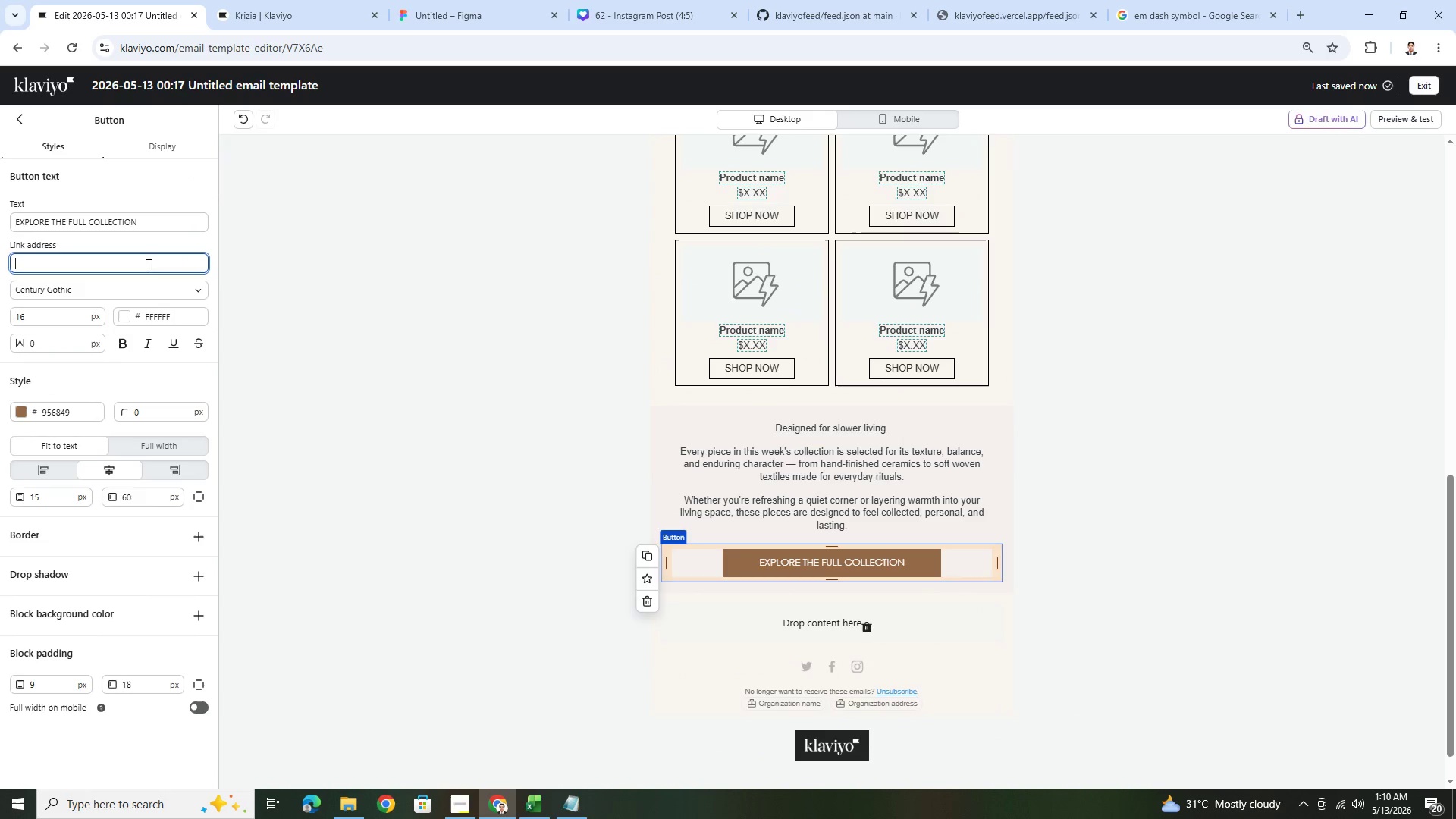 
key(Control+V)
 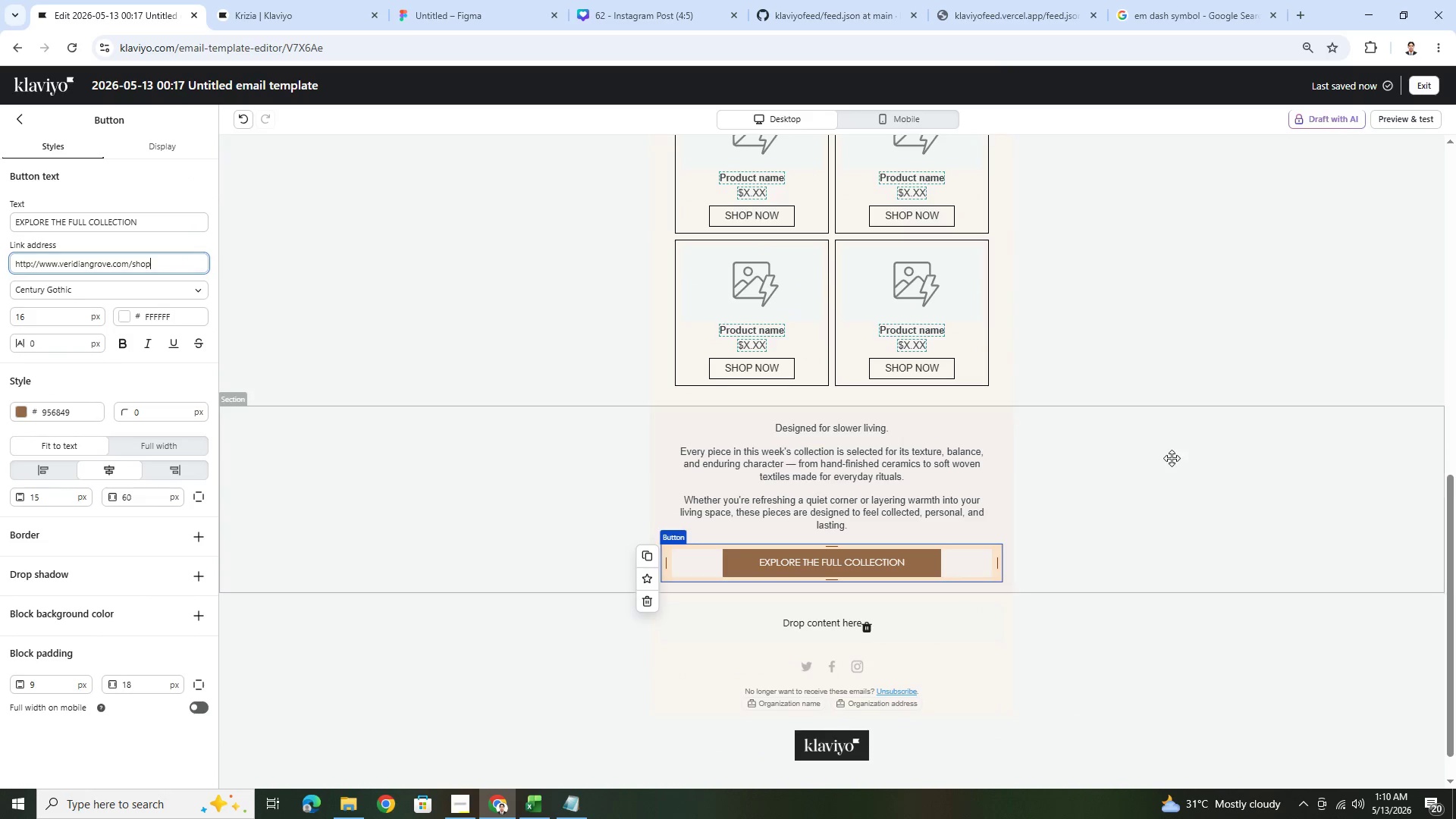 
left_click([1172, 458])
 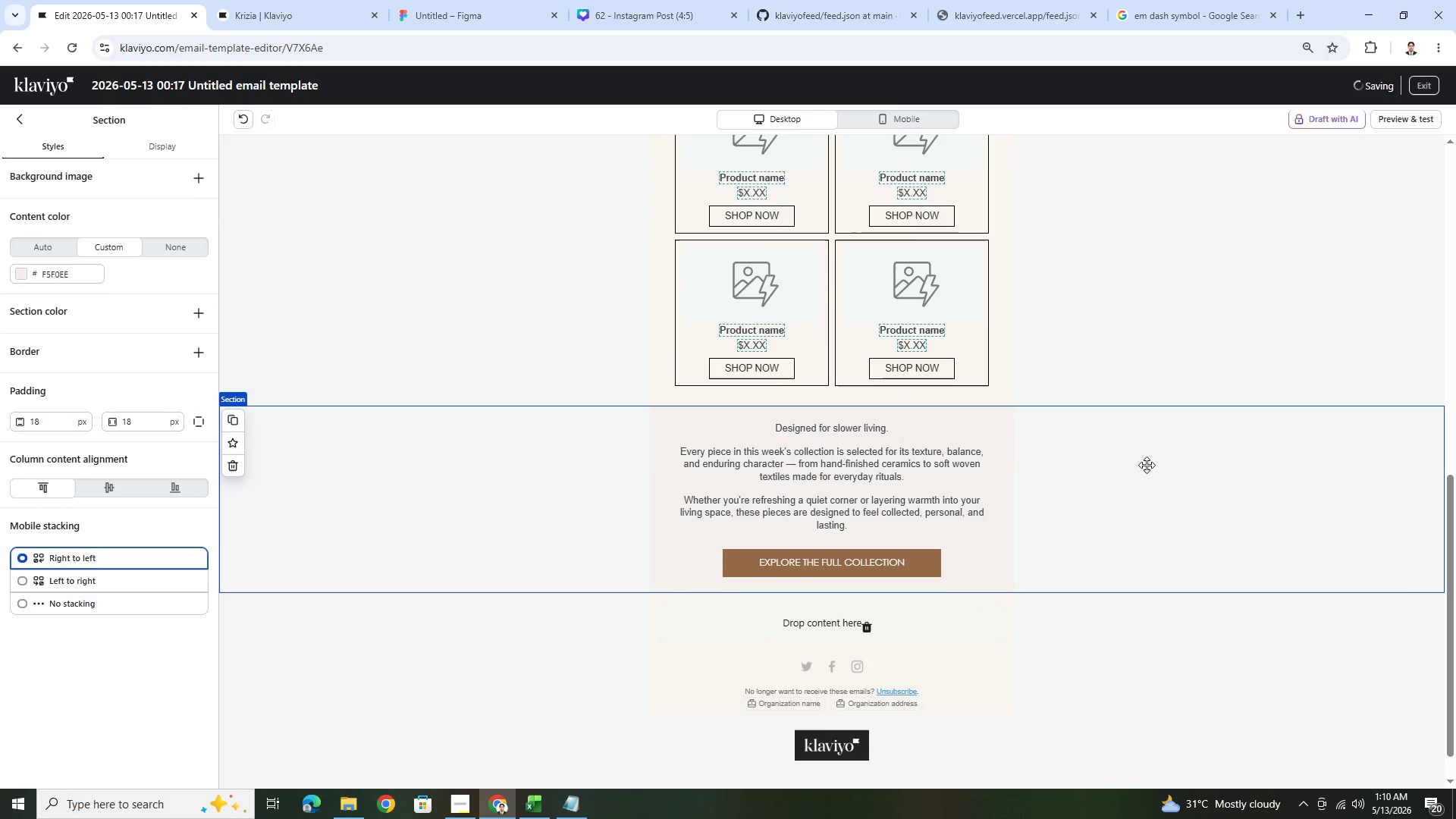 
scroll: coordinate [1144, 522], scroll_direction: up, amount: 2.0
 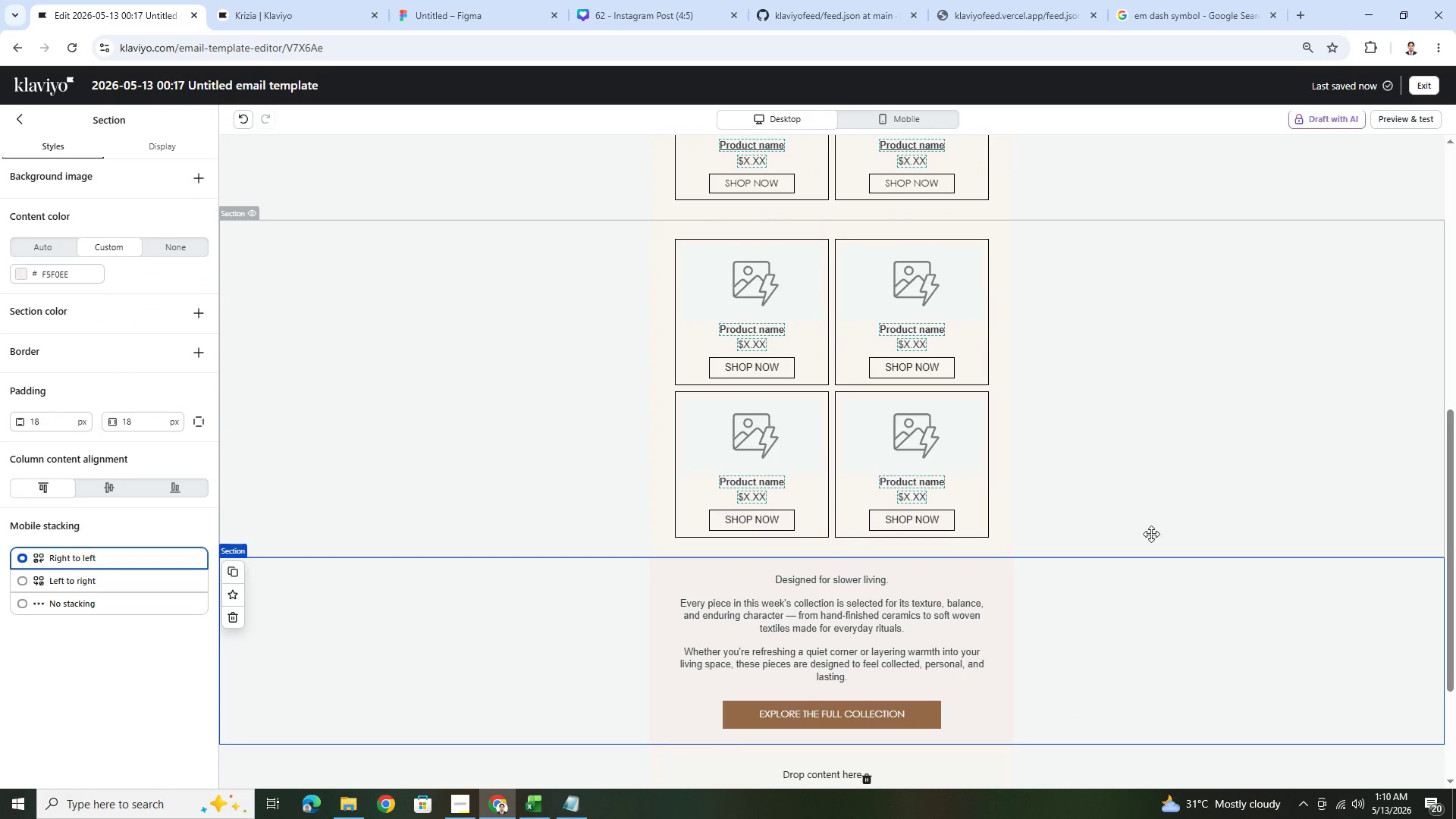 
left_click([902, 116])
 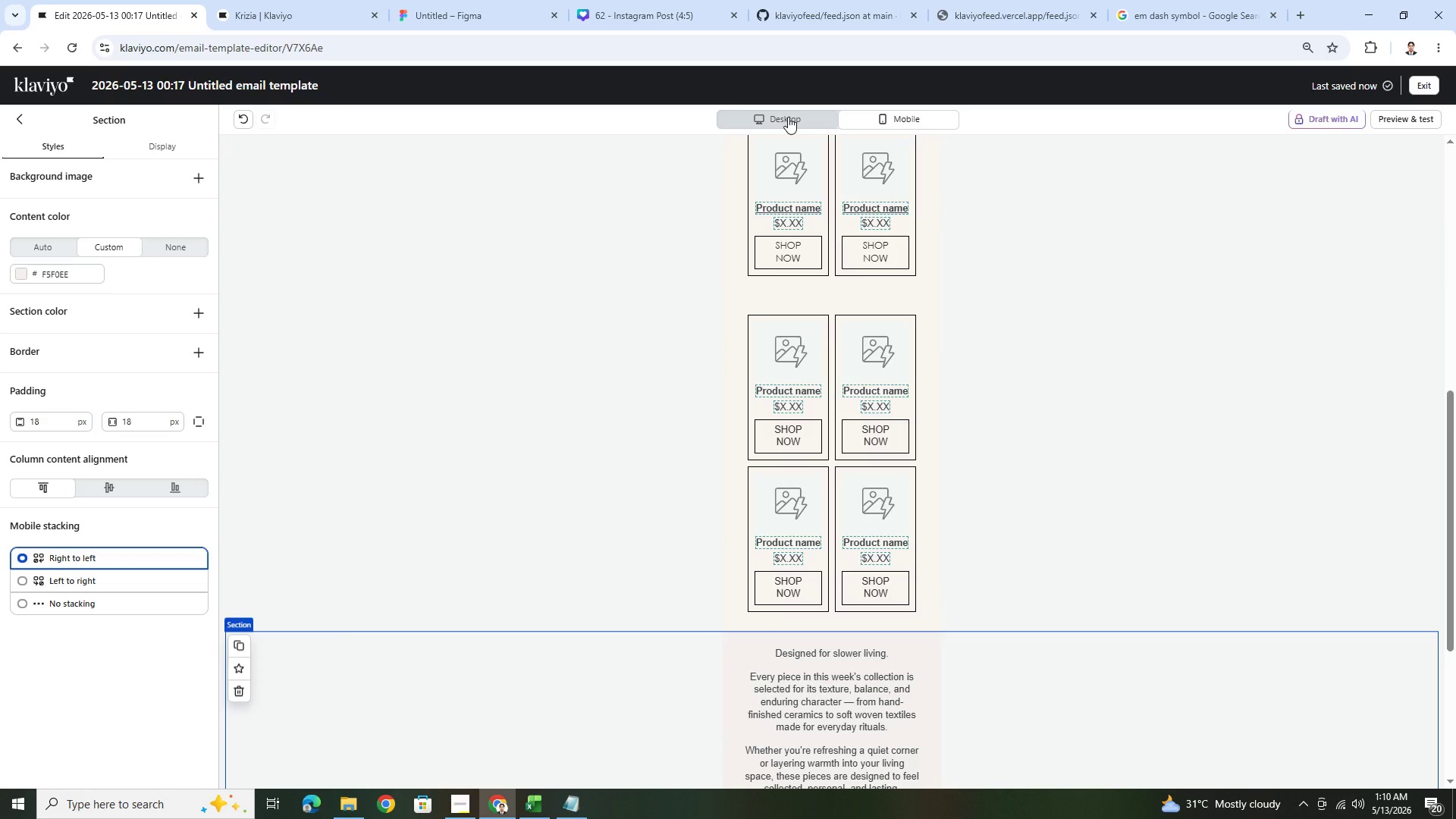 
left_click([788, 117])
 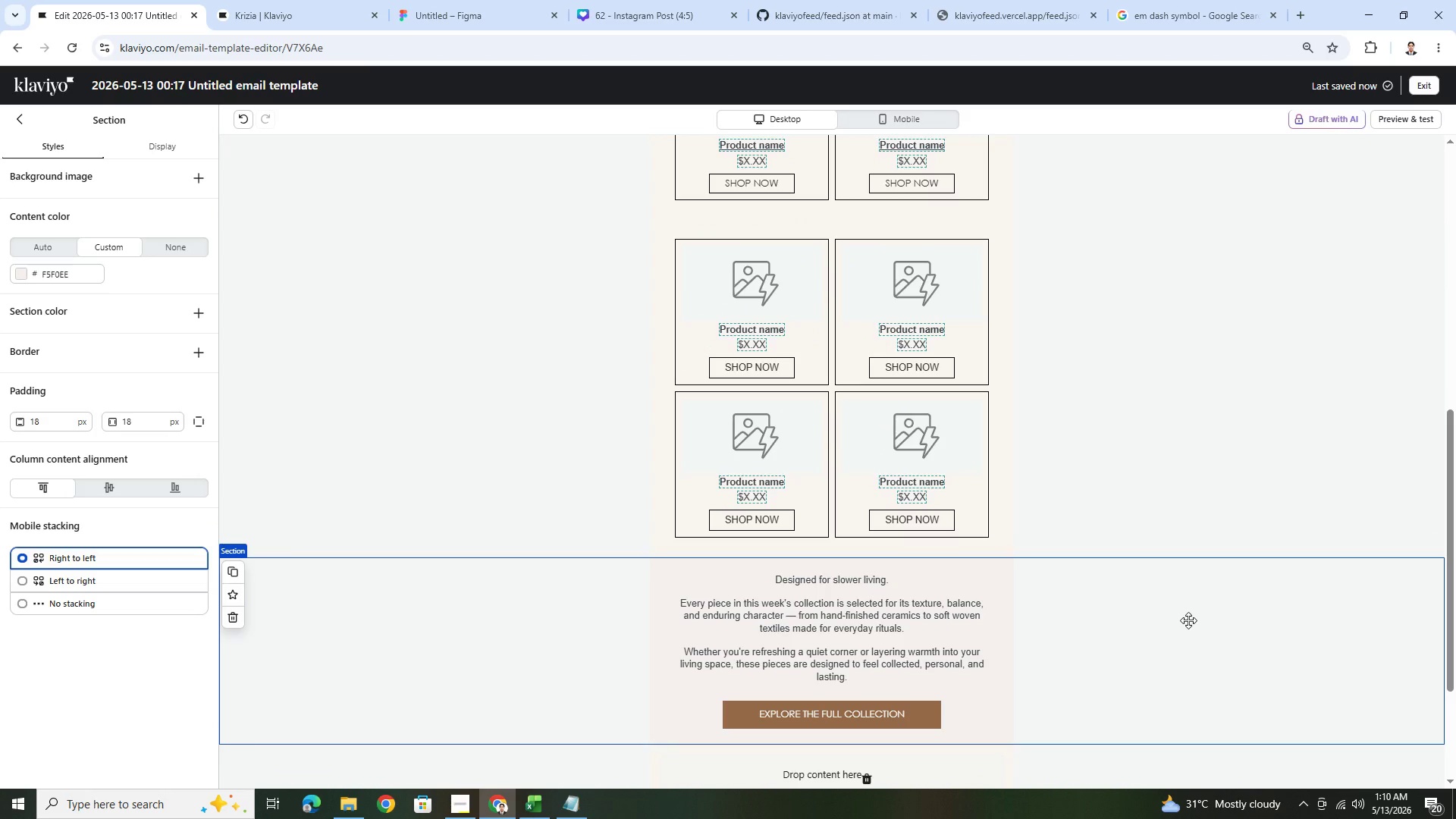 
scroll: coordinate [1188, 620], scroll_direction: down, amount: 4.0
 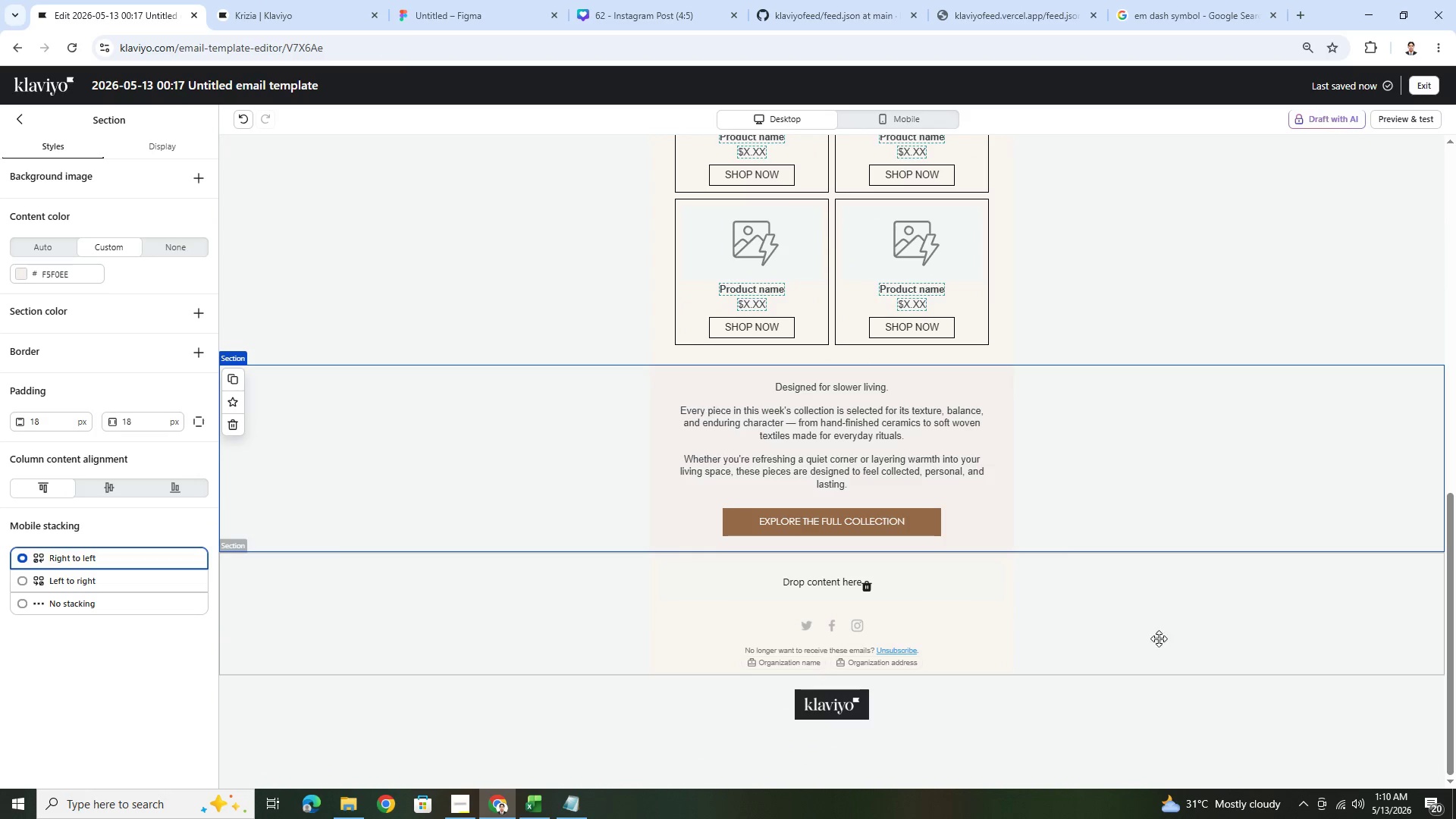 
left_click([1118, 632])
 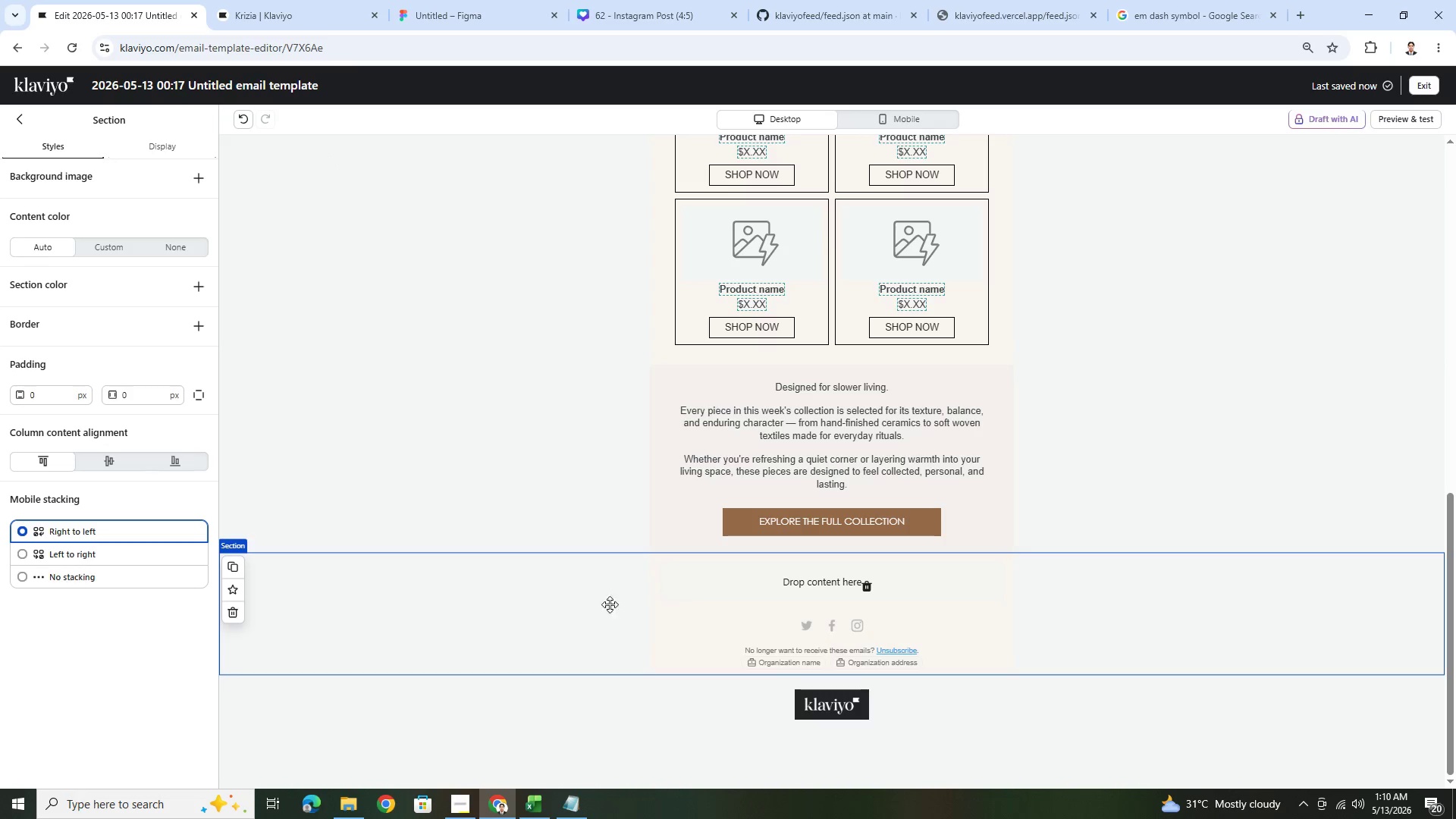 
wait(10.59)
 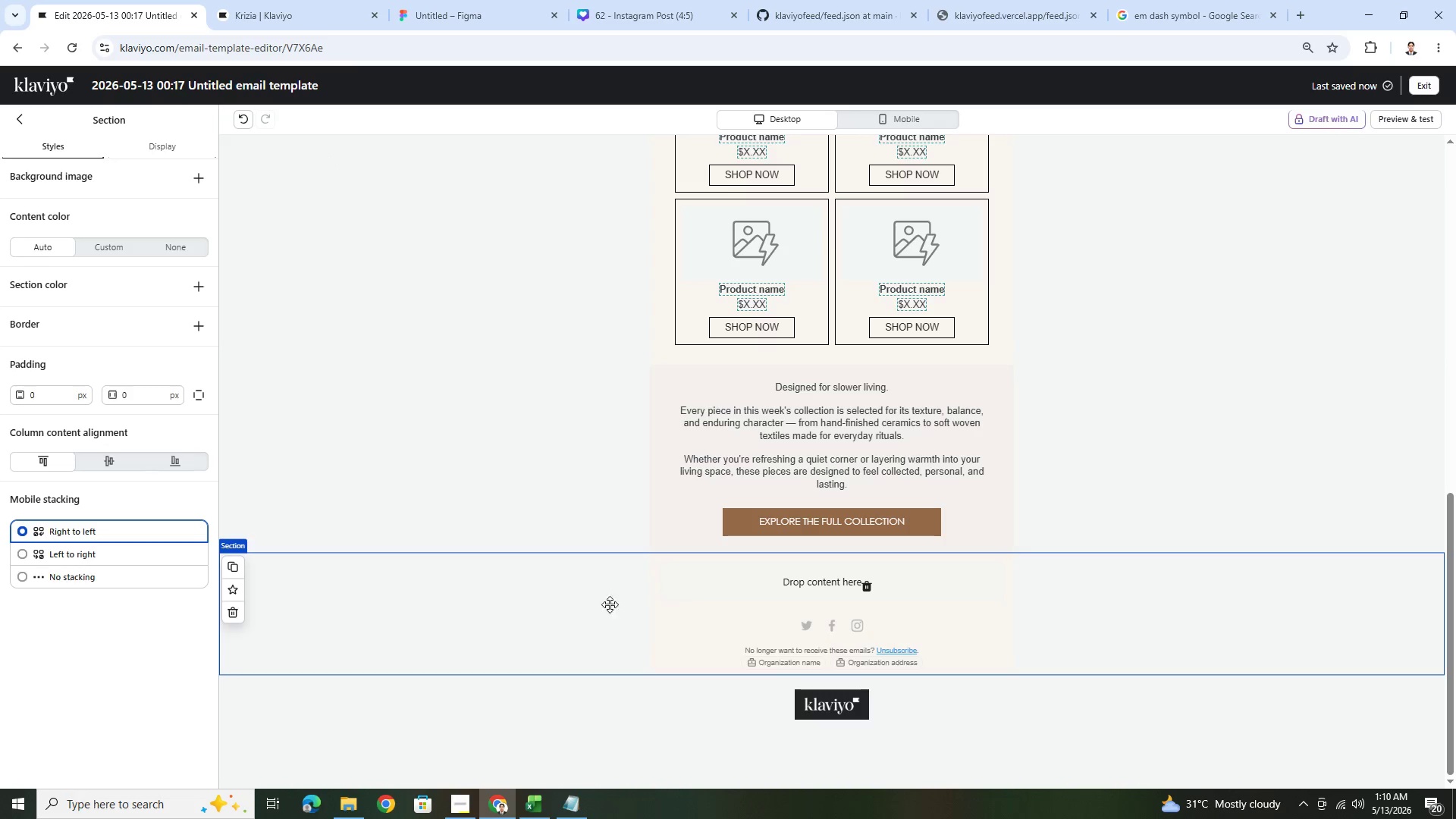 
left_click([105, 243])
 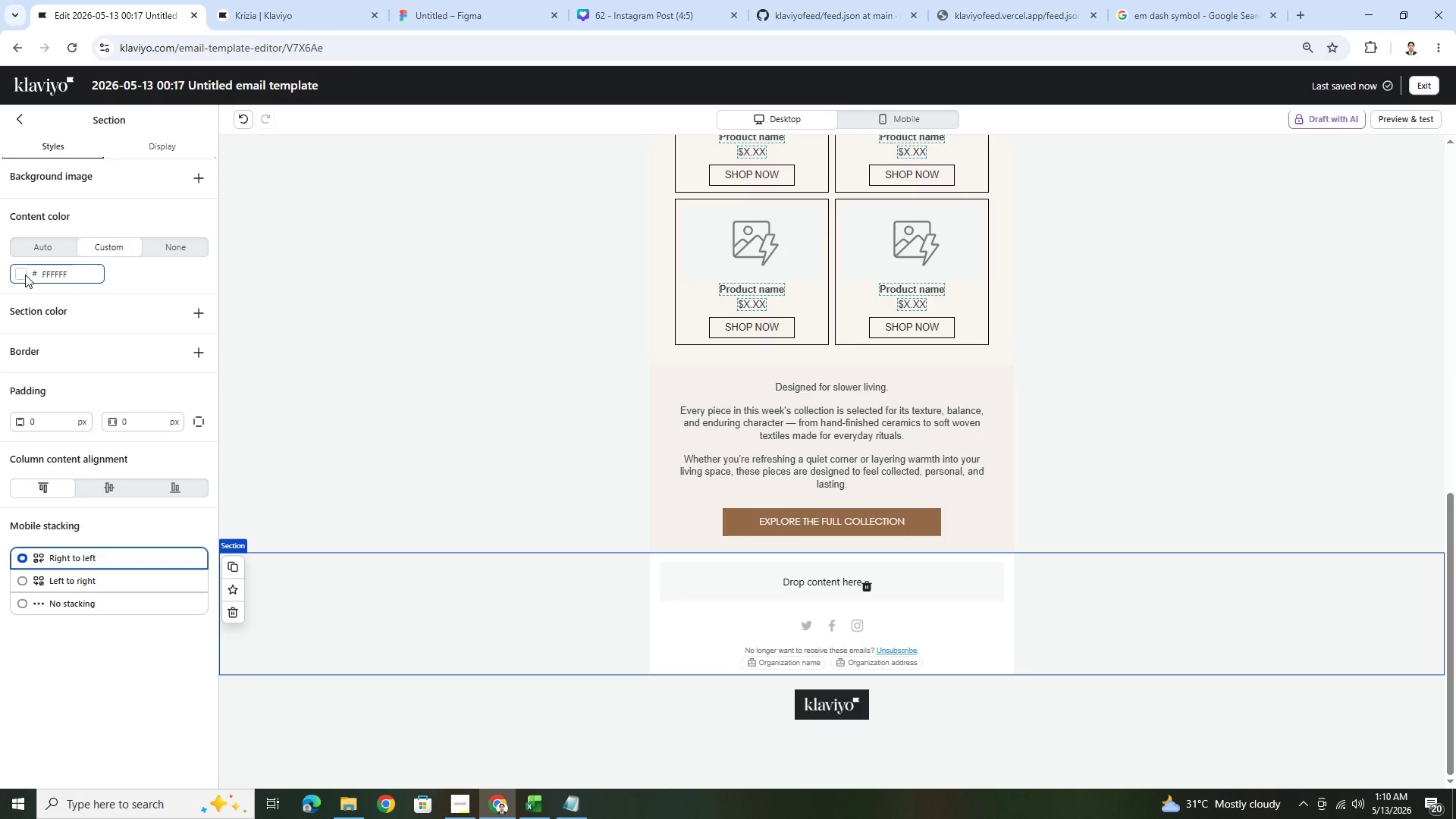 
left_click([23, 275])
 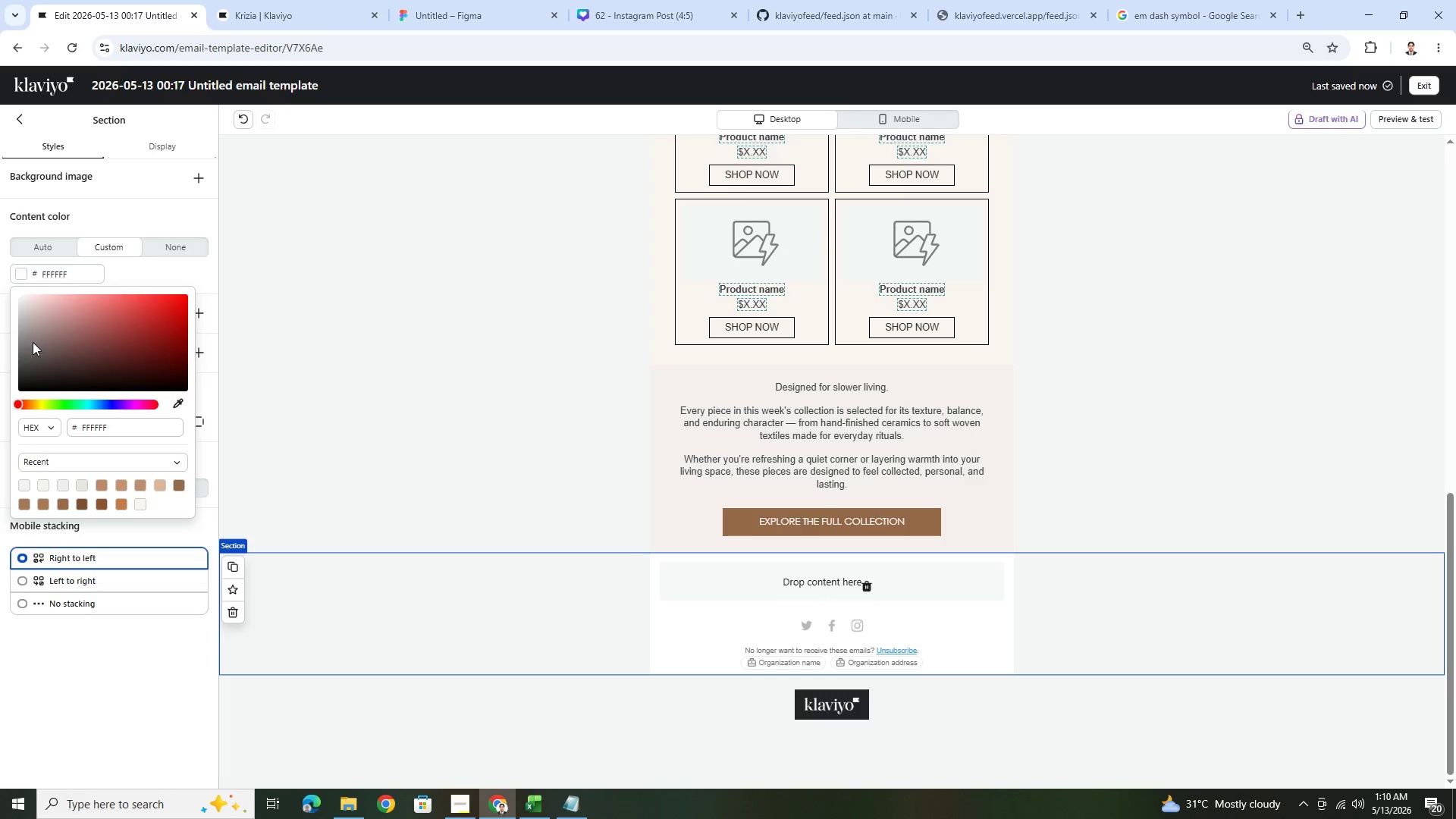 
left_click([26, 307])
 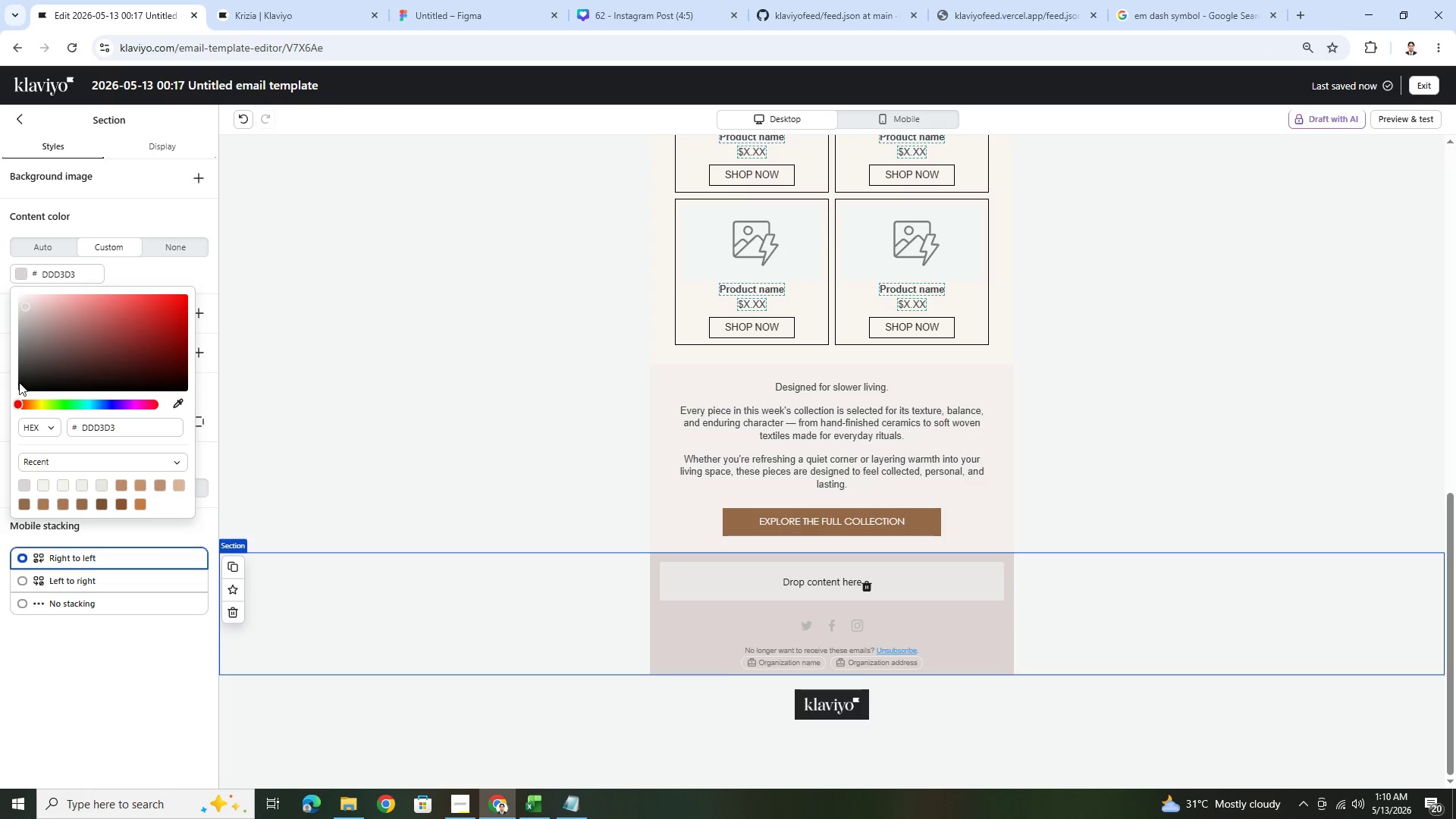 
left_click([23, 363])
 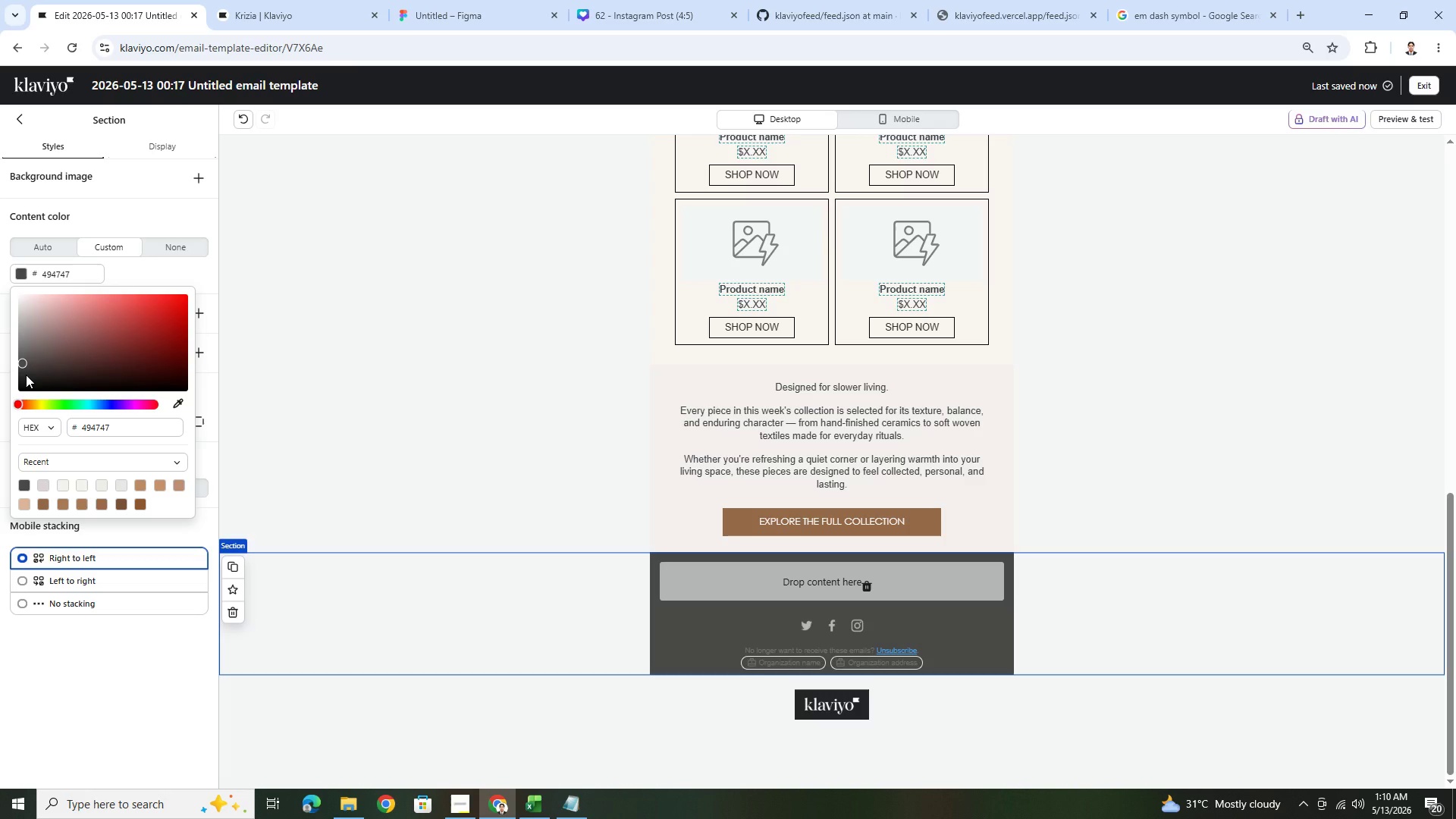 
left_click([26, 375])
 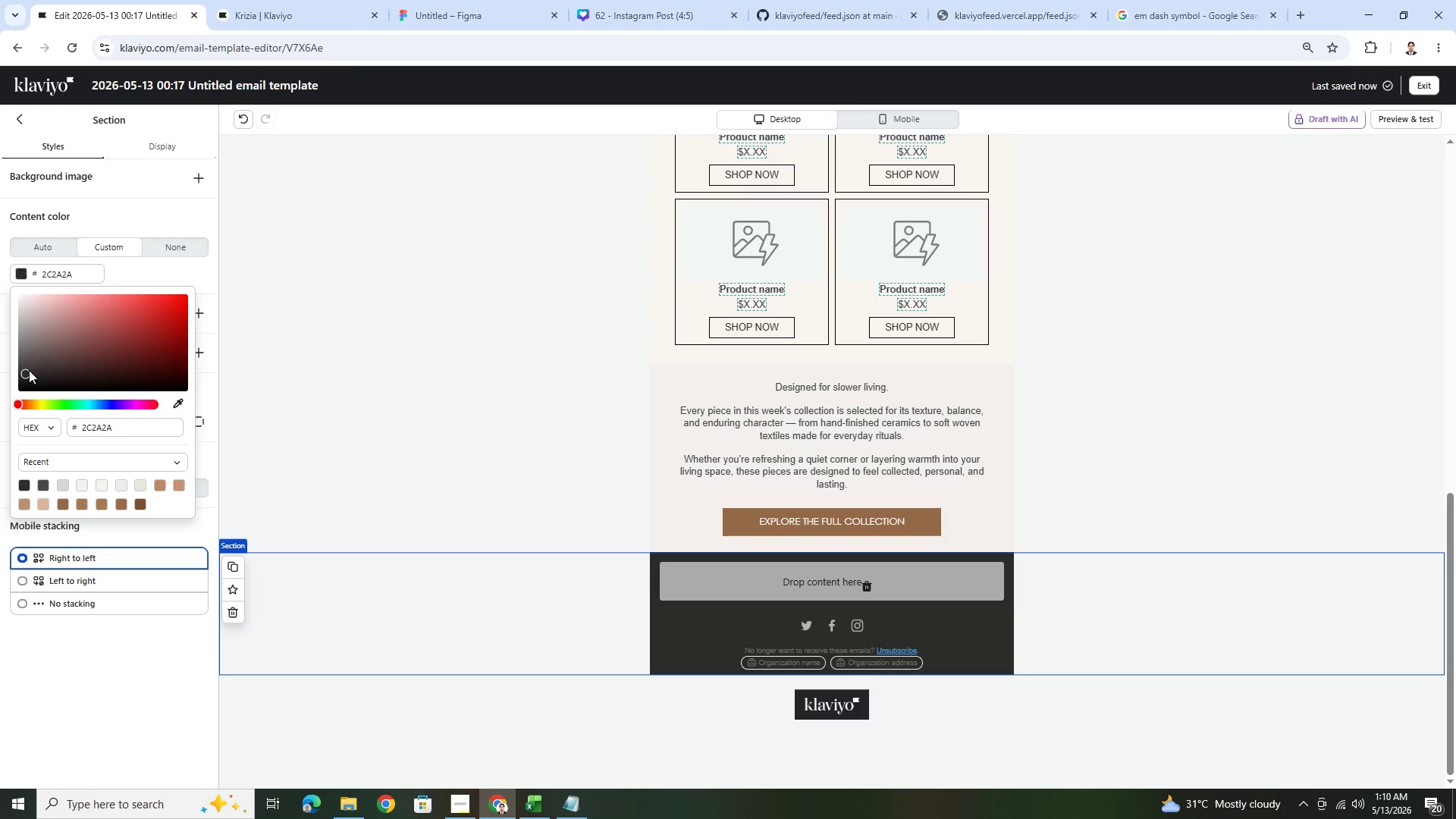 
left_click_drag(start_coordinate=[26, 370], to_coordinate=[22, 366])
 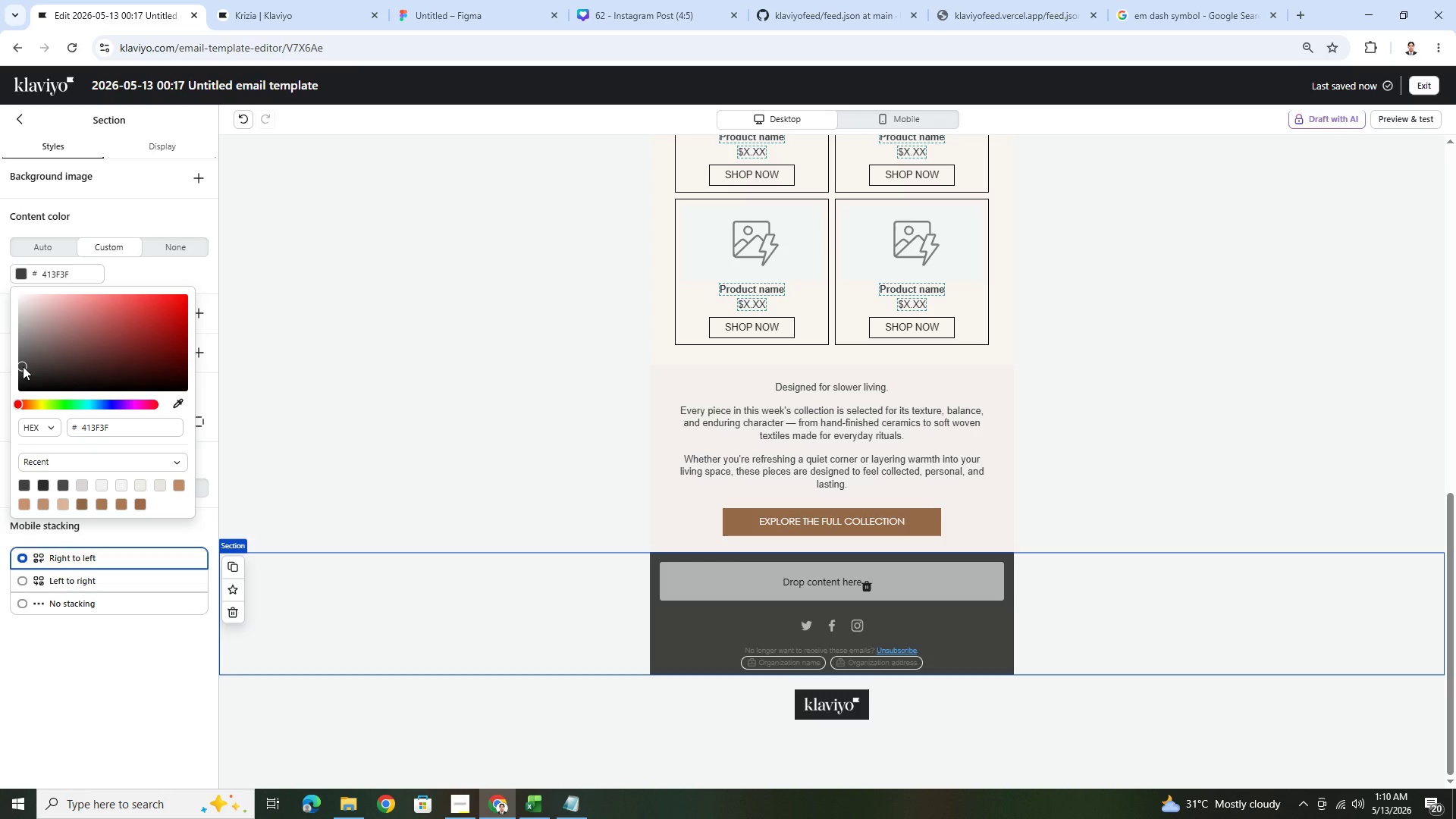 
left_click_drag(start_coordinate=[23, 366], to_coordinate=[27, 366])
 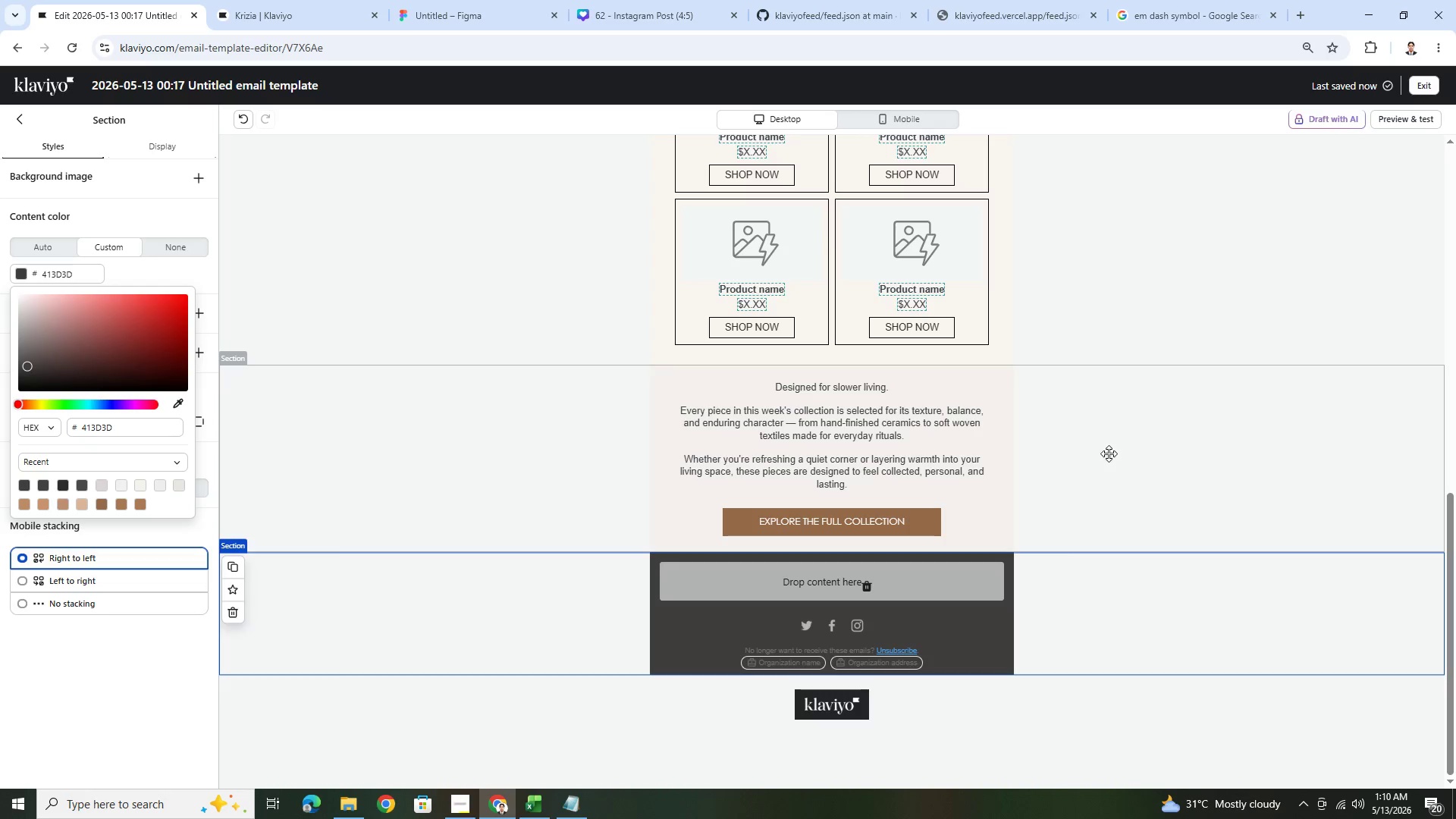 
left_click([1162, 698])
 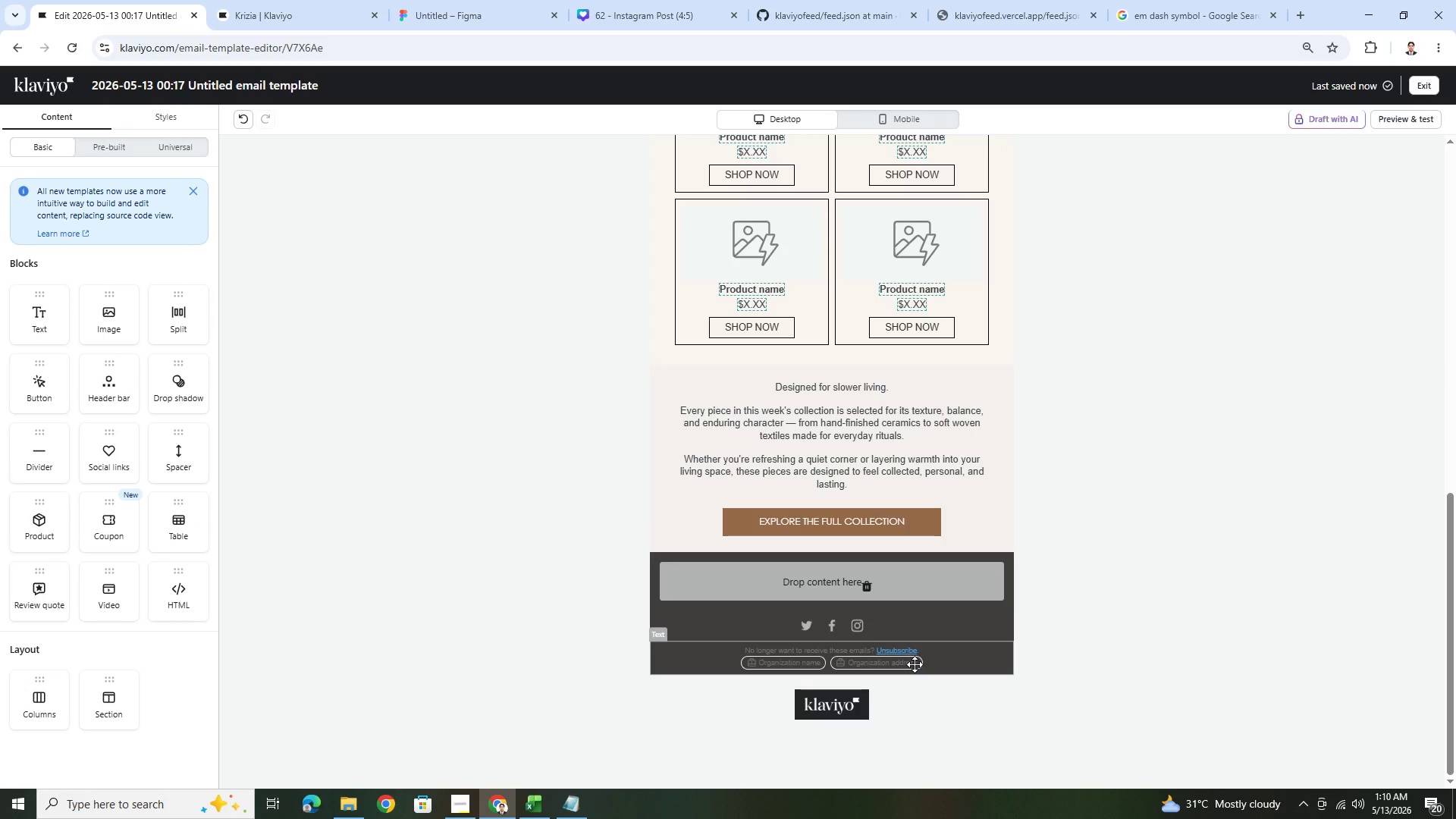 
wait(5.84)
 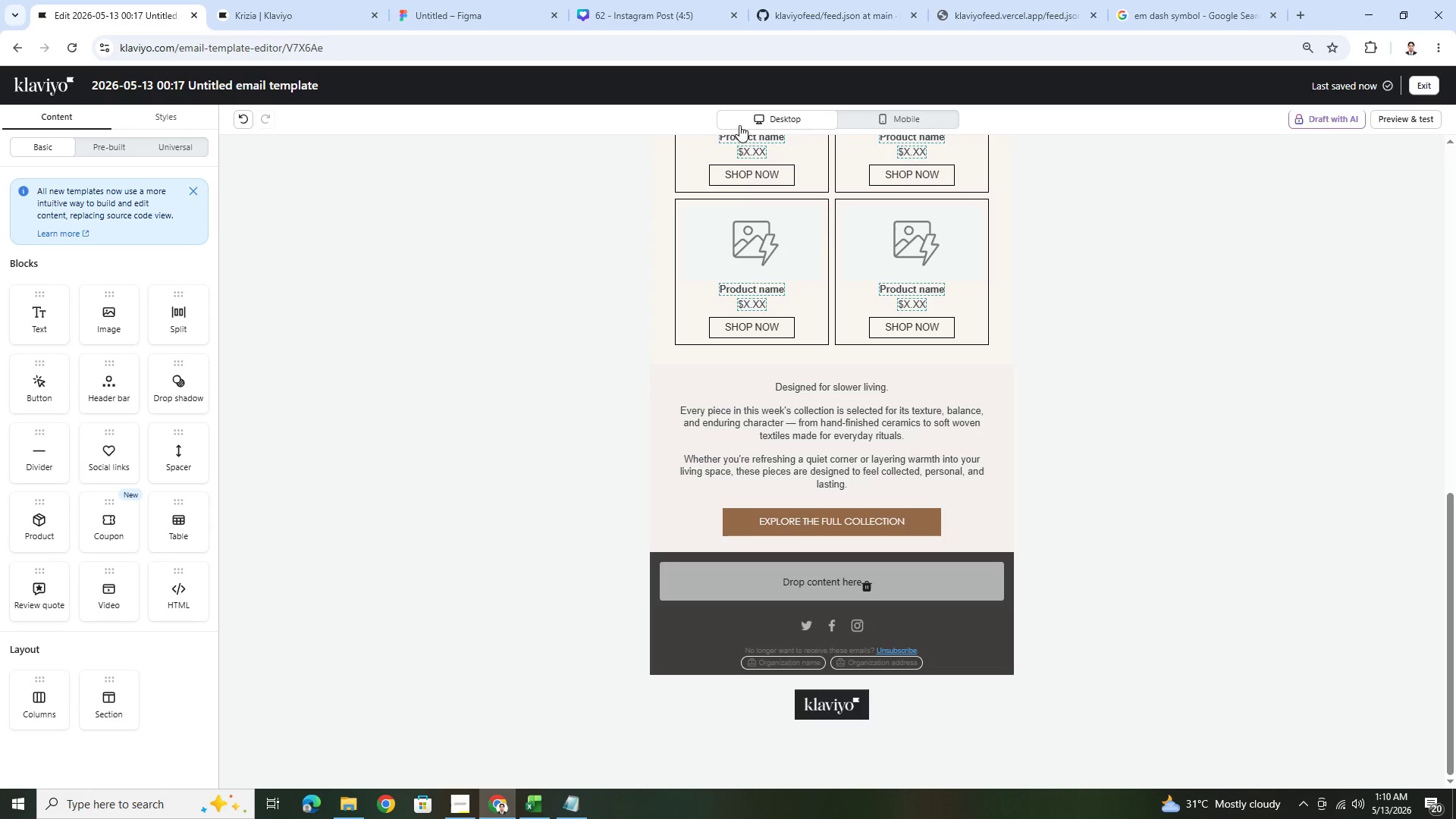 
left_click([949, 661])
 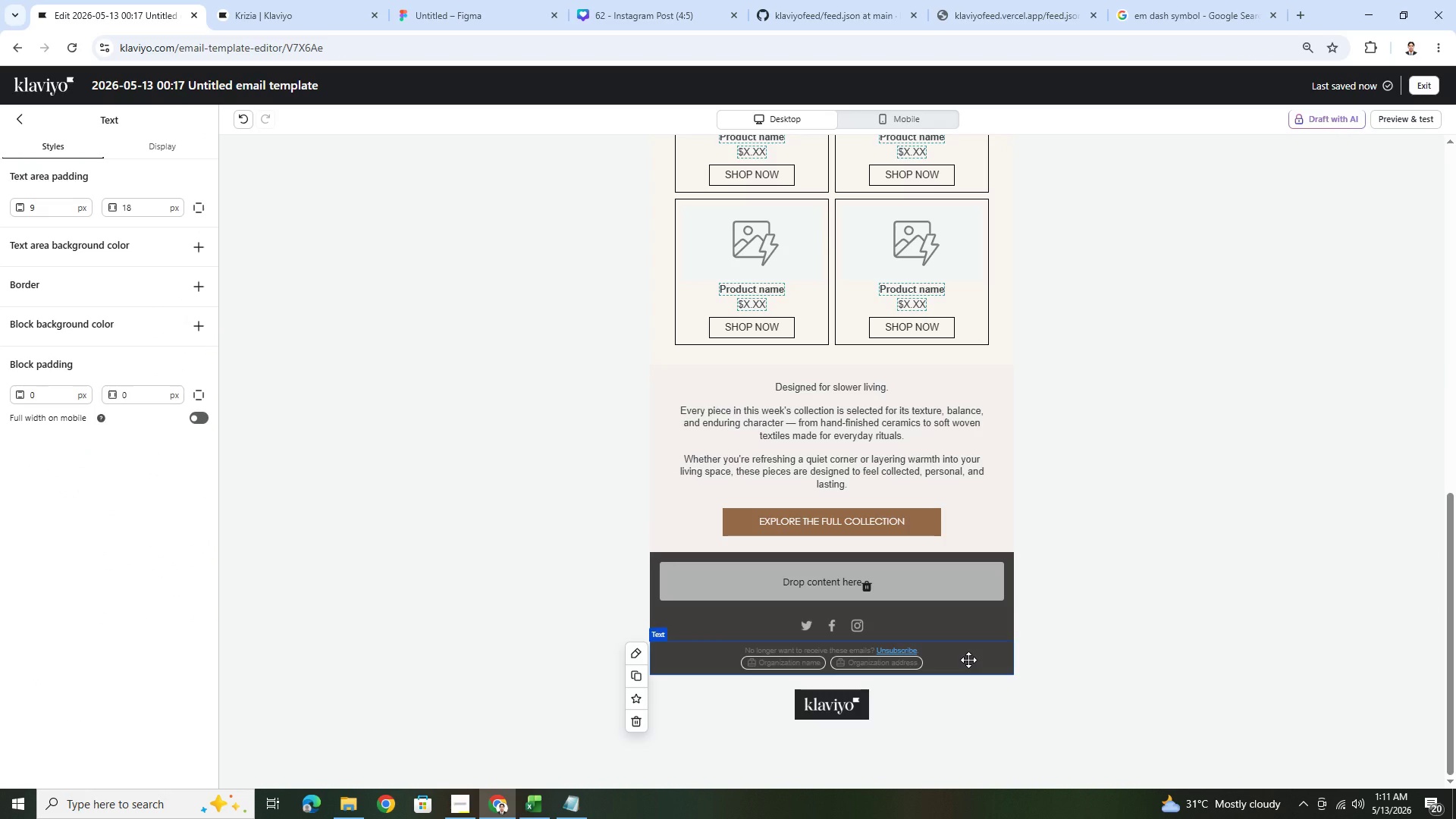 
wait(23.47)
 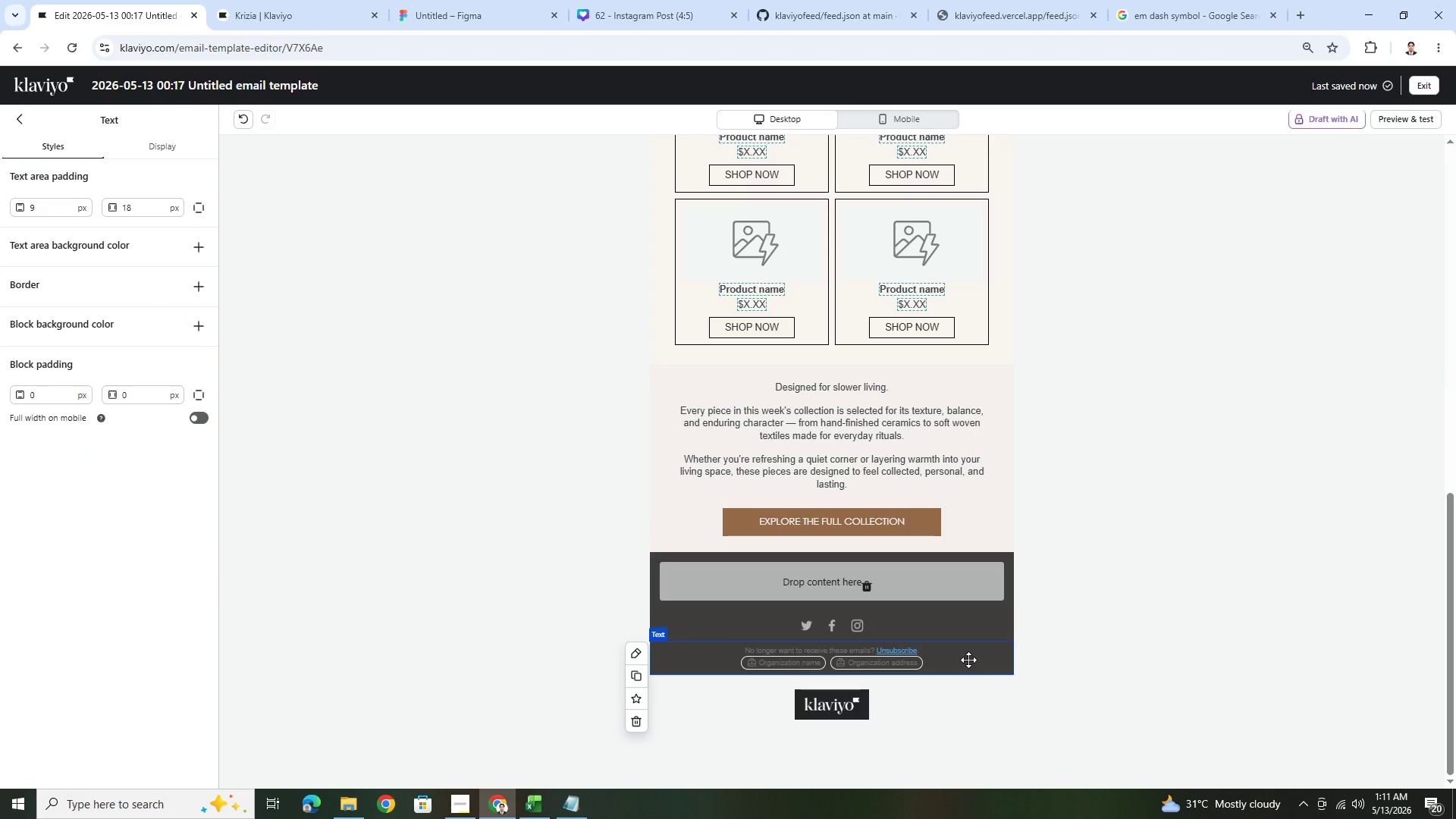 
left_click([958, 618])
 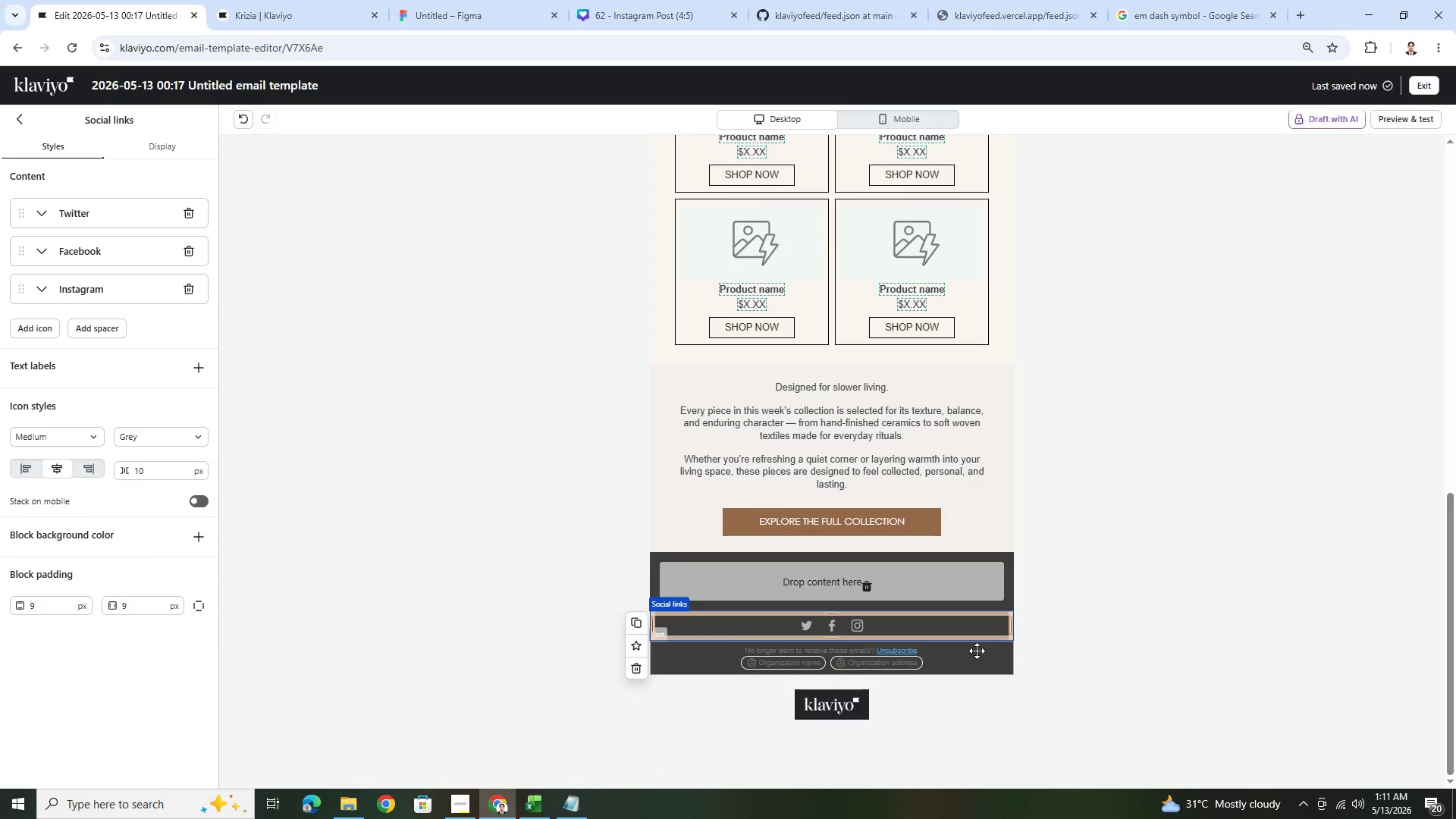 
left_click([977, 651])
 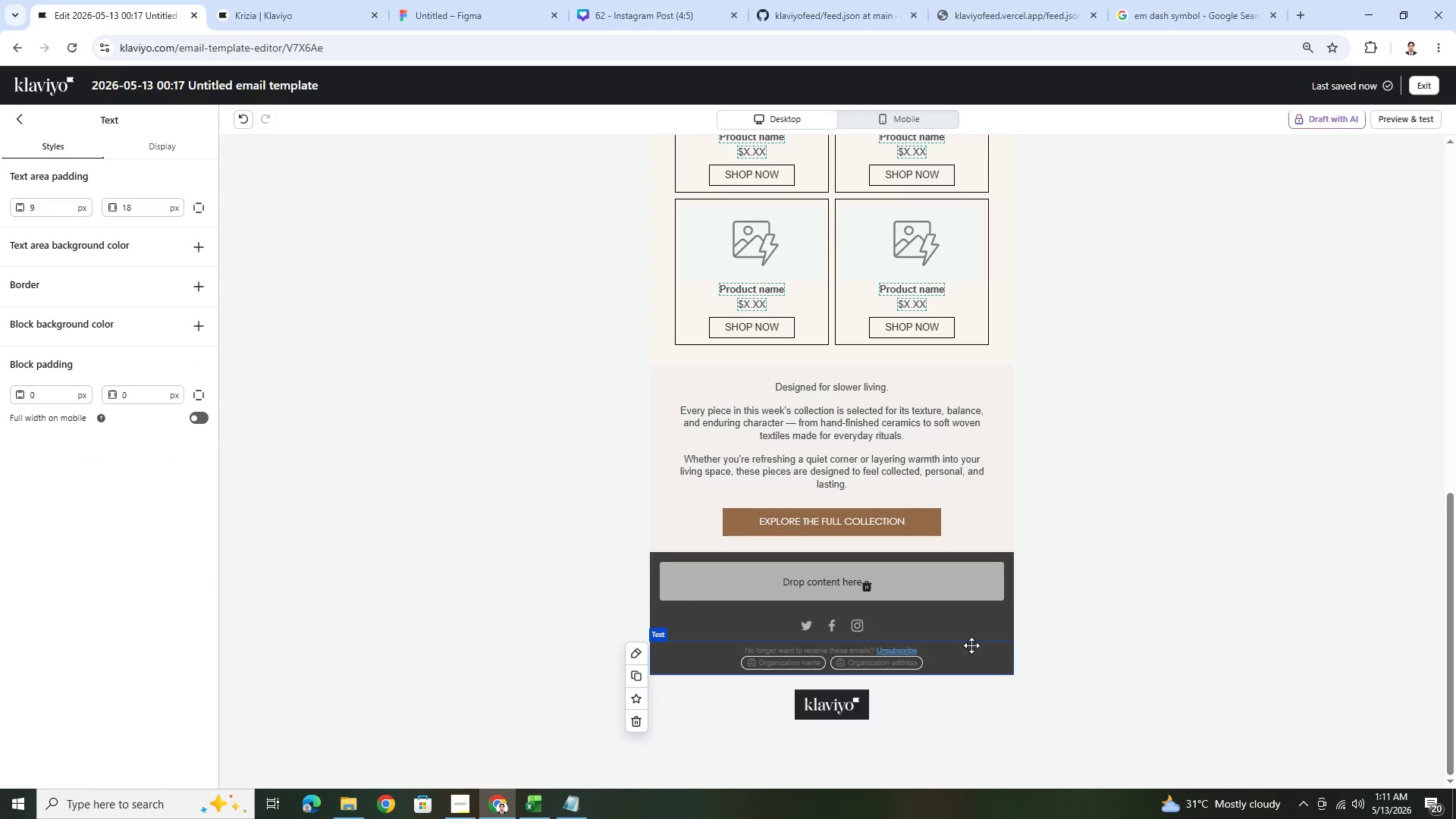 
left_click([963, 626])
 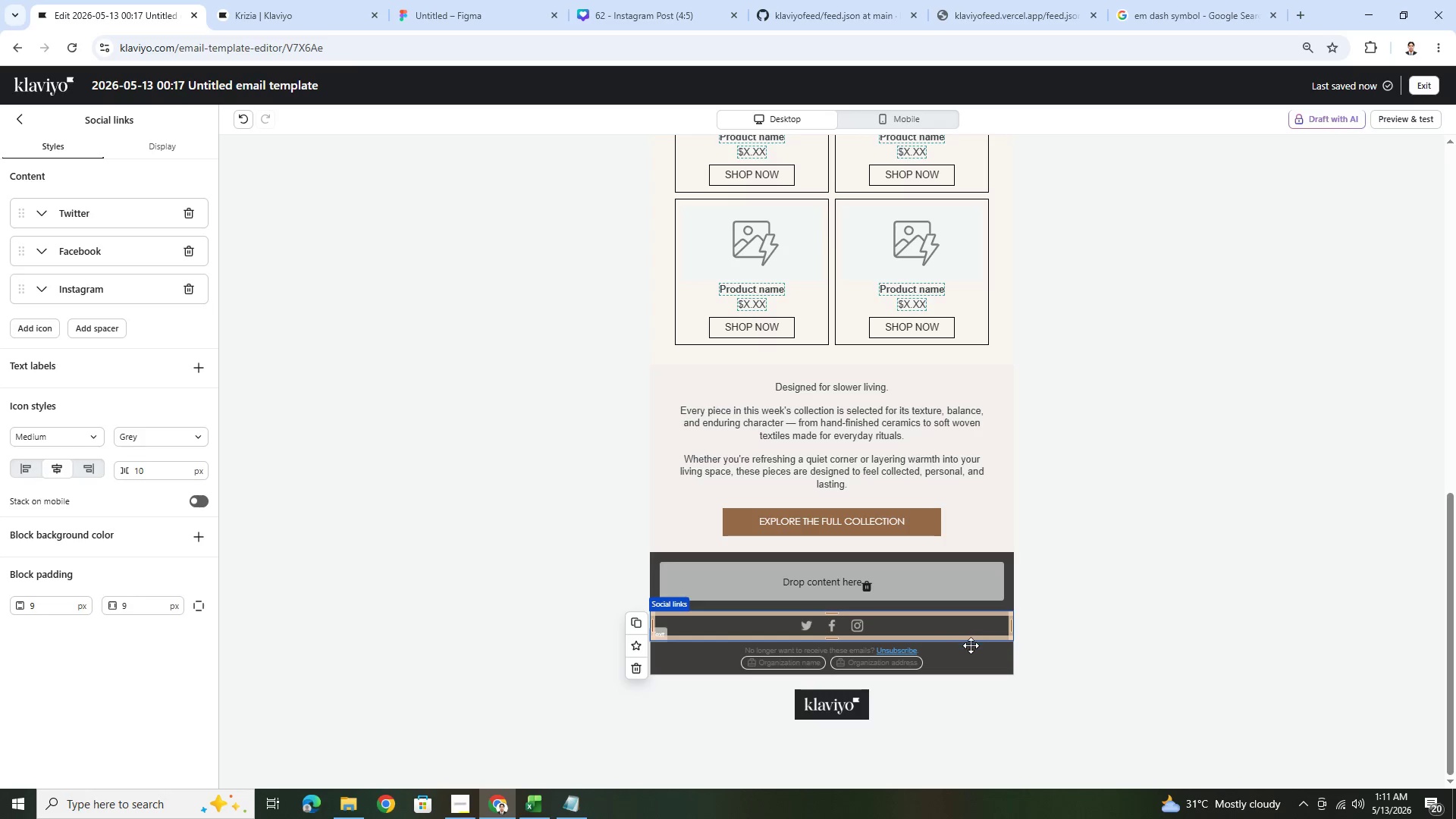 
left_click([971, 651])
 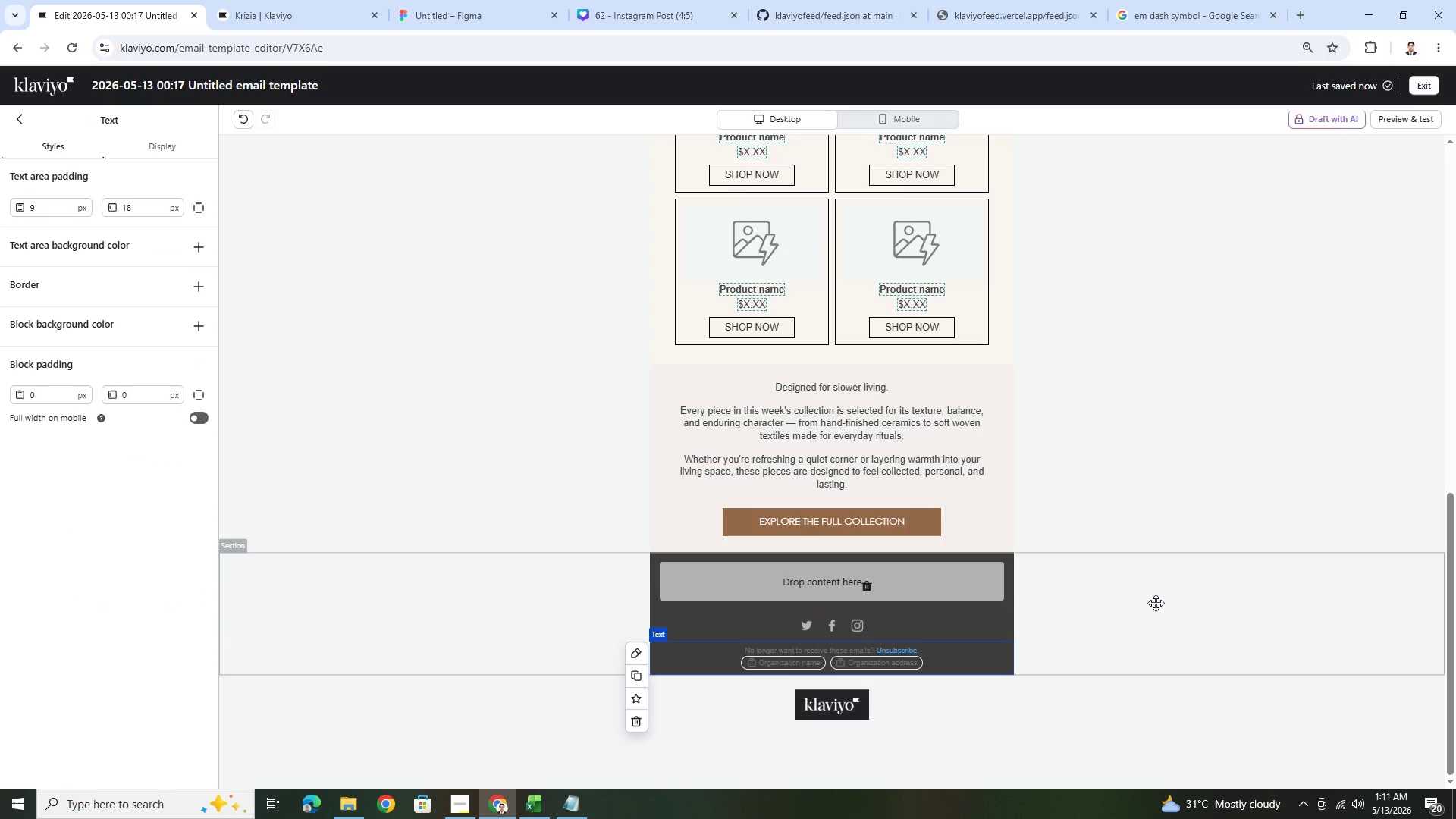 
scroll: coordinate [1145, 605], scroll_direction: up, amount: 14.0
 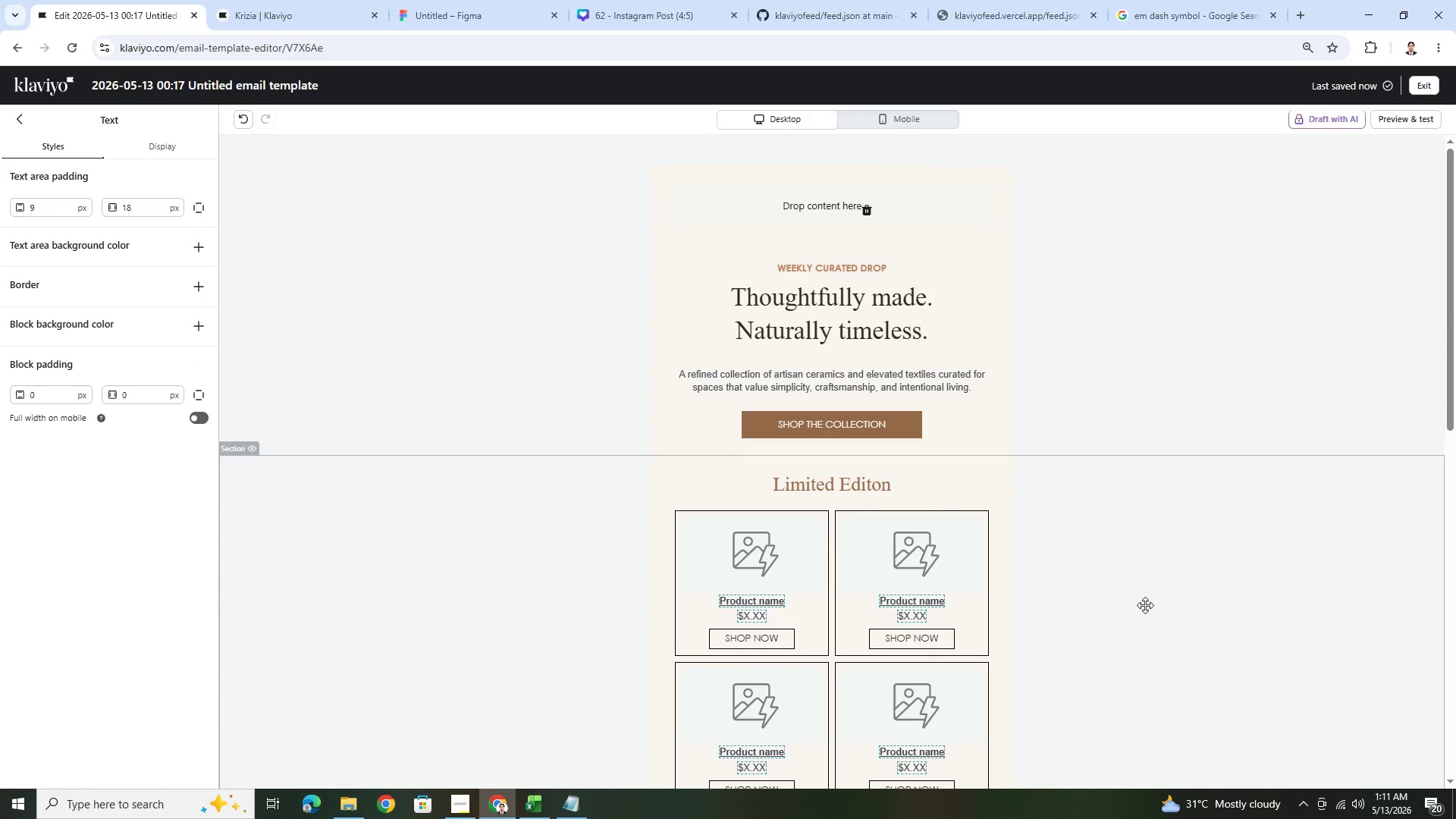 
scroll: coordinate [1145, 605], scroll_direction: down, amount: 8.0
 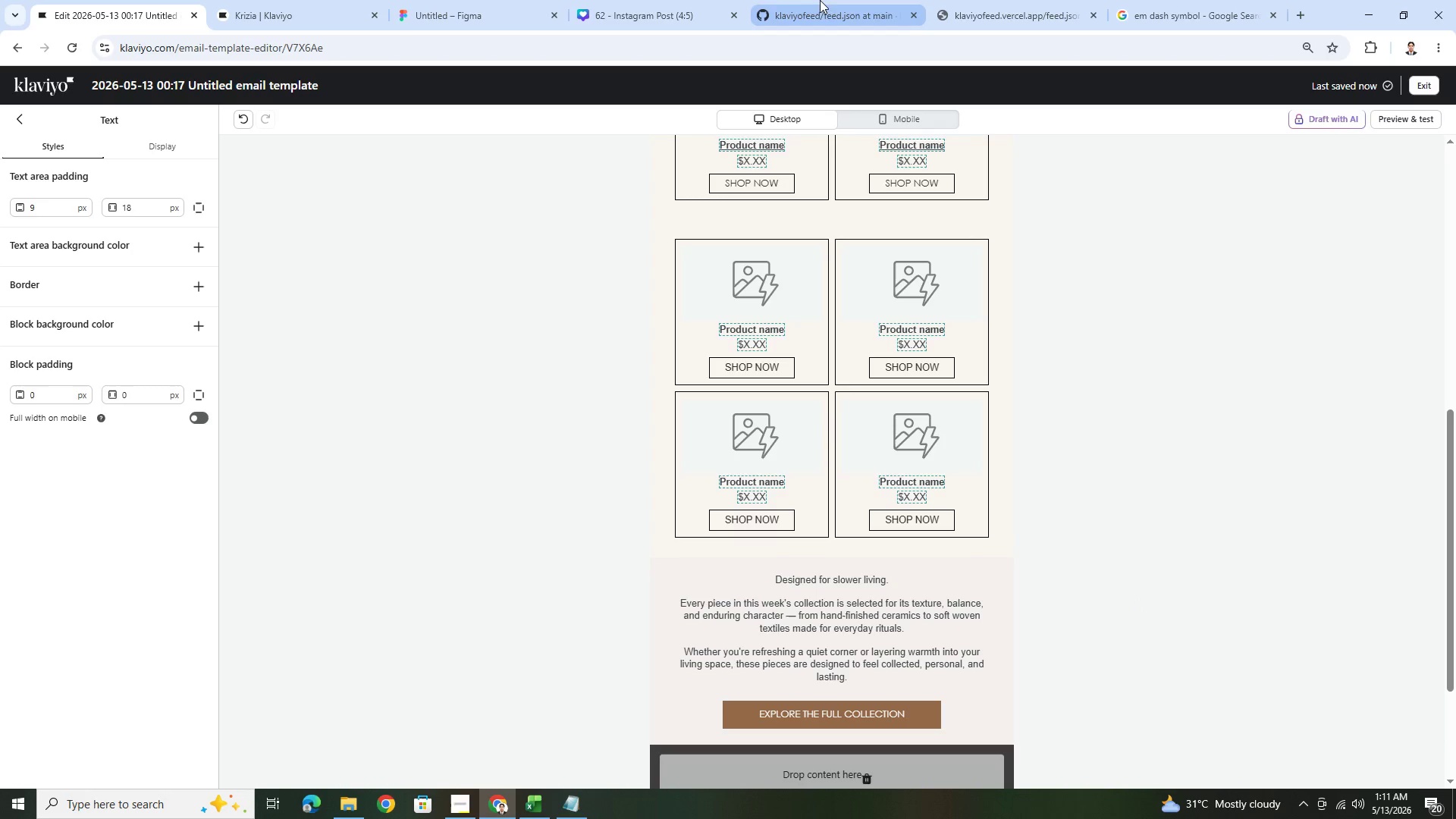 
left_click([462, 11])
 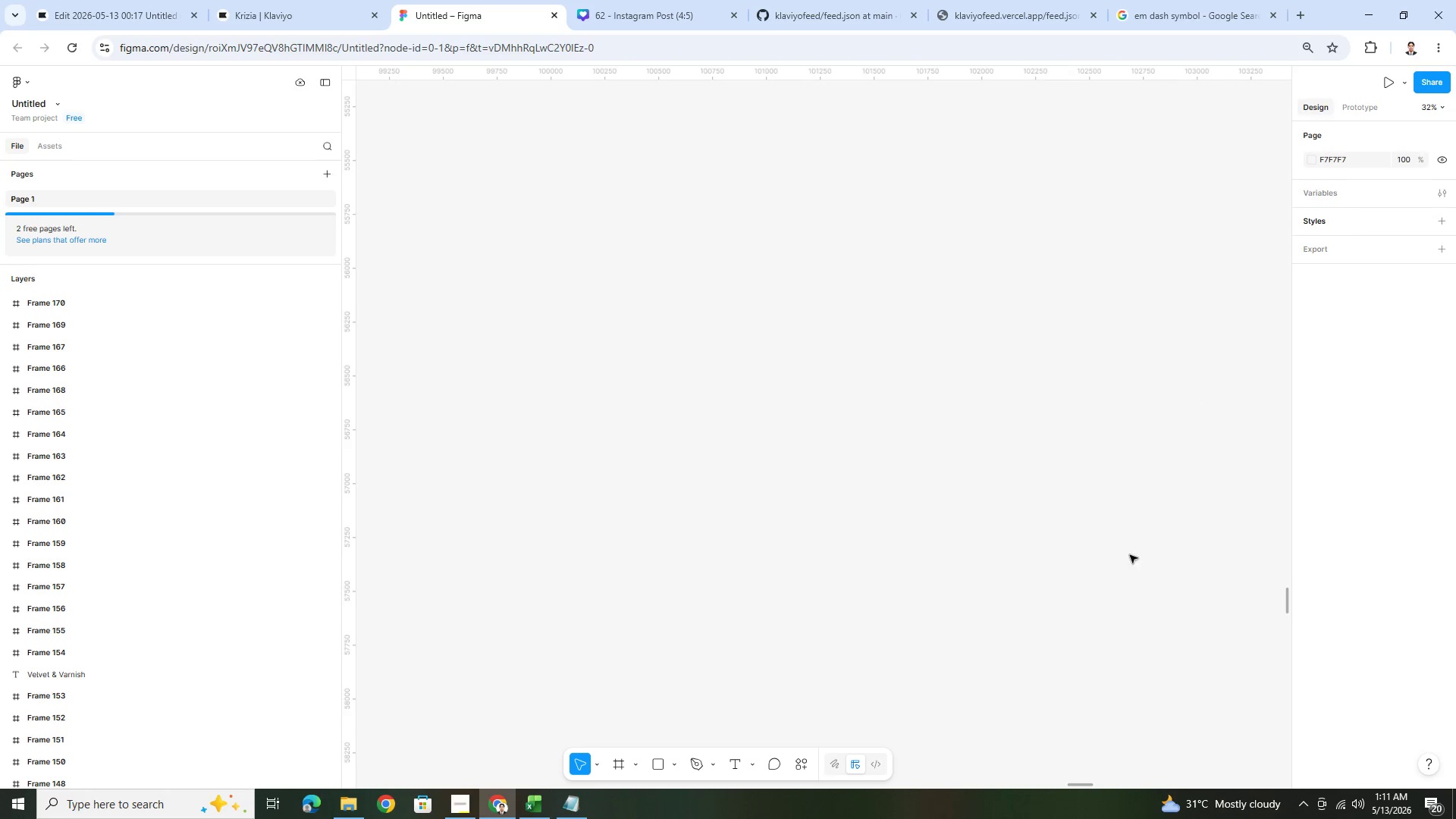 
hold_key(key=ControlLeft, duration=1.5)
scroll: coordinate [944, 546], scroll_direction: down, amount: 9.0
 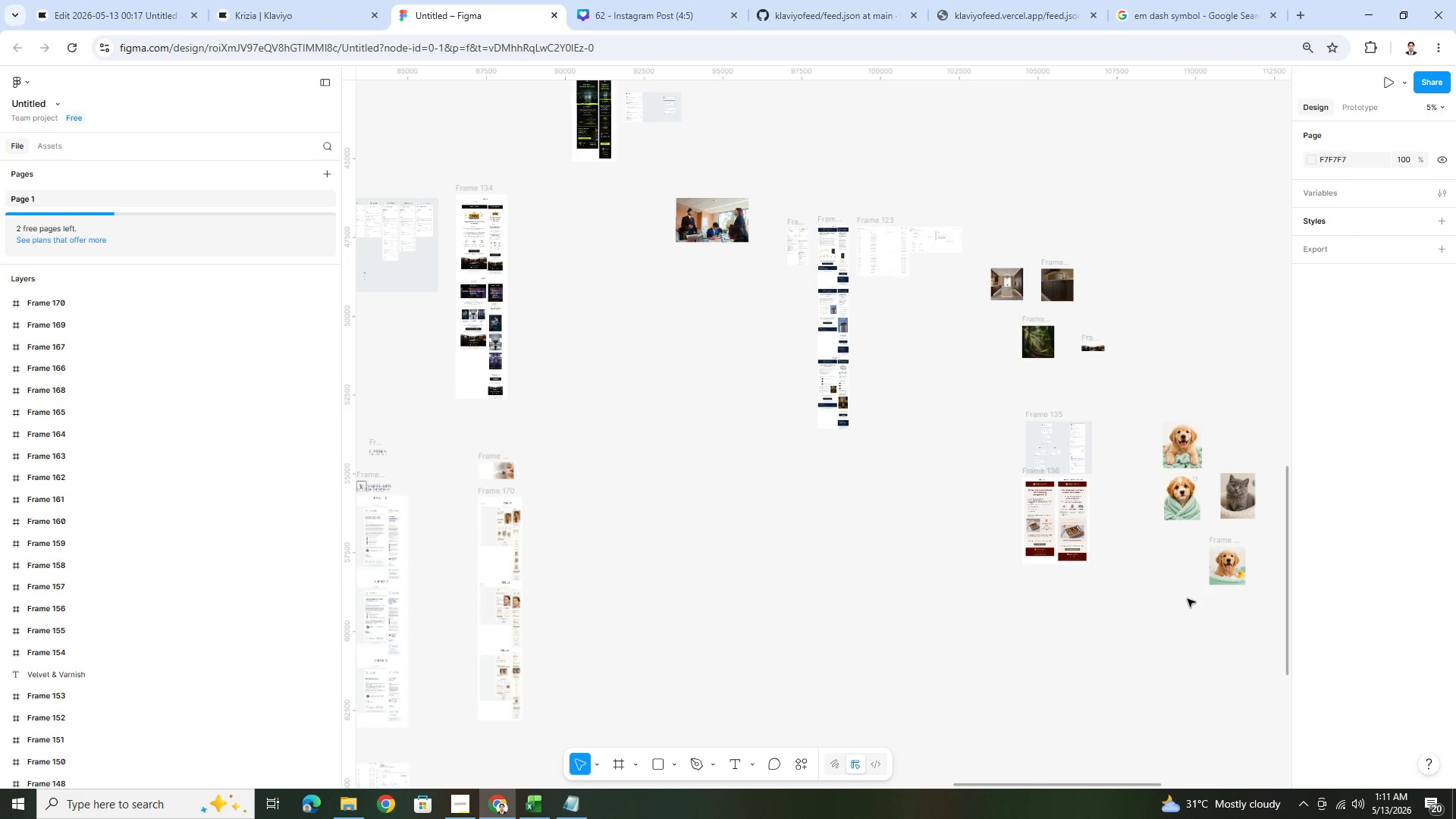 
hold_key(key=ControlLeft, duration=1.5)
 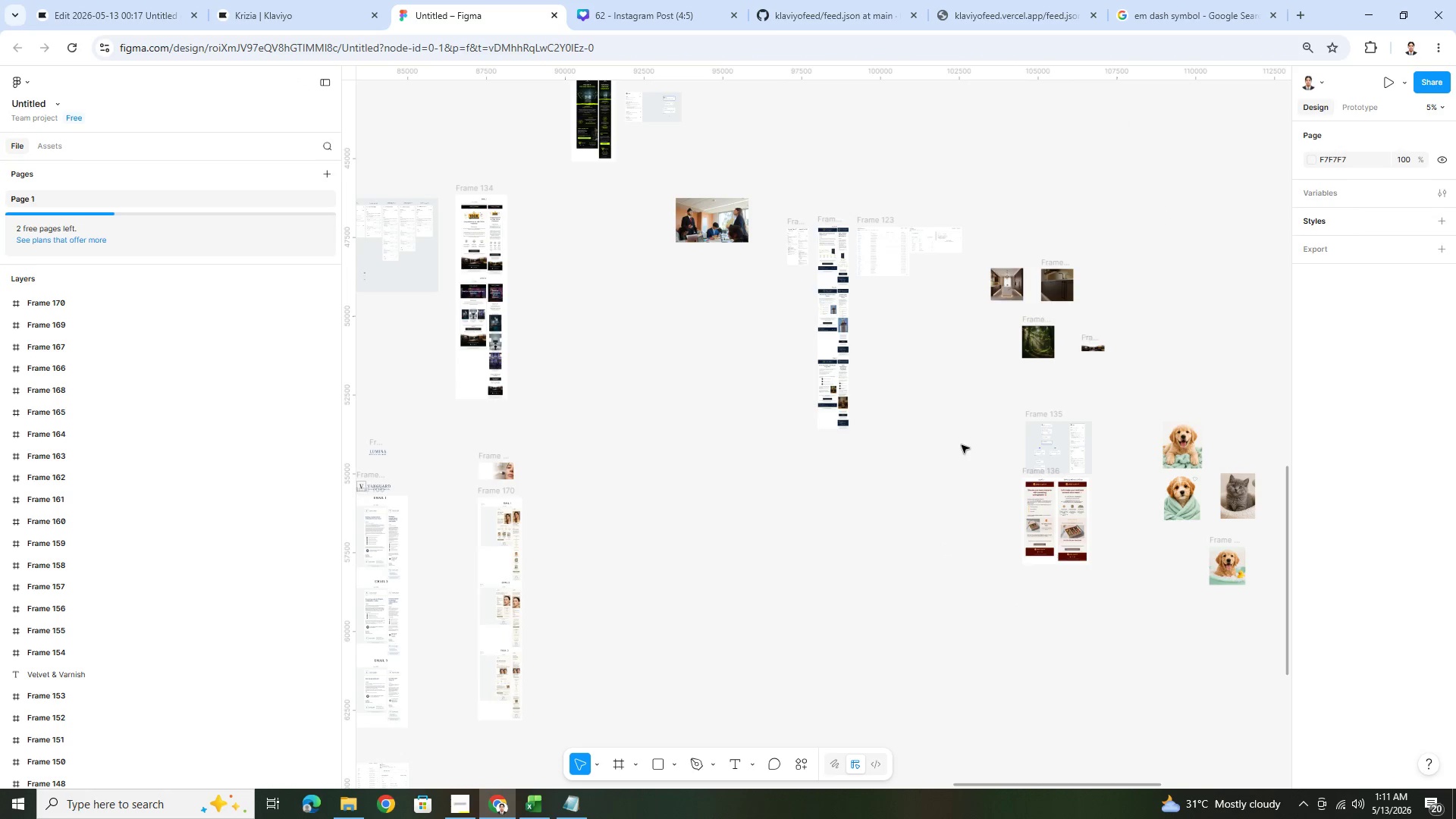 
hold_key(key=ControlLeft, duration=1.5)
scroll: coordinate [963, 447], scroll_direction: down, amount: 3.0
 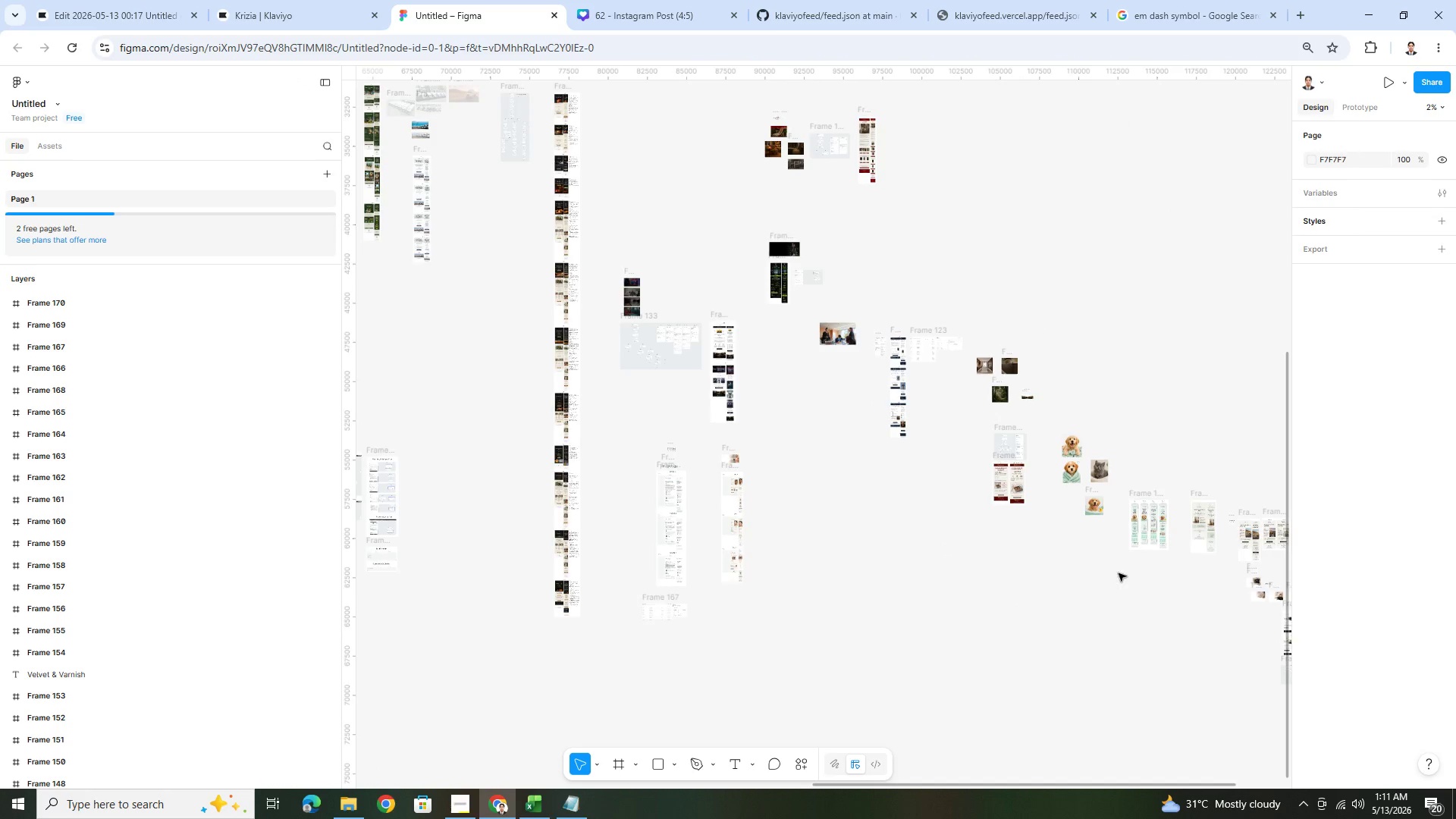 
hold_key(key=ControlLeft, duration=1.52)
scroll: coordinate [877, 576], scroll_direction: down, amount: 6.0
 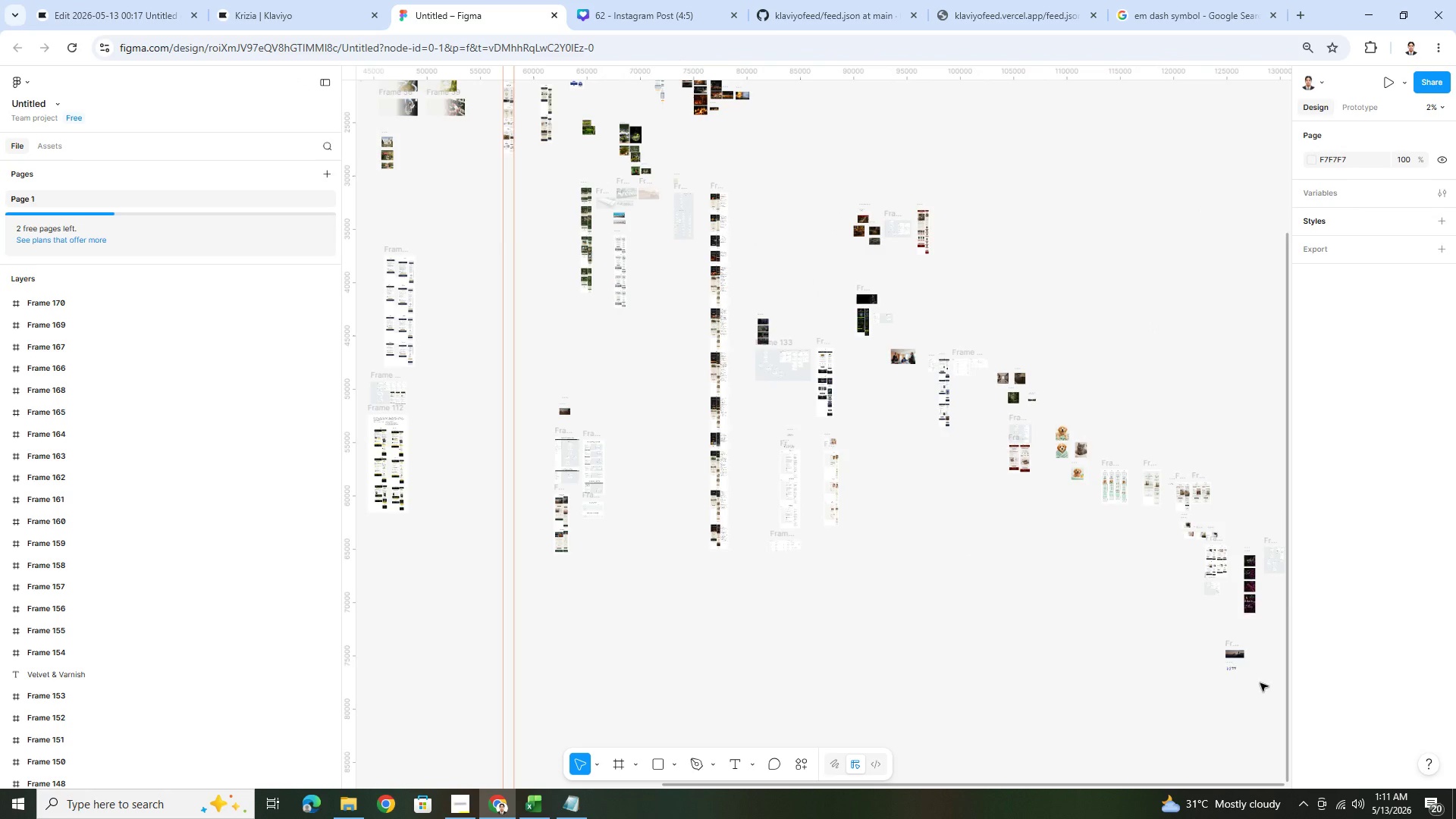 
hold_key(key=ControlLeft, duration=1.52)
 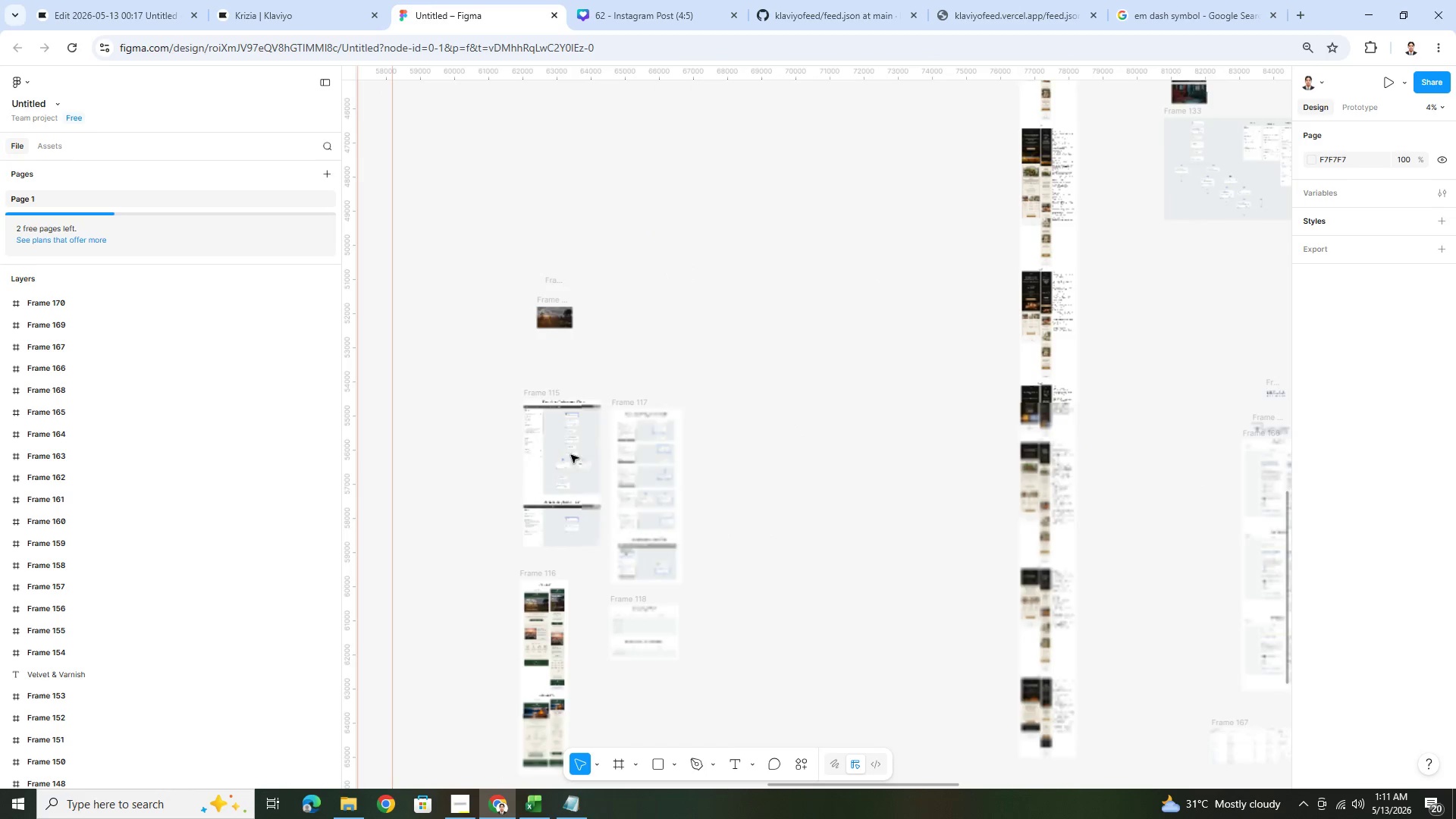 
hold_key(key=ControlLeft, duration=1.51)
scroll: coordinate [525, 340], scroll_direction: up, amount: 9.0
 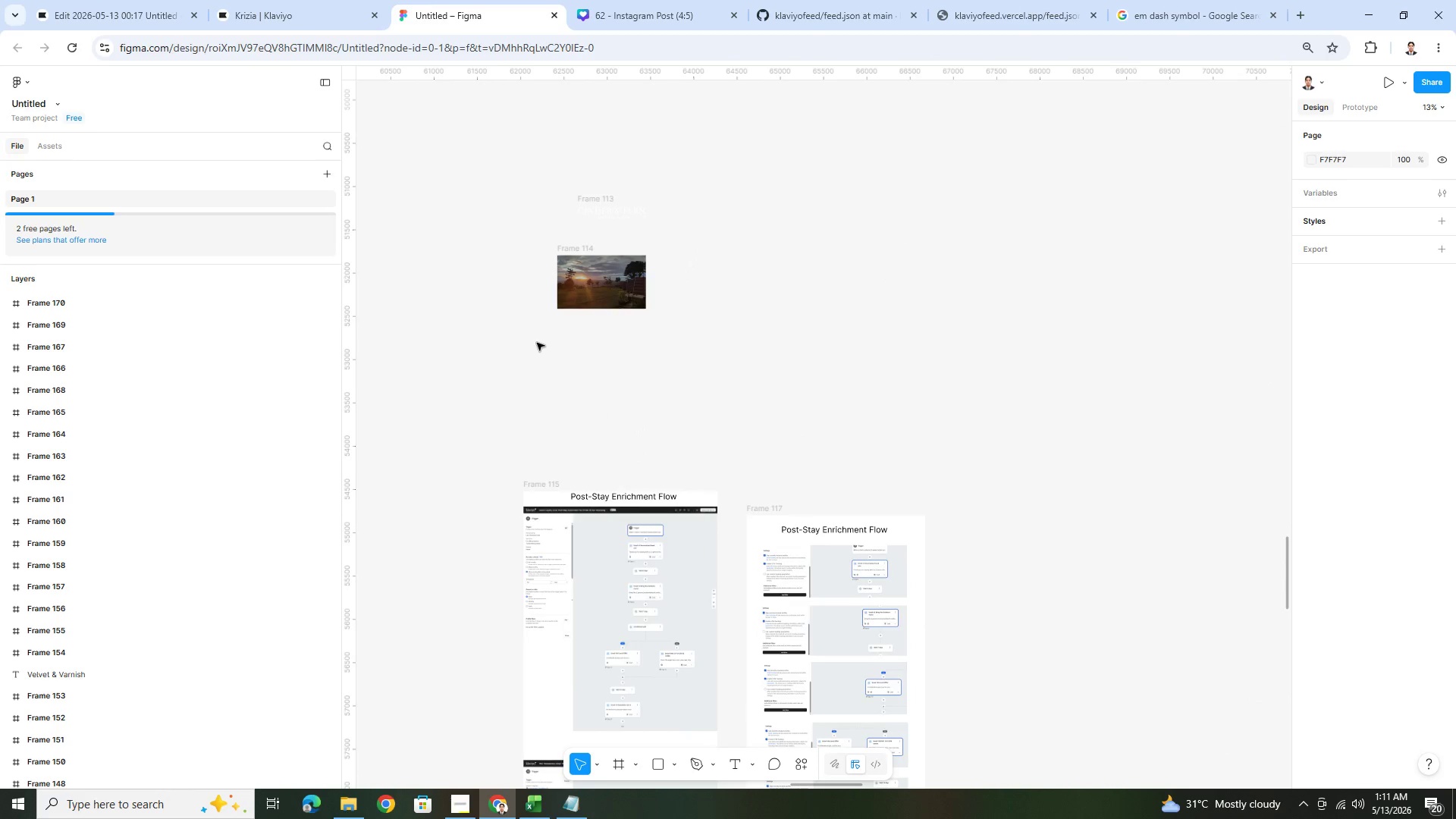 
hold_key(key=ControlLeft, duration=1.52)
scroll: coordinate [556, 365], scroll_direction: down, amount: 10.0
 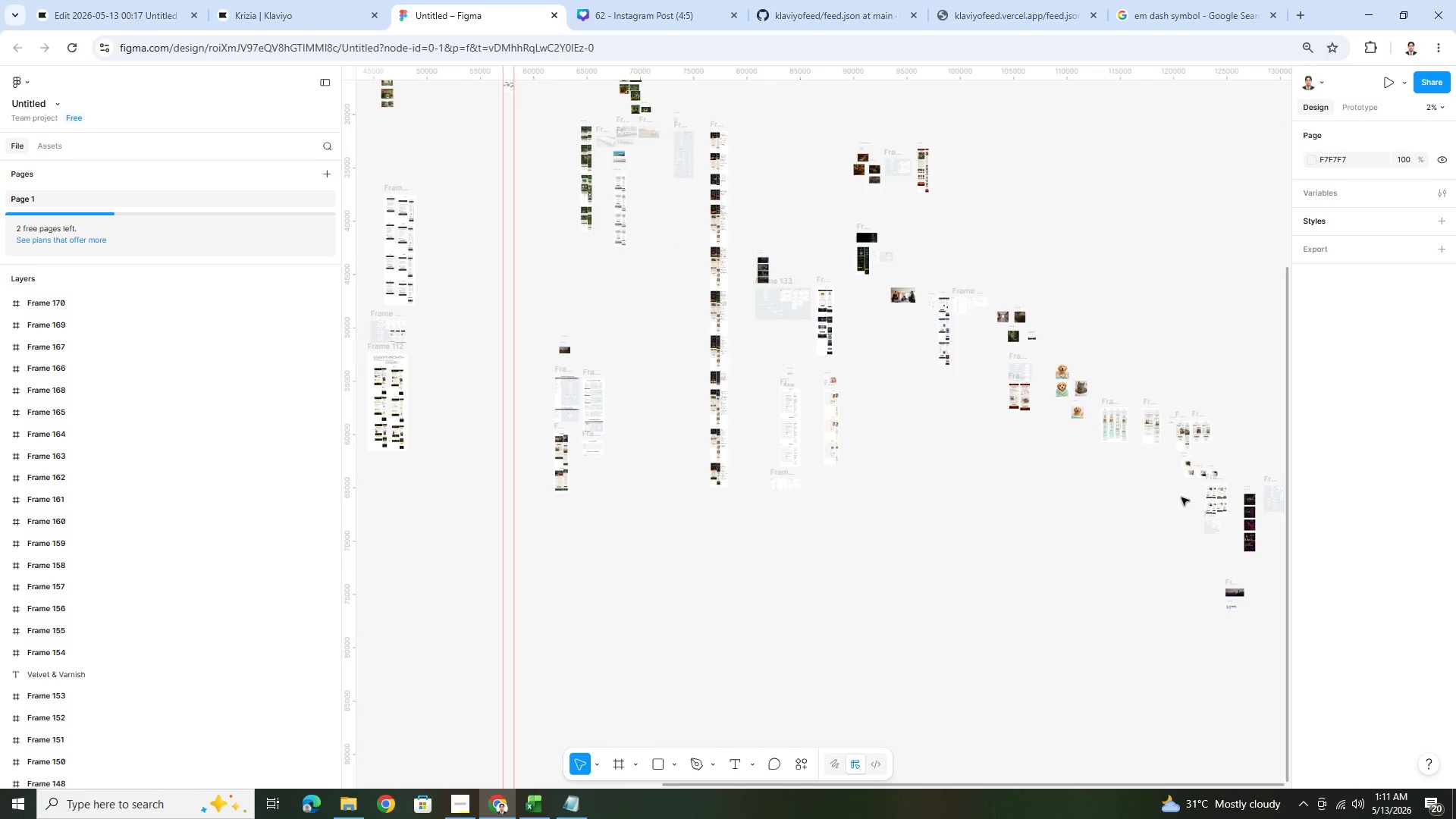 
hold_key(key=ControlLeft, duration=1.52)
scroll: coordinate [789, 486], scroll_direction: up, amount: 3.0
 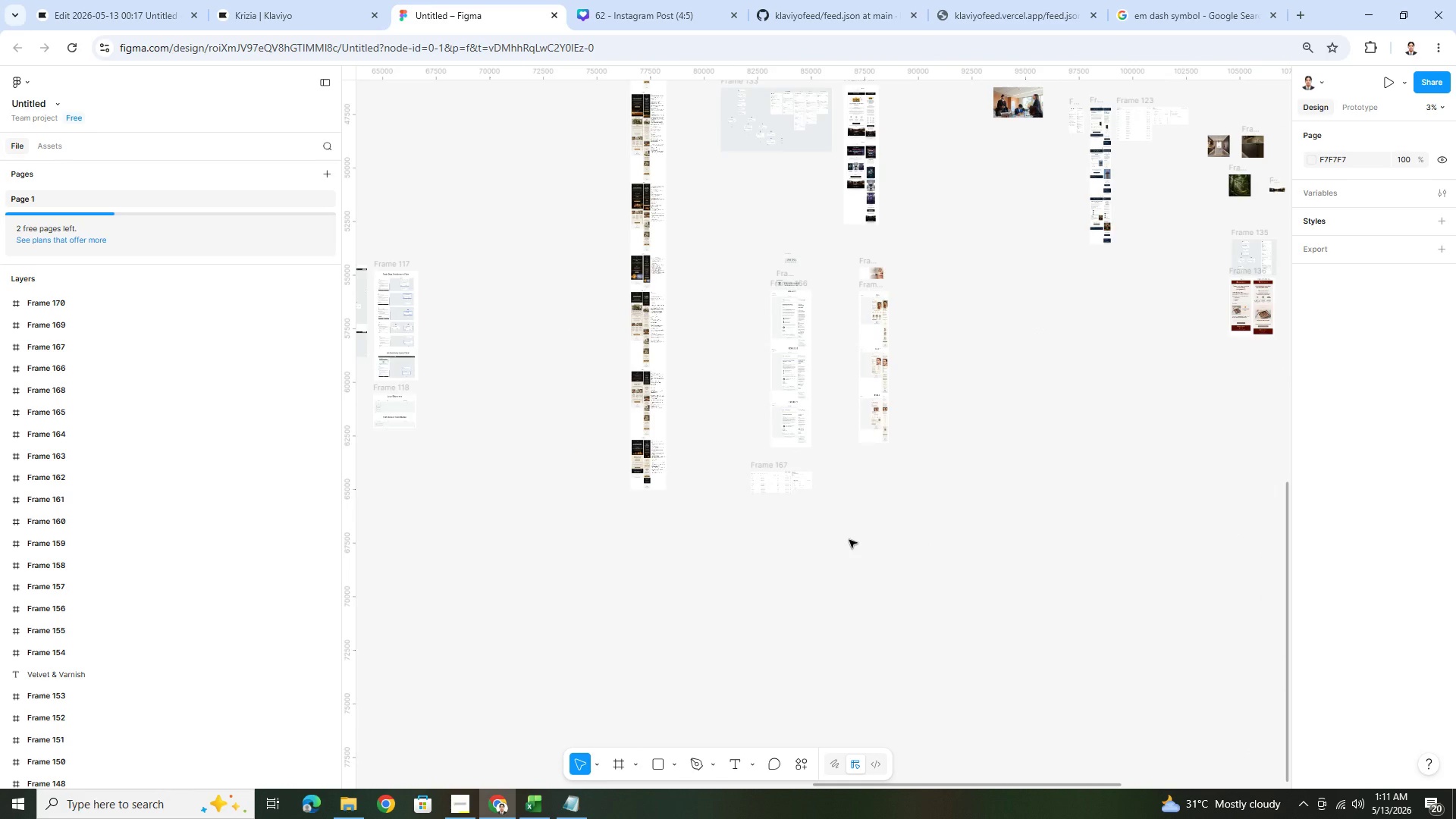 
key(Control+ControlLeft)
 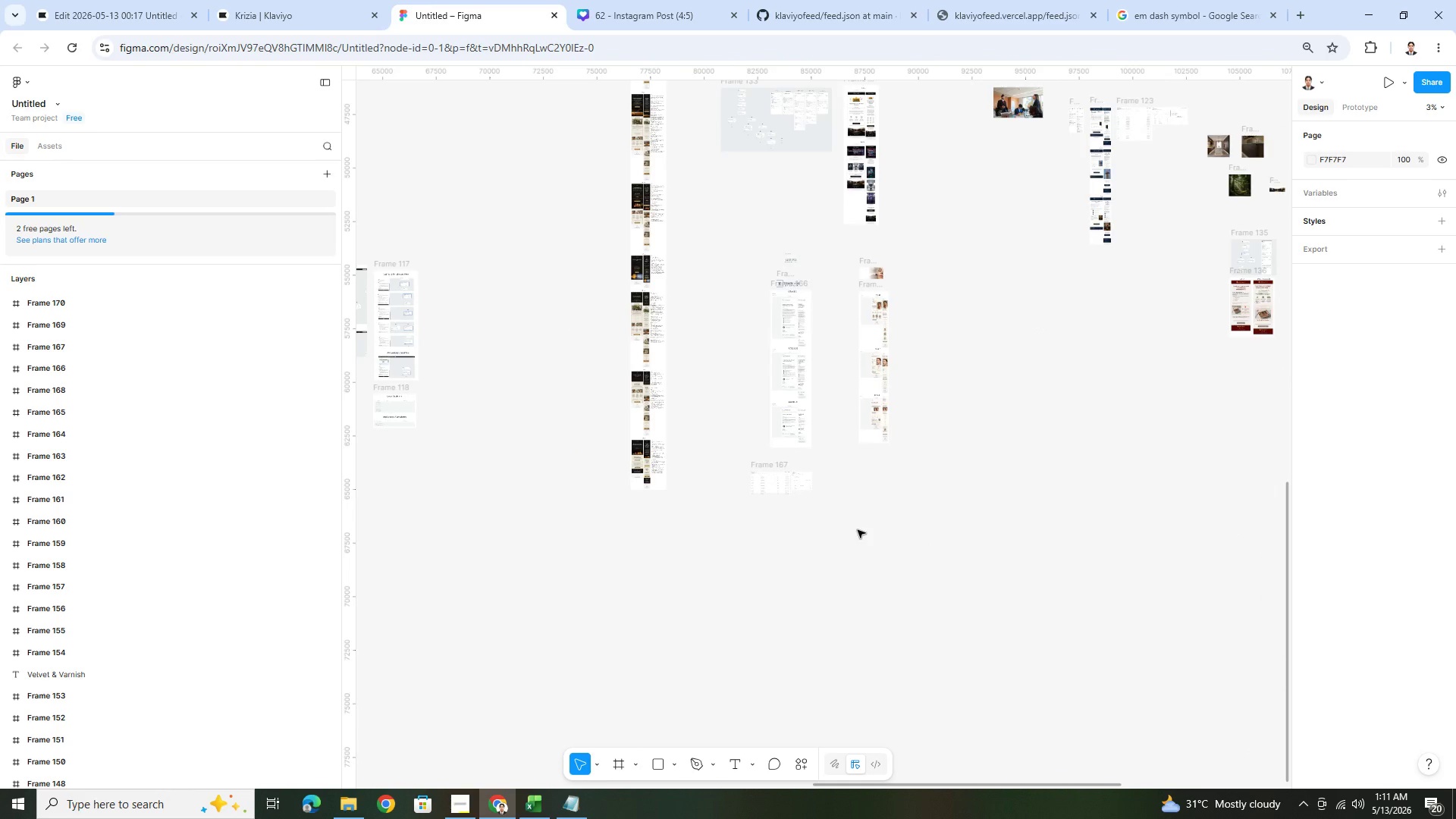 
key(Control+ControlLeft)
 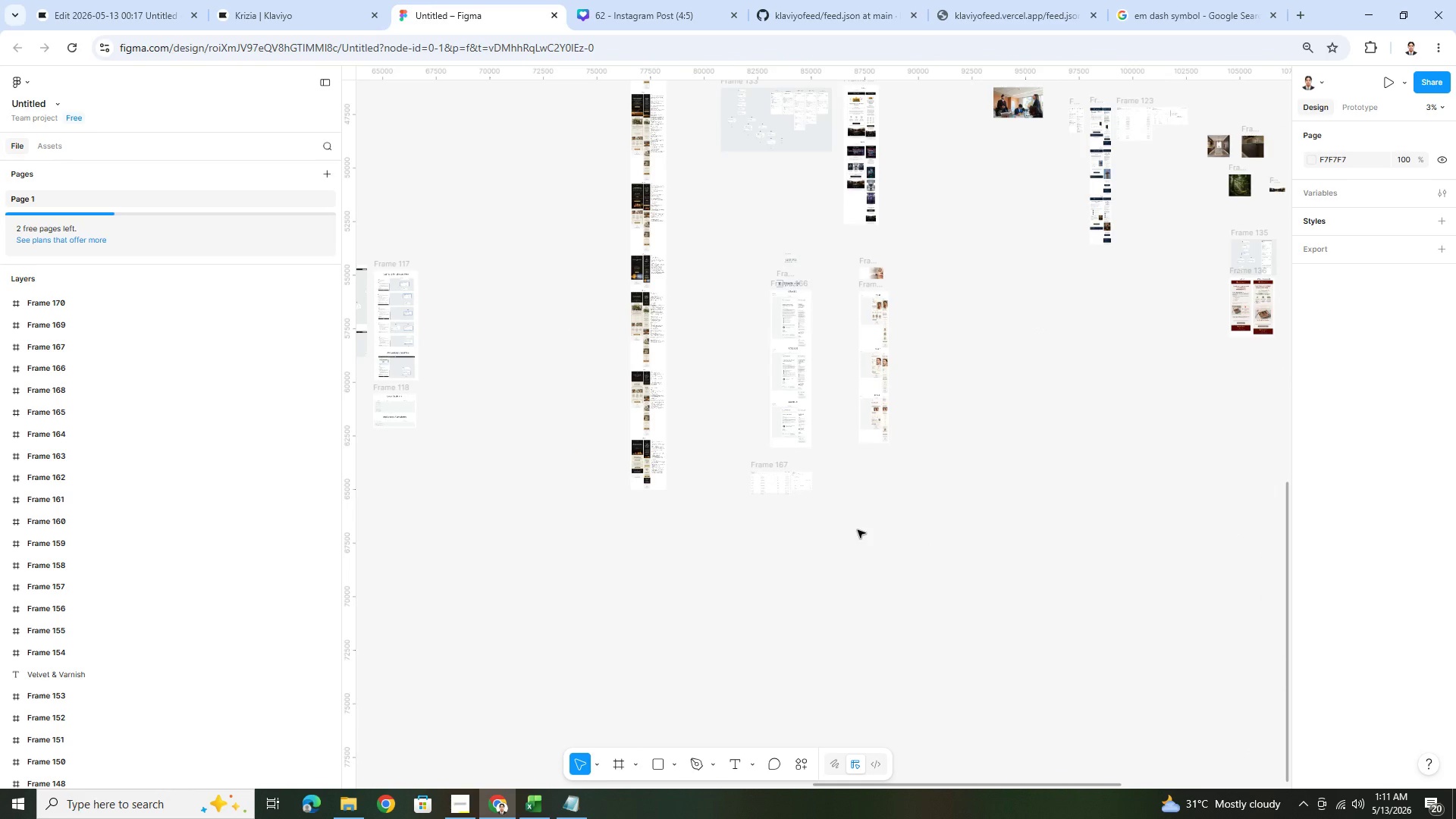 
key(Control+ControlLeft)
 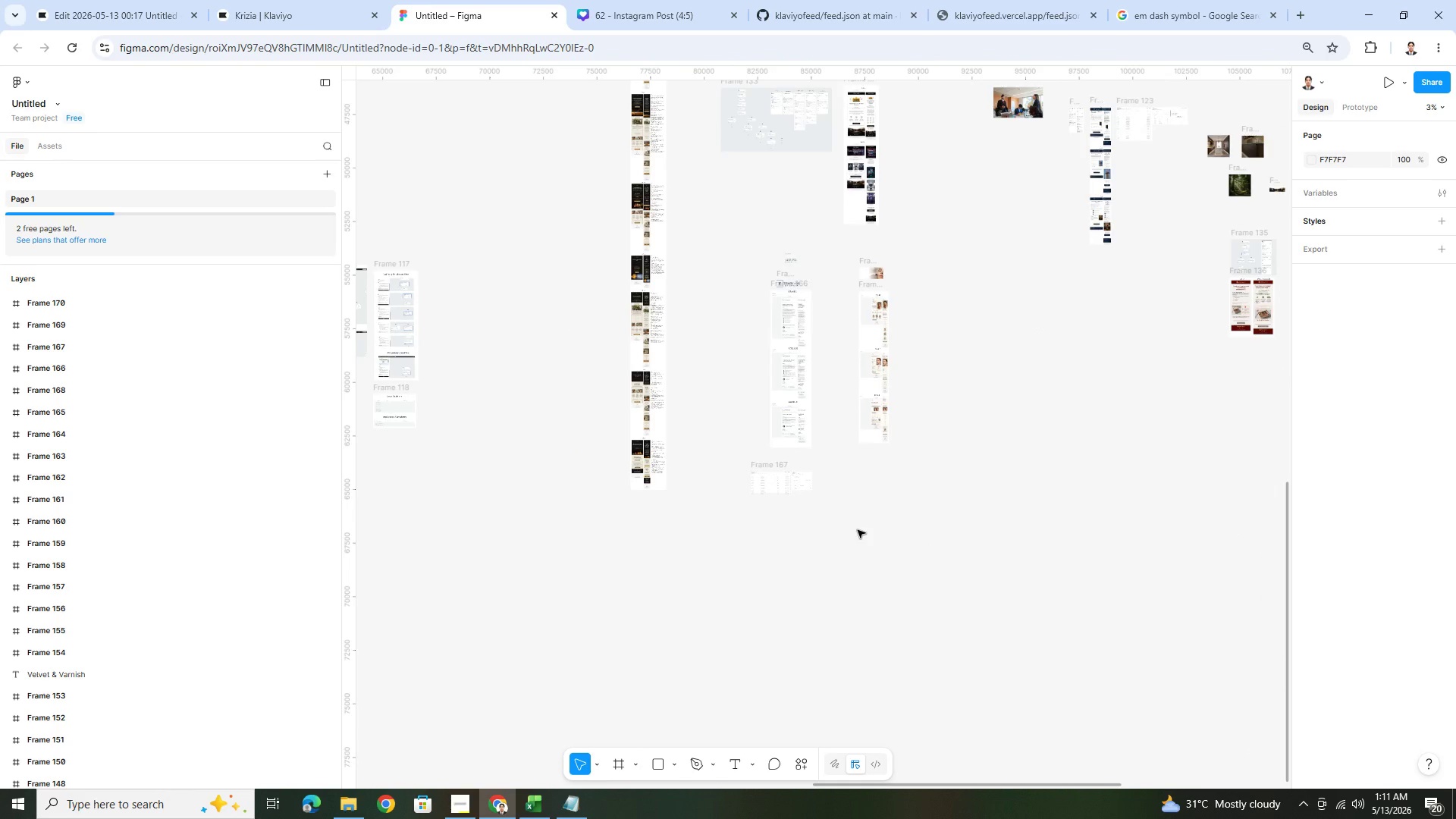 
key(Control+ControlLeft)
 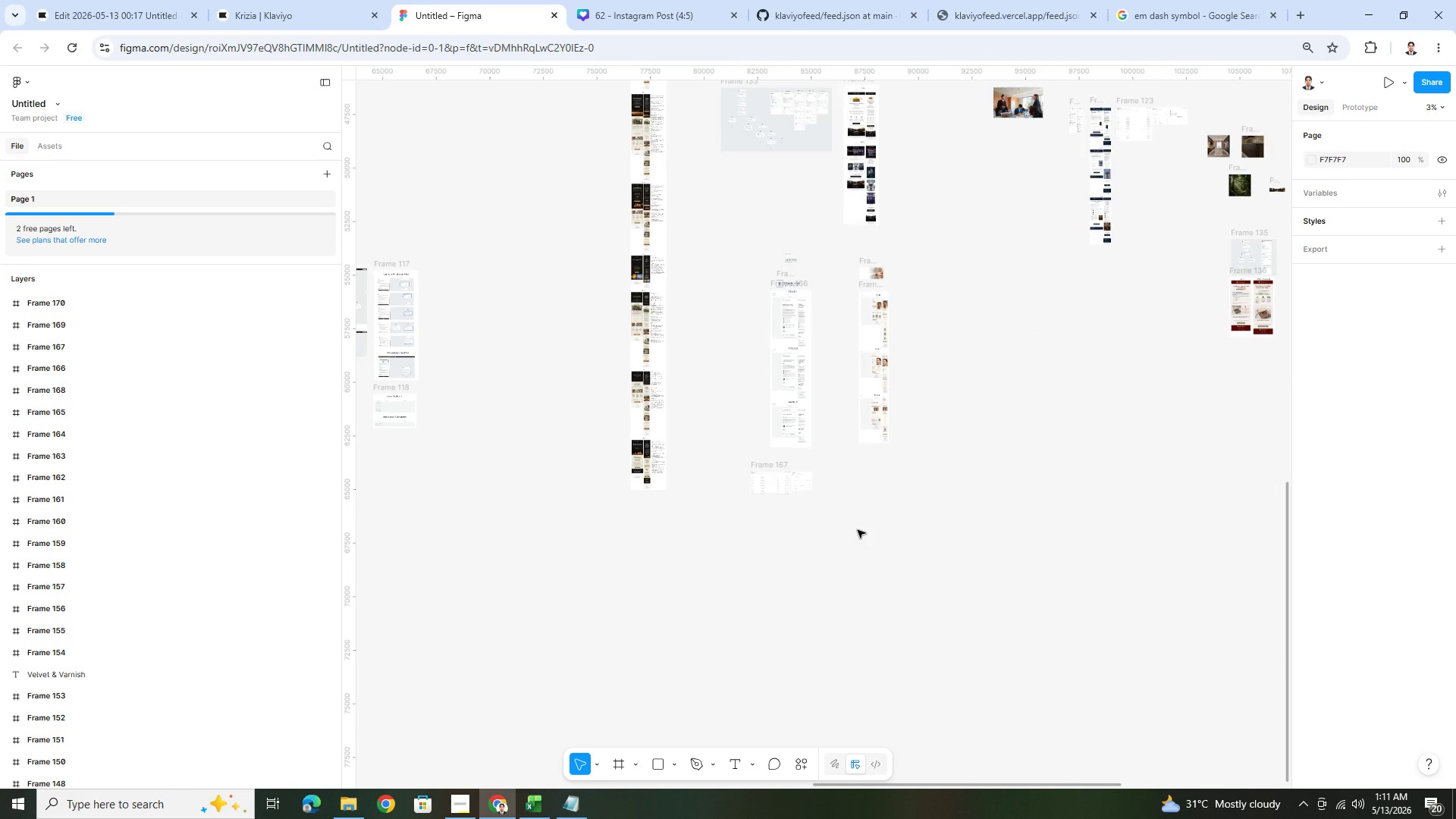 
key(Control+ControlLeft)
 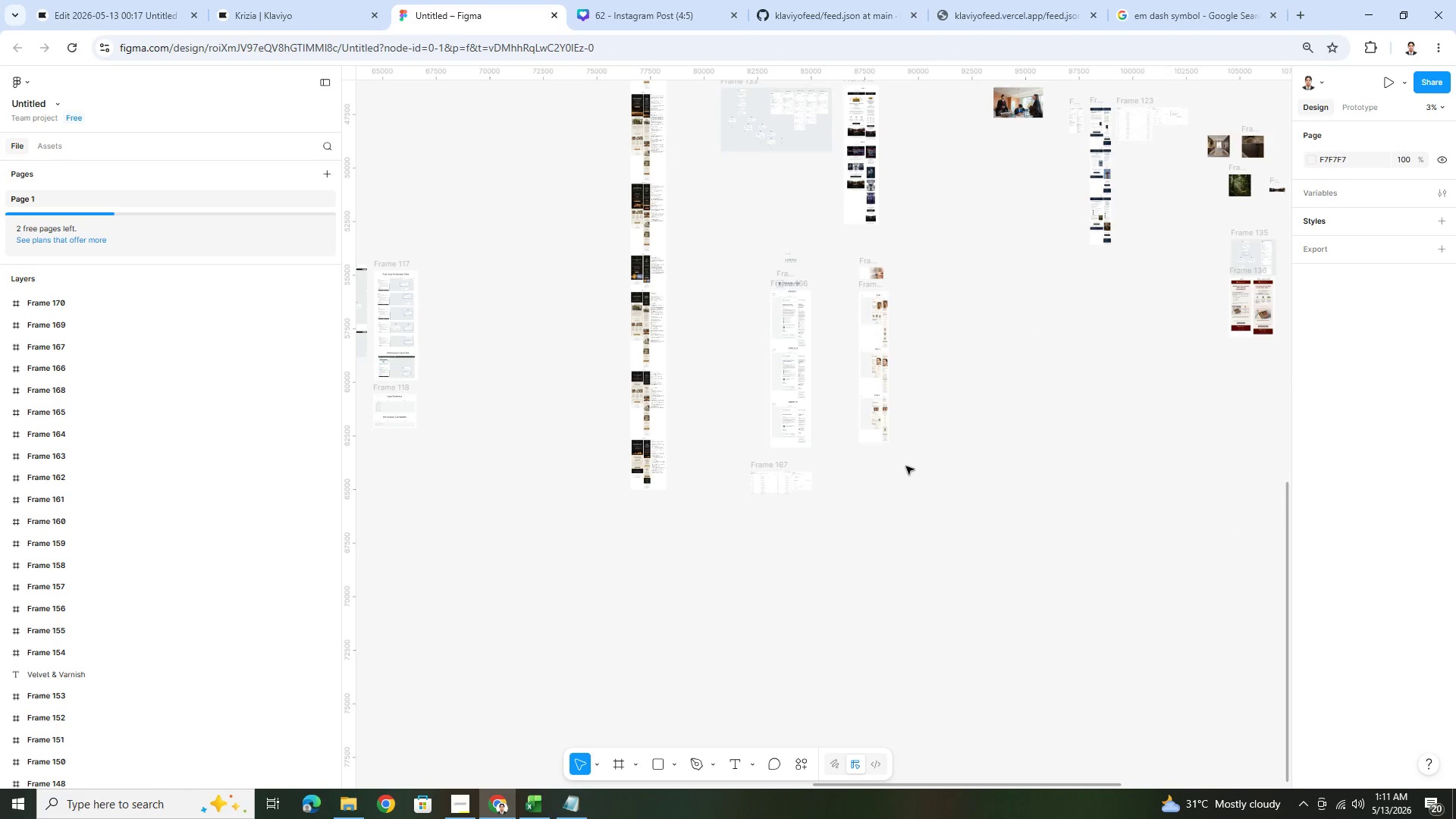 
hold_key(key=ControlLeft, duration=1.05)
scroll: coordinate [794, 498], scroll_direction: up, amount: 14.0
 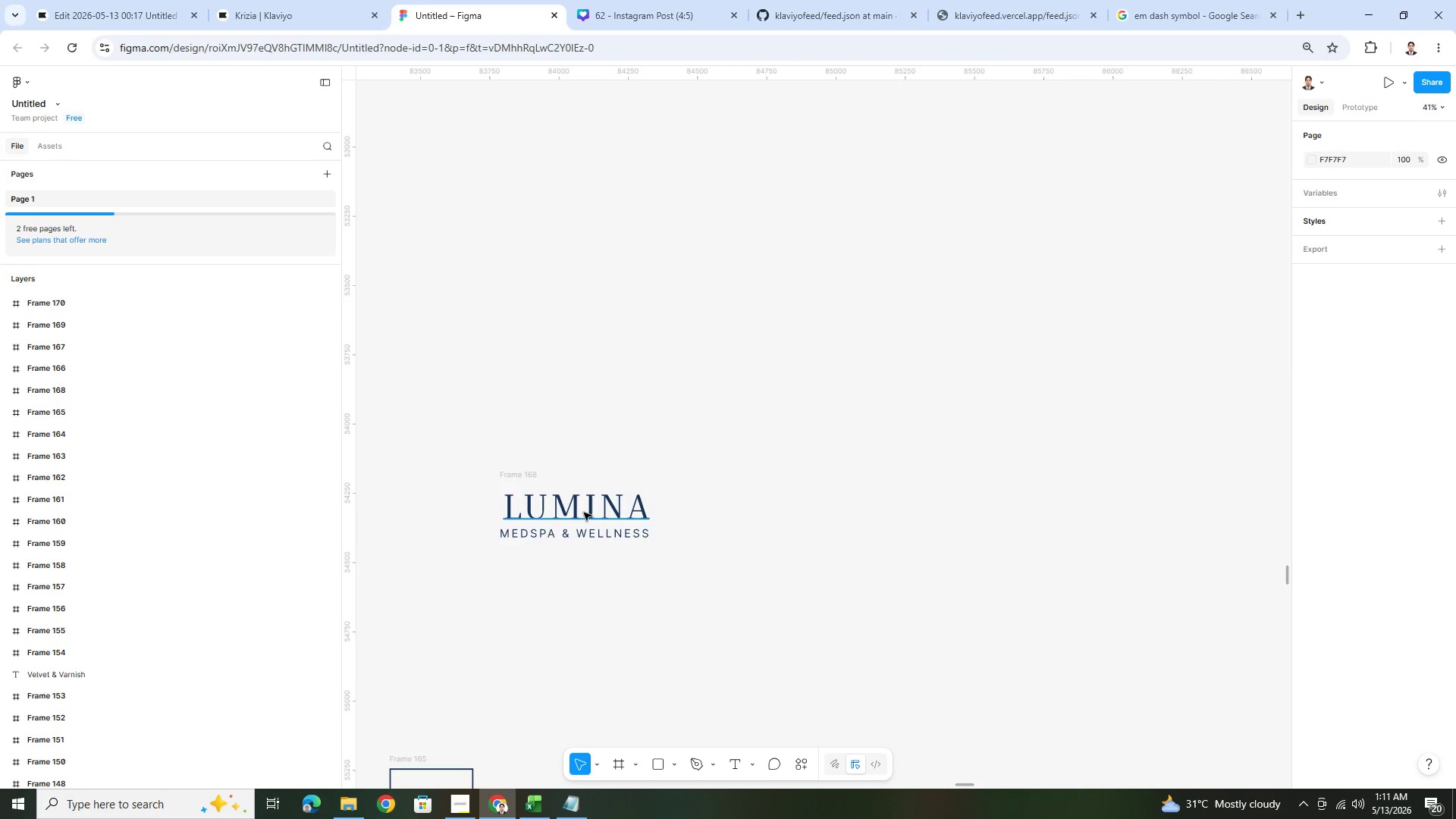 
left_click([588, 515])
 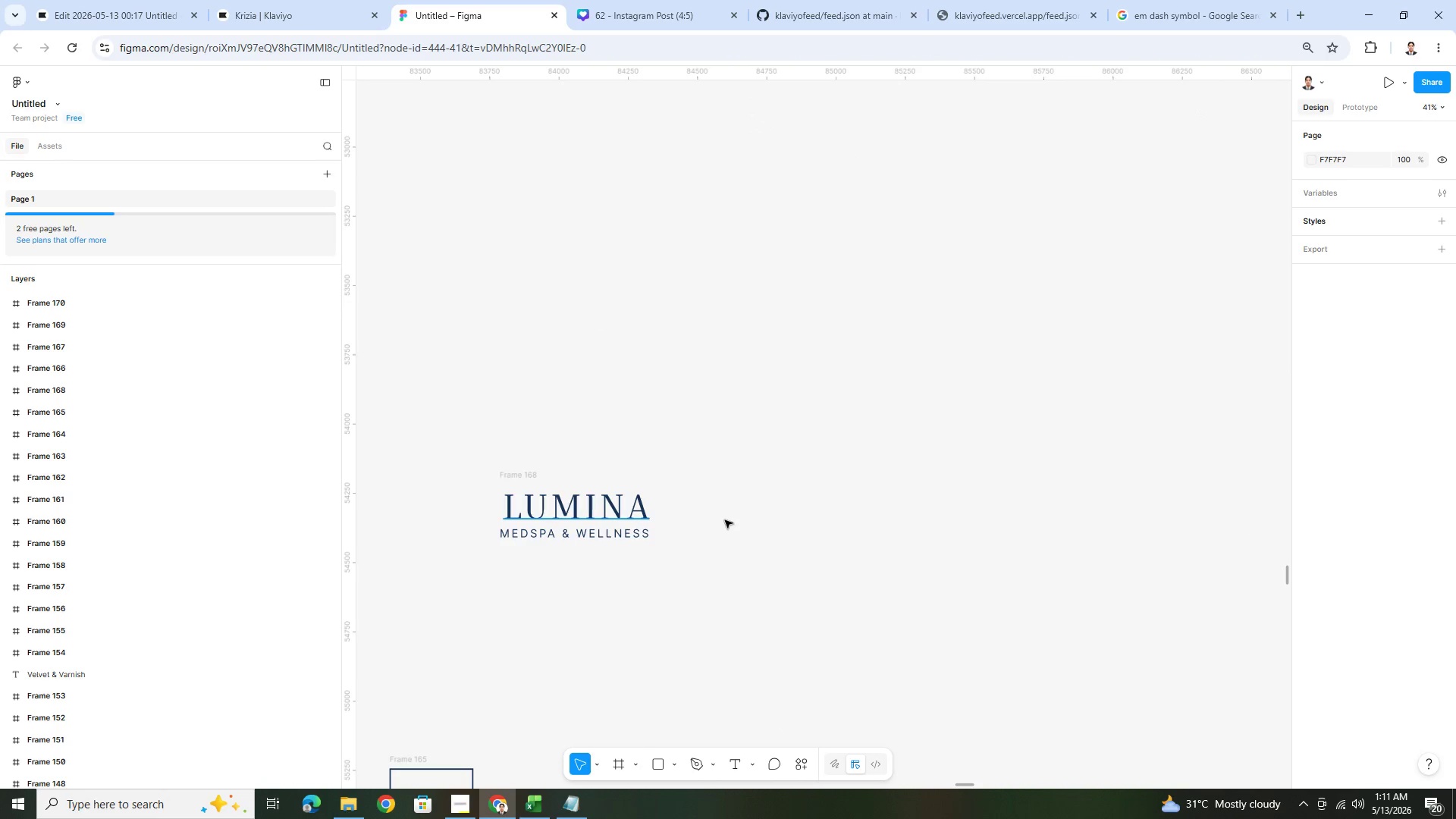 
key(Control+C)
 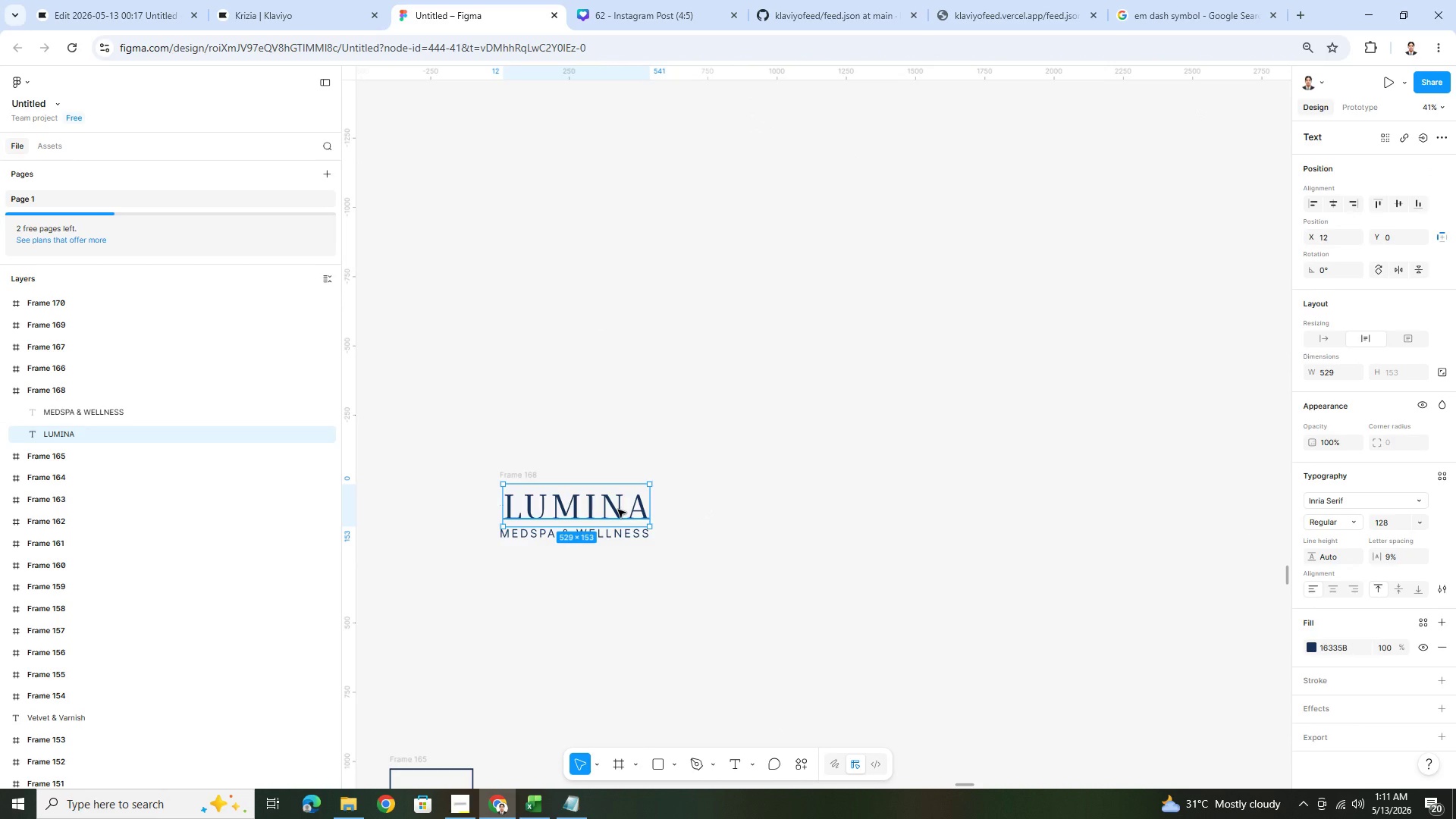 
key(Control+V)
 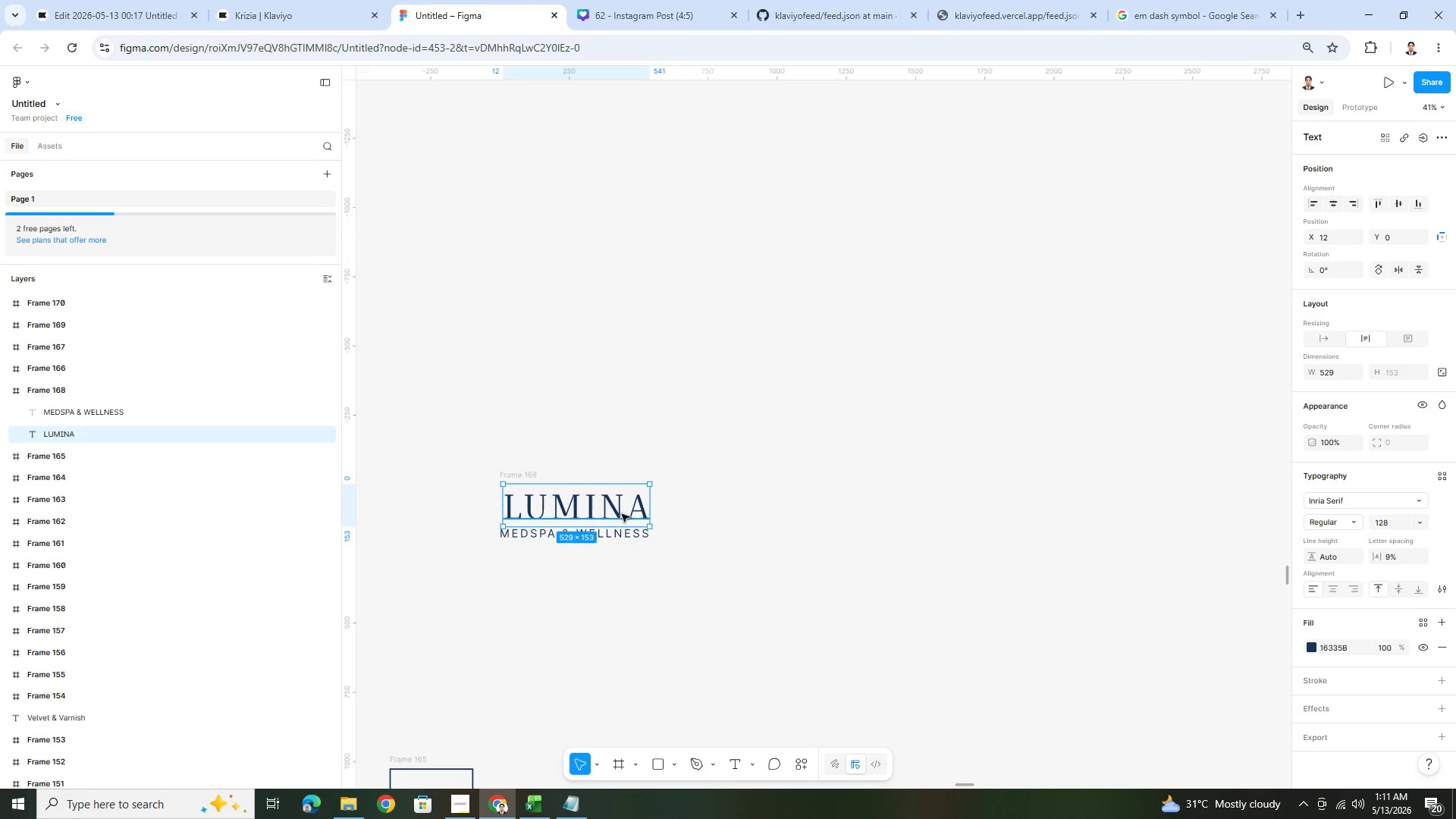 
left_click_drag(start_coordinate=[604, 510], to_coordinate=[905, 387])
 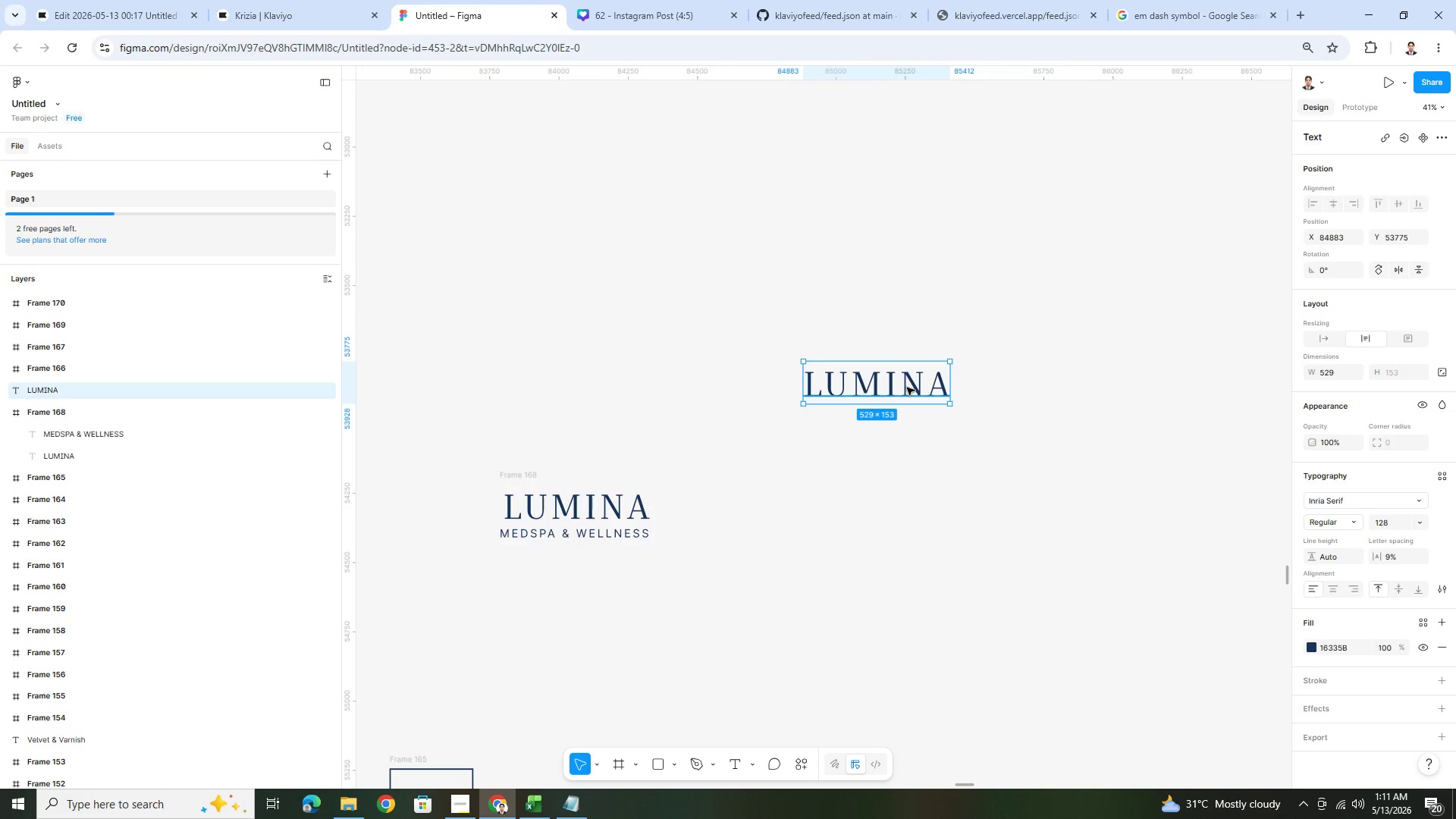 
double_click([906, 387])
 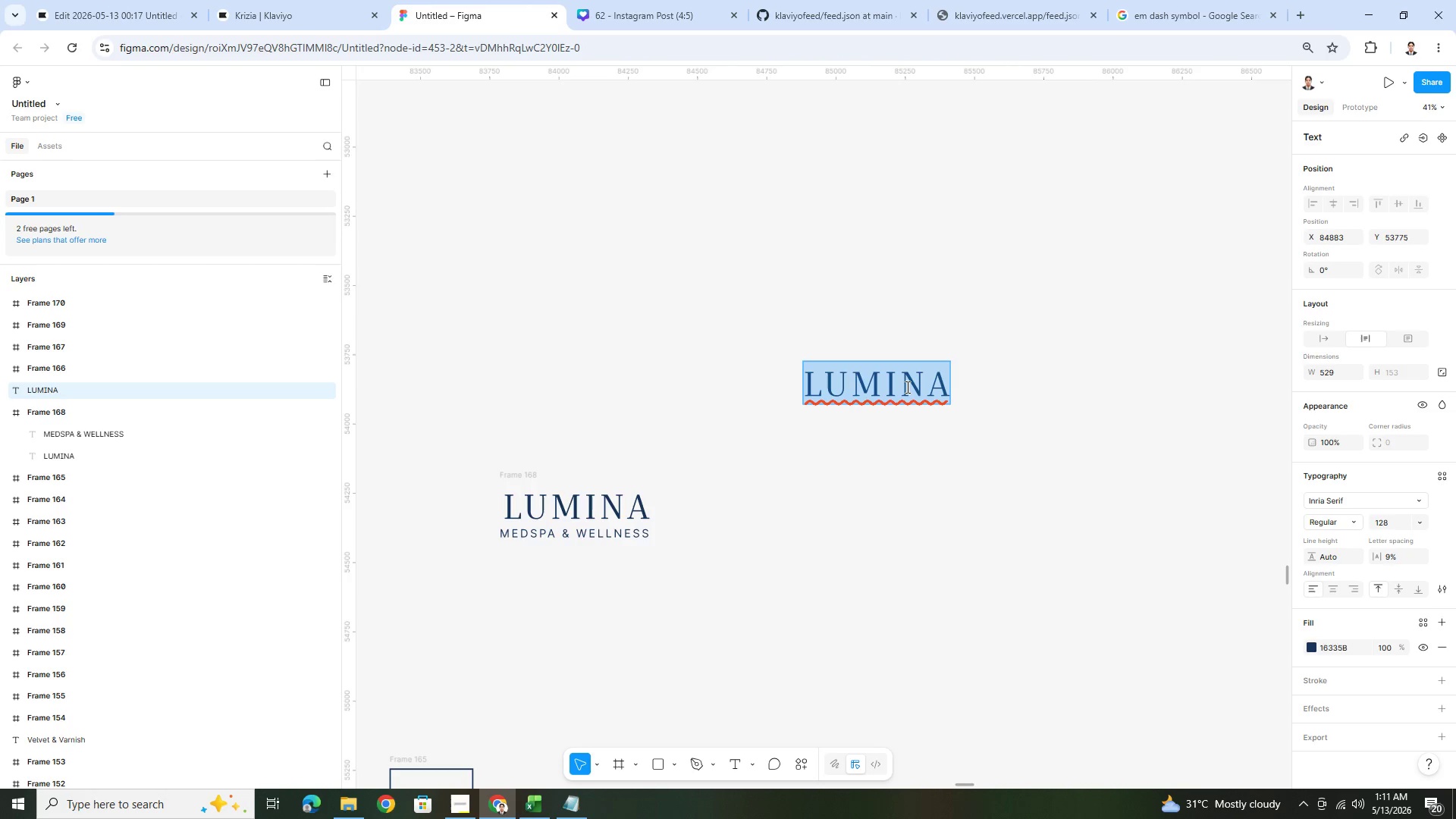 
type(veridian)
key(Backspace)
key(Backspace)
key(Backspace)
key(Backspace)
key(Backspace)
key(Backspace)
key(Backspace)
key(Backspace)
type(VERIDIAN)
 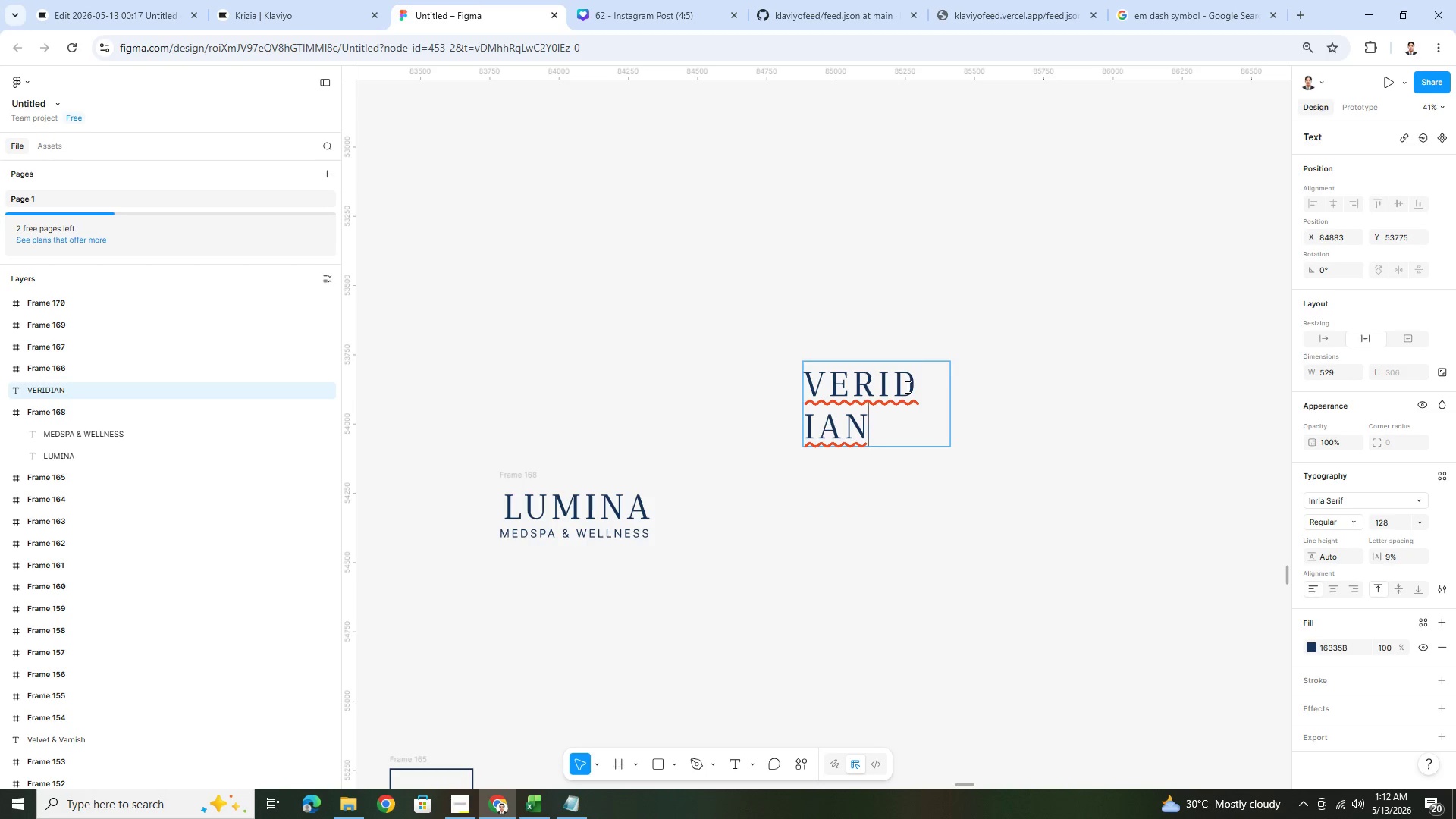 
wait(6.56)
 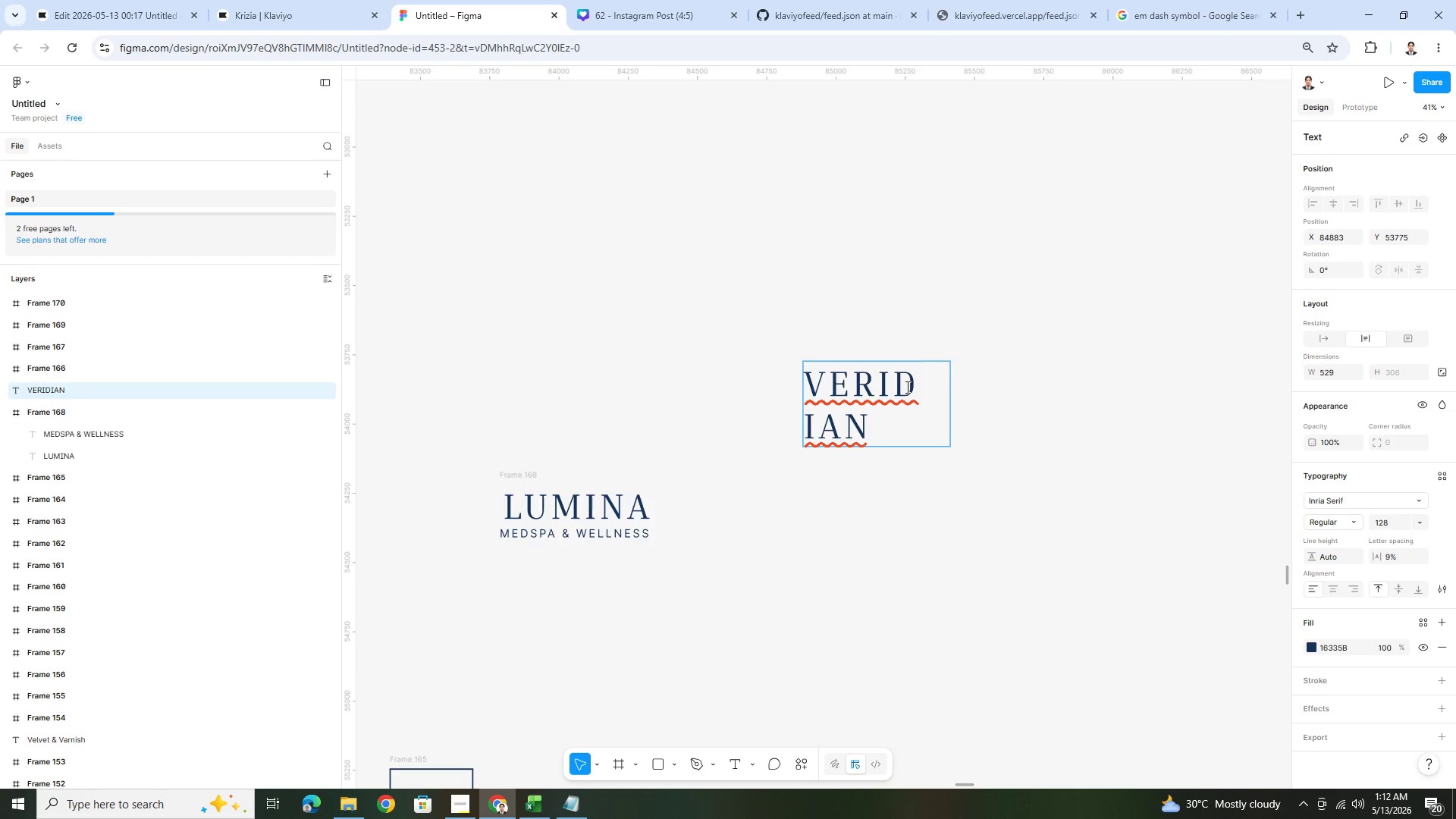 
left_click([960, 396])
 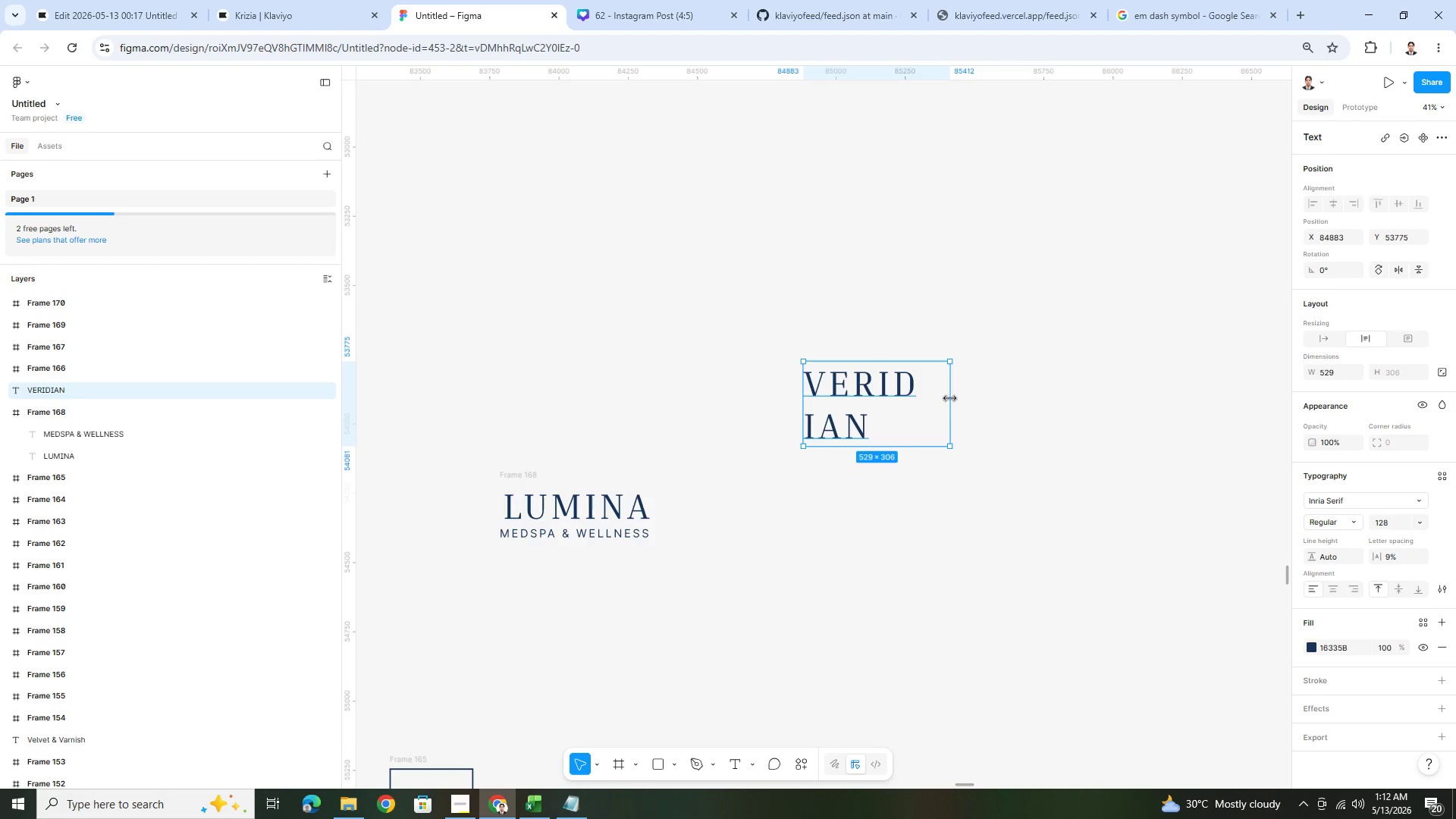 
left_click([930, 399])
 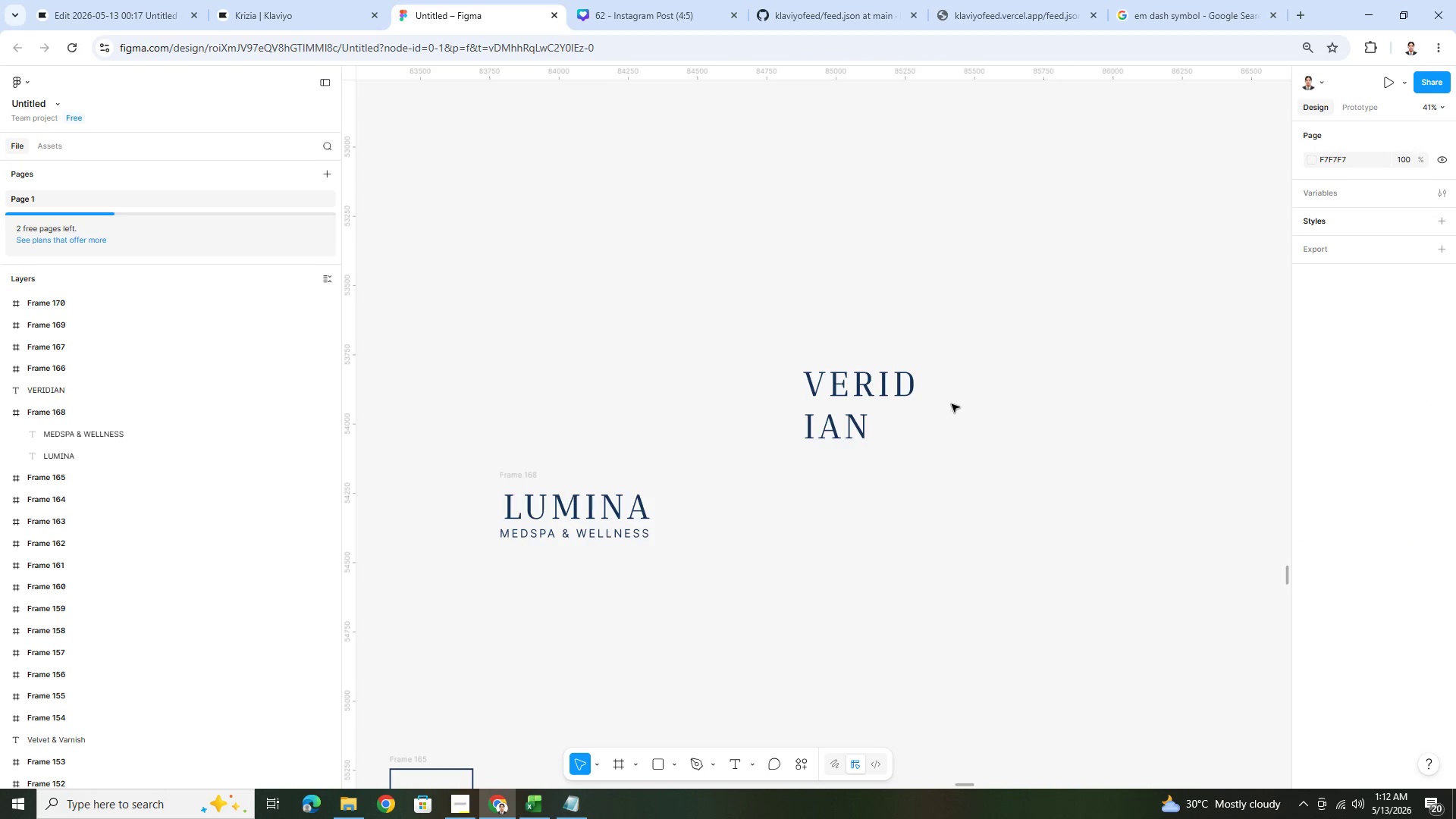 
left_click_drag(start_coordinate=[951, 403], to_coordinate=[989, 404])
 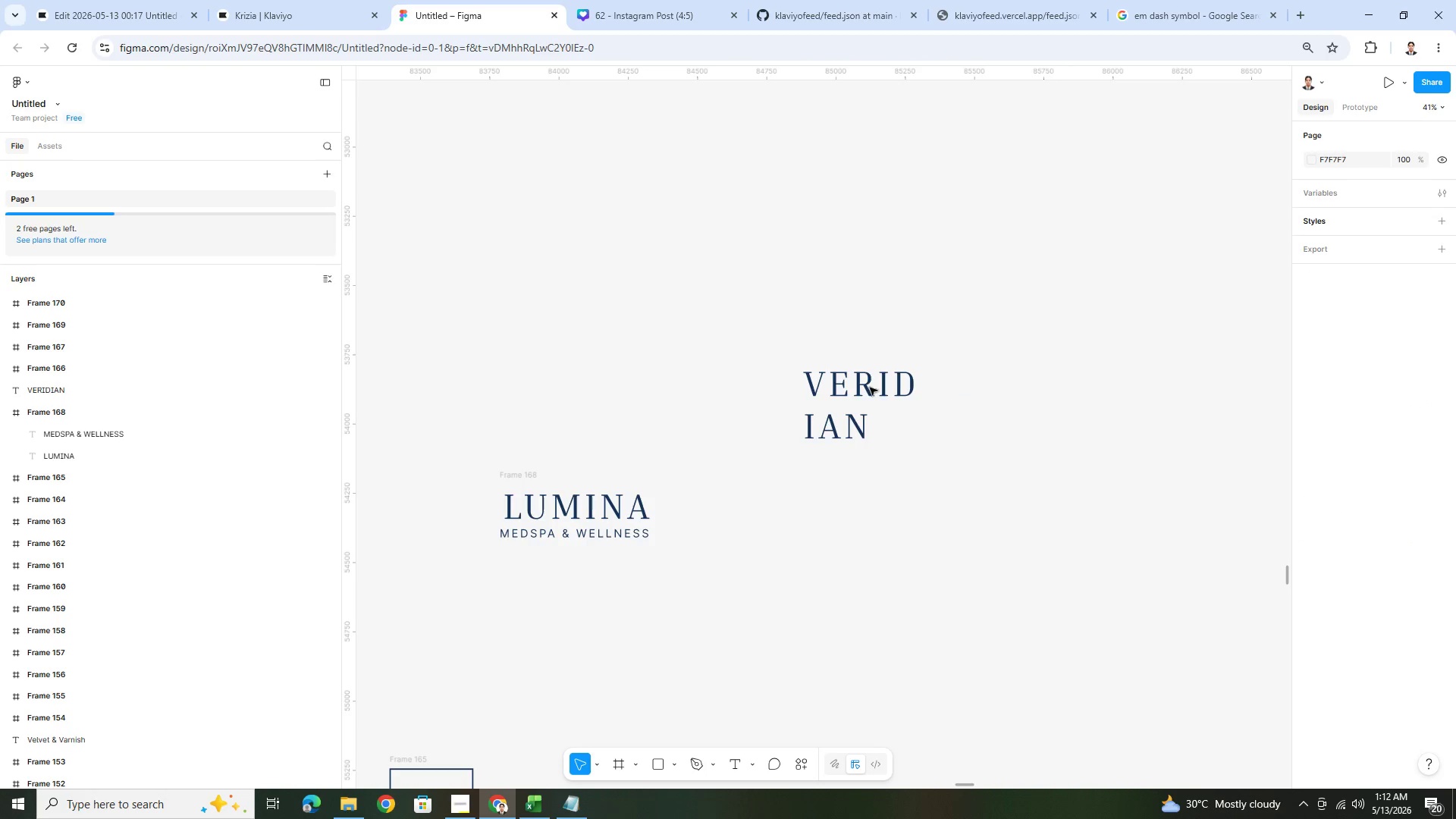 
left_click([851, 384])
 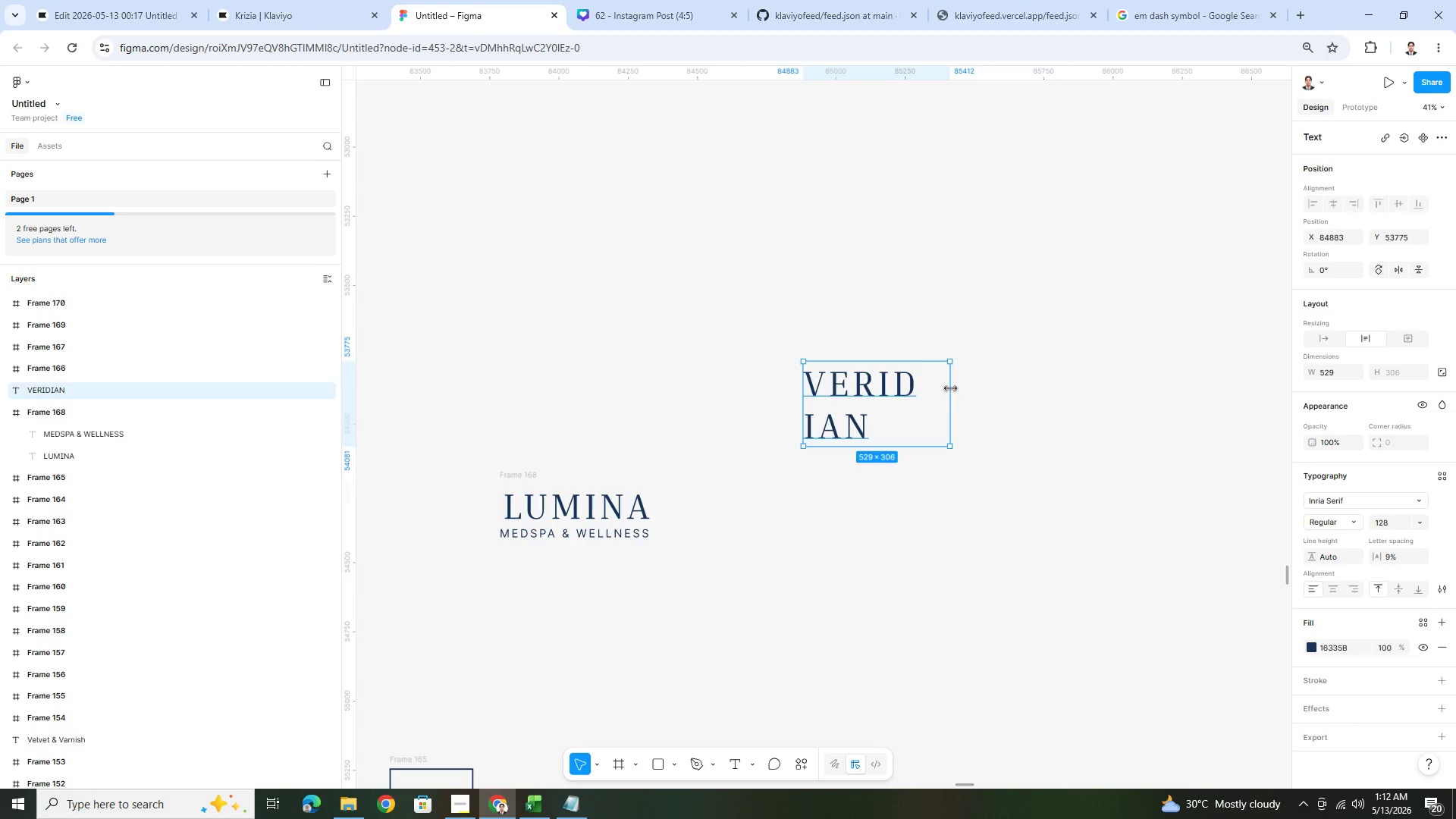 
left_click([951, 389])
 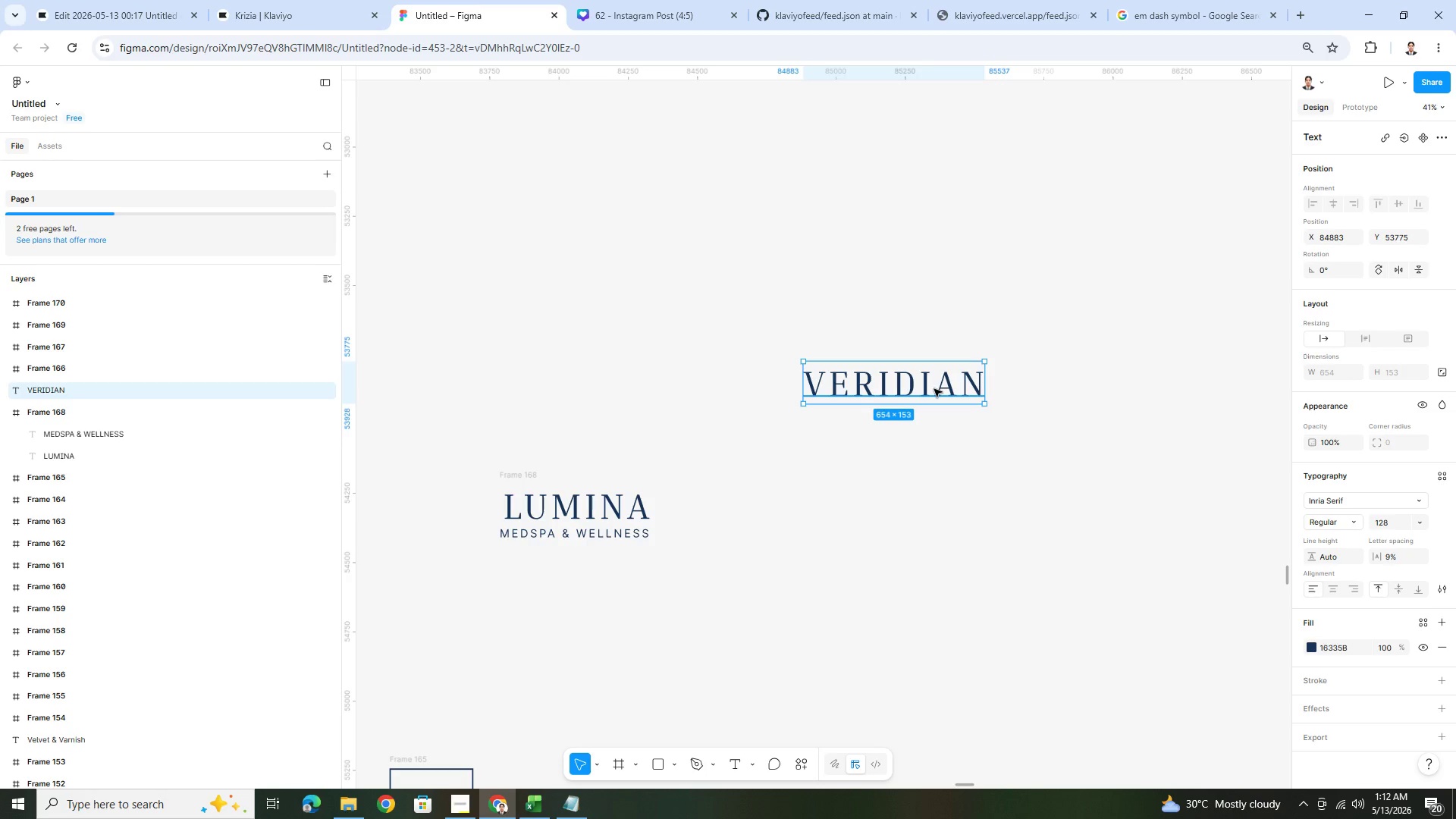 
key(Control+C)
 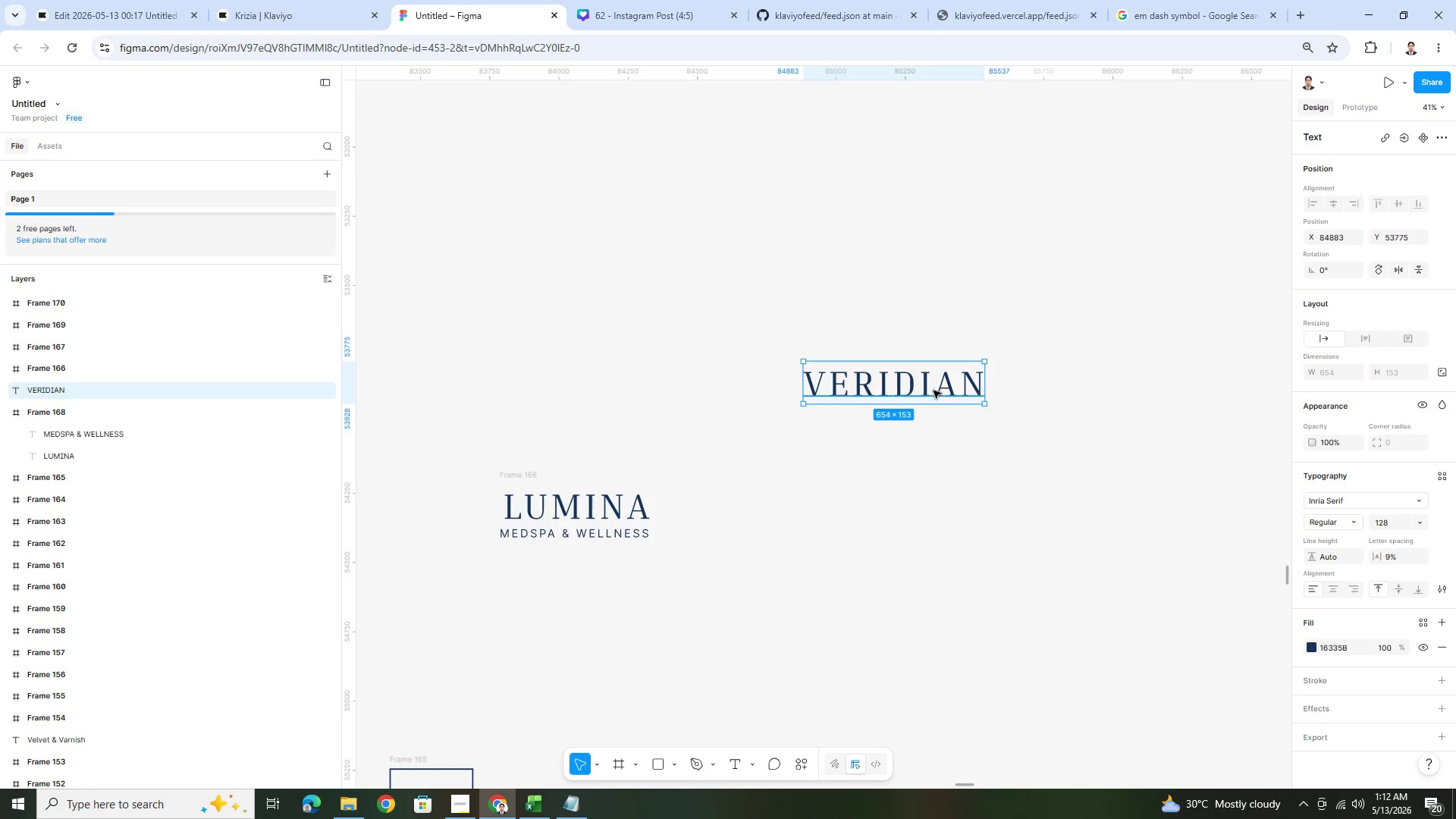 
key(Control+V)
 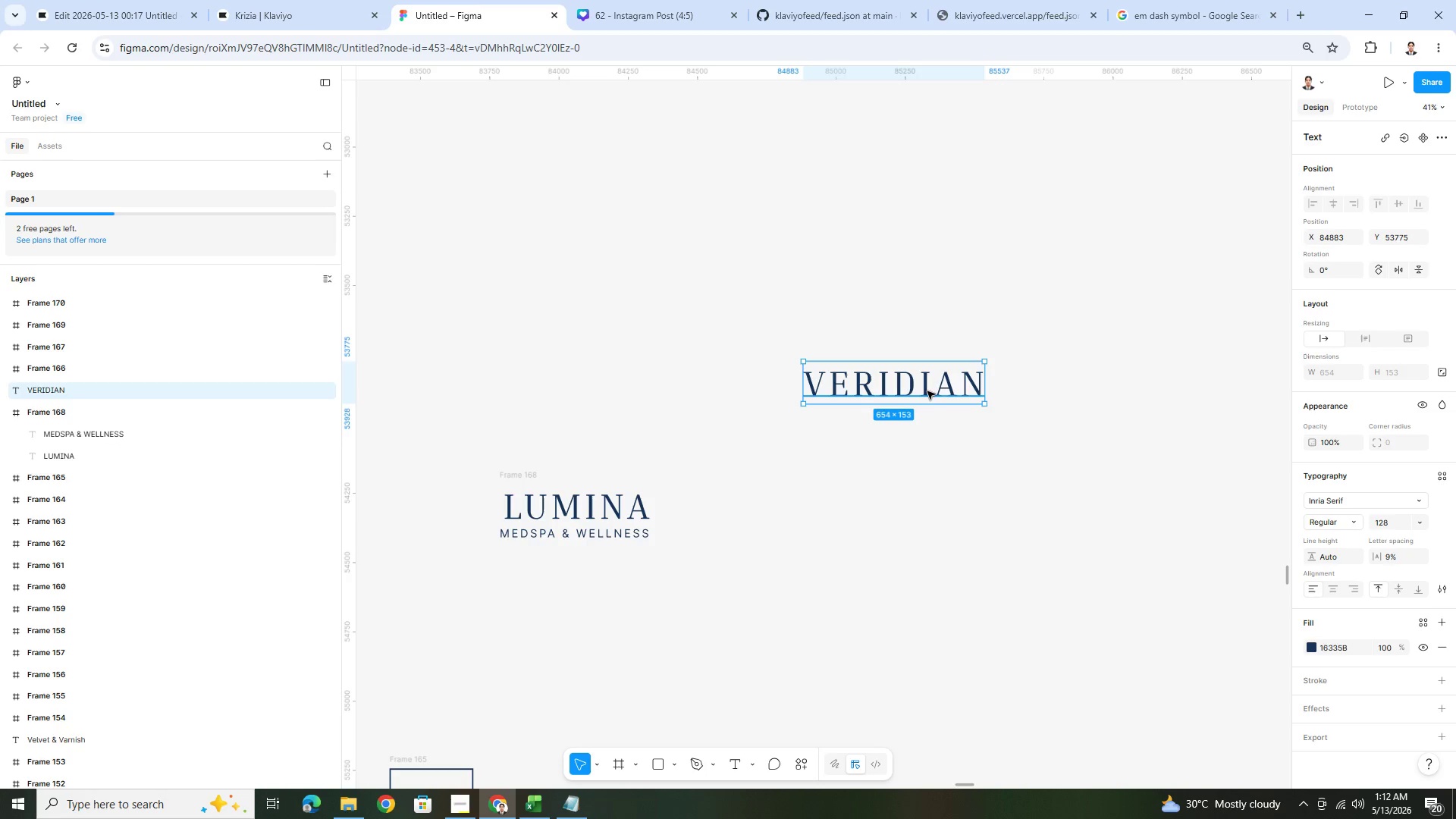 
left_click_drag(start_coordinate=[927, 391], to_coordinate=[930, 430])
 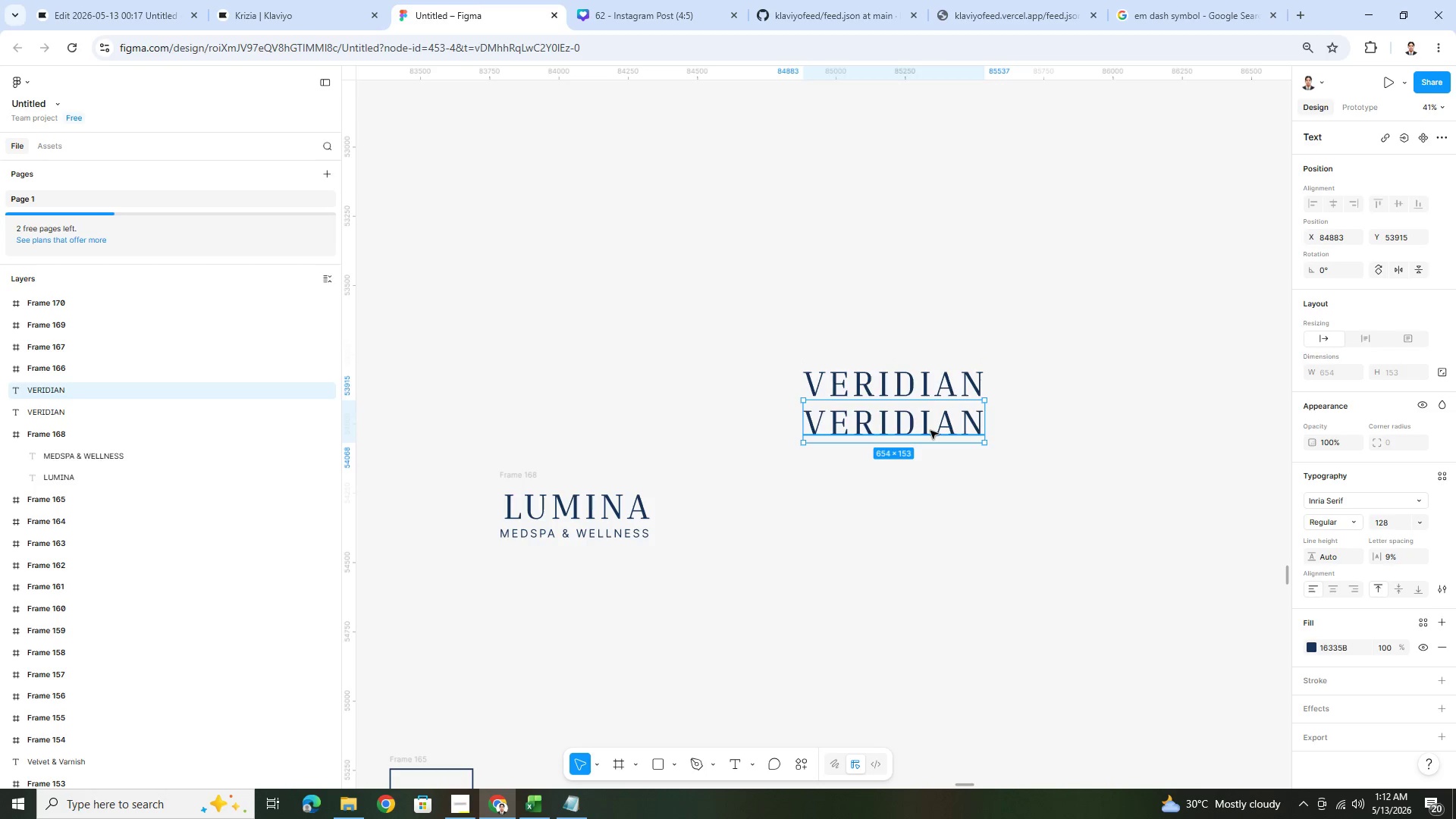 
double_click([930, 430])
 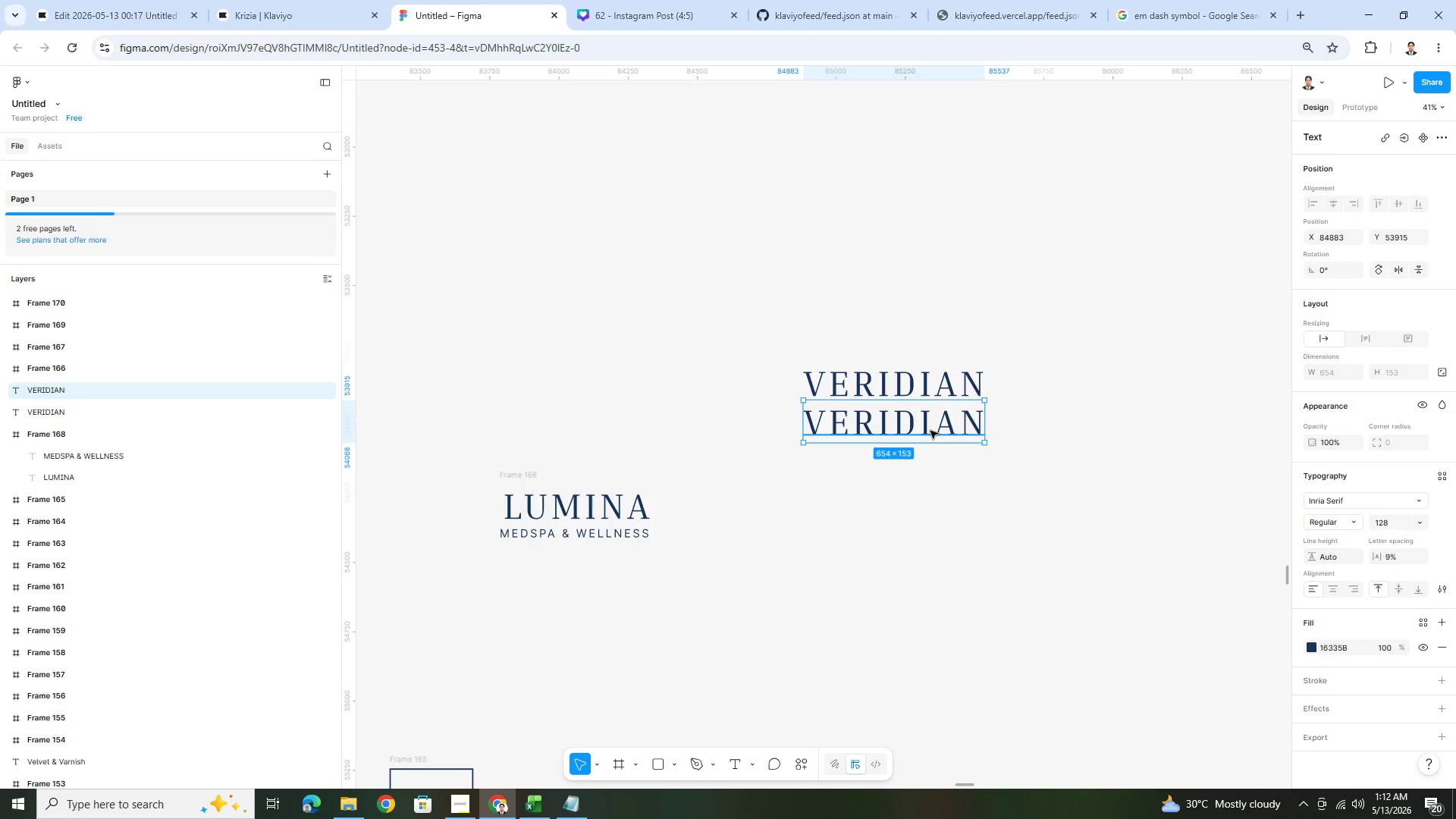 
triple_click([930, 430])
 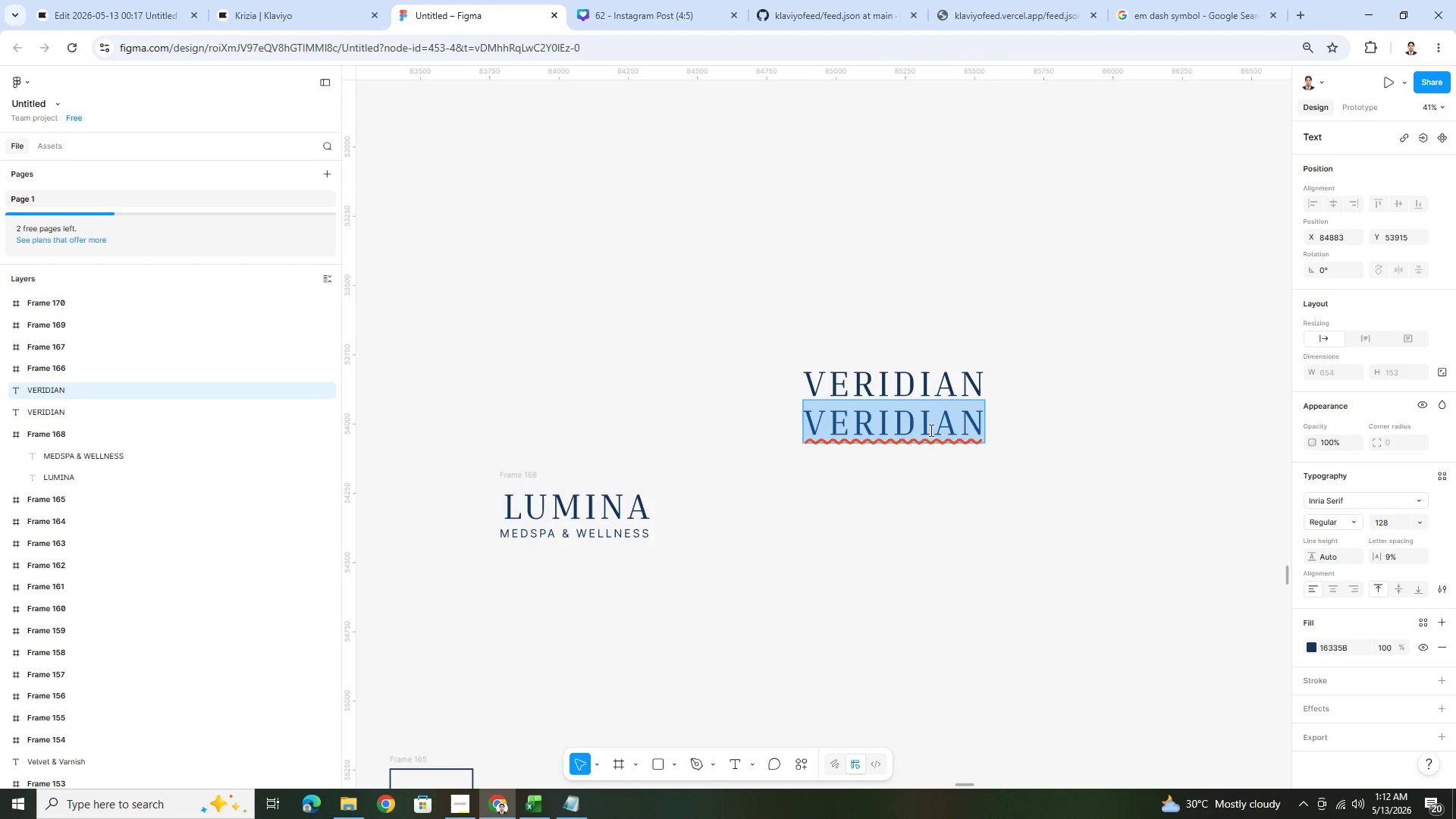 
type(GROVE)
 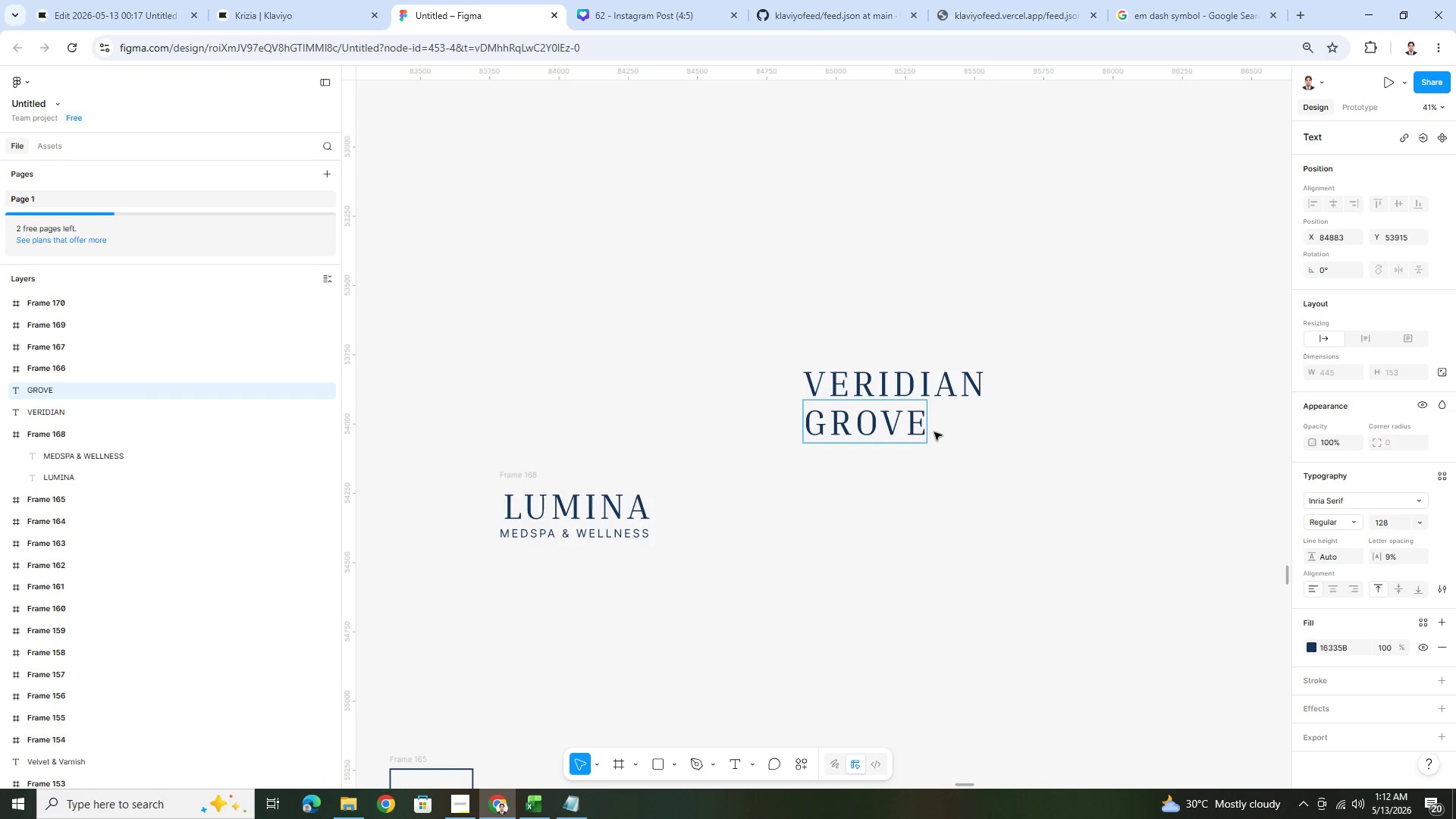 
left_click([962, 435])
 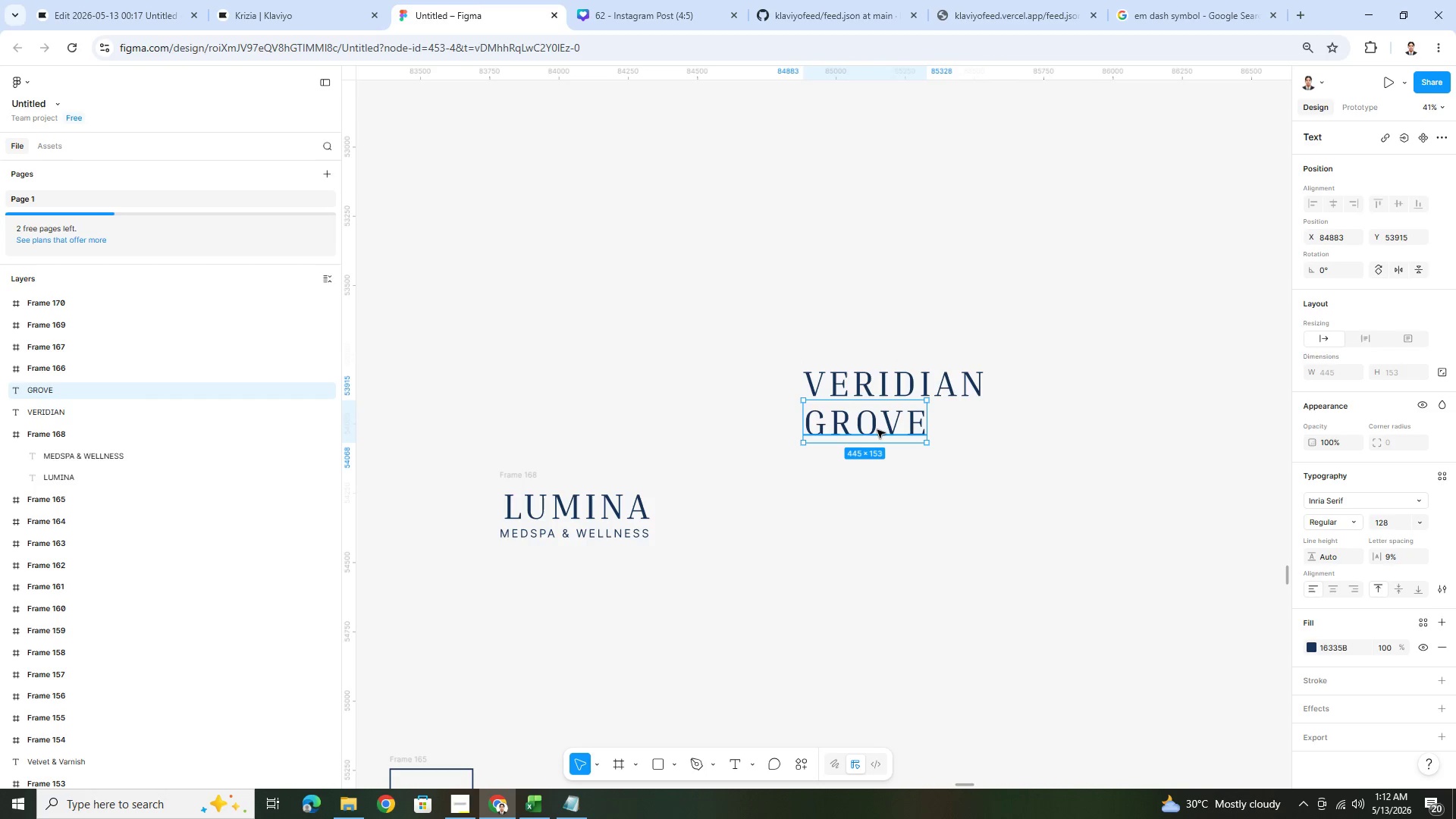 
left_click_drag(start_coordinate=[877, 429], to_coordinate=[909, 428])
 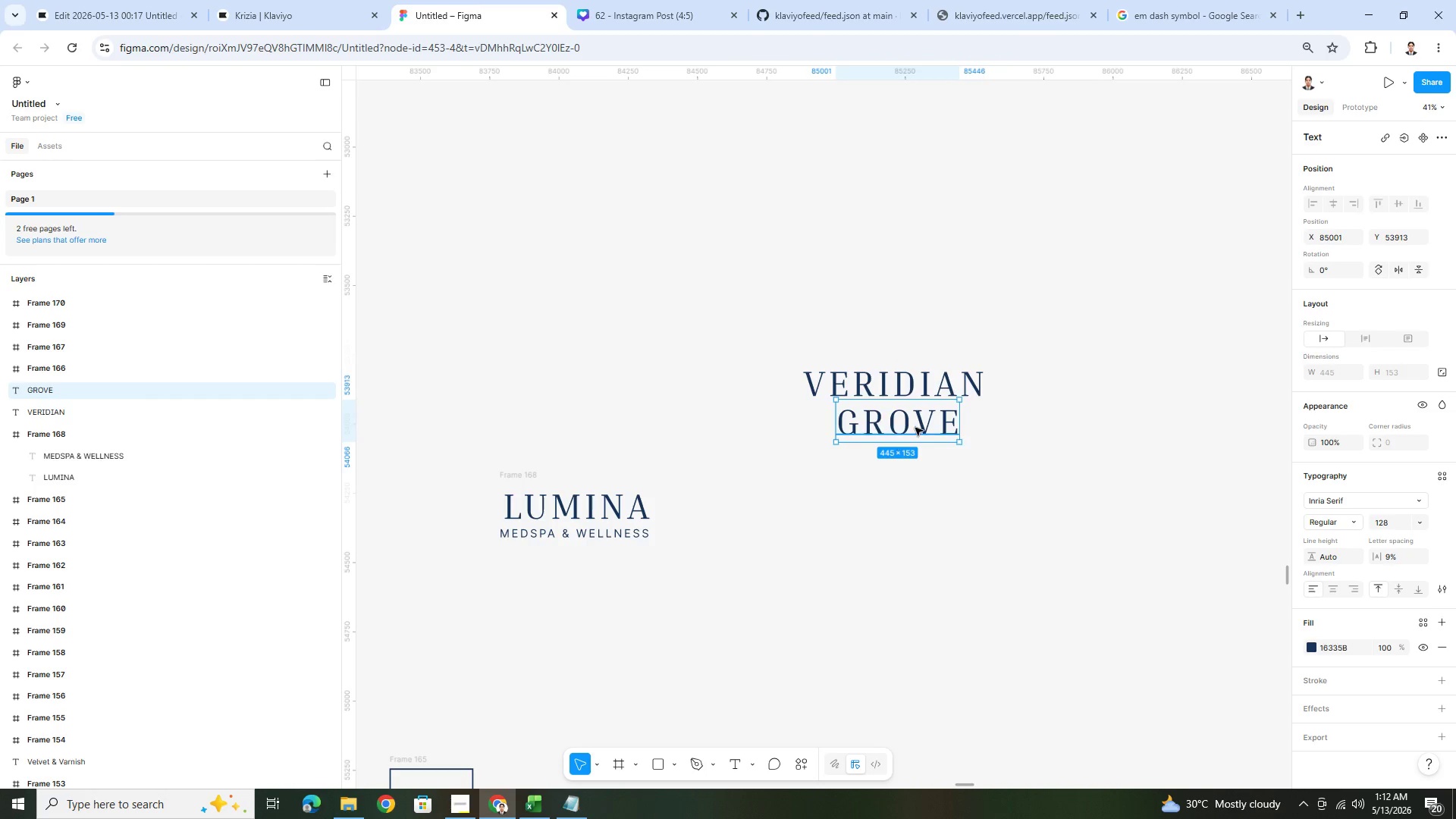 
left_click_drag(start_coordinate=[915, 427], to_coordinate=[908, 427])
 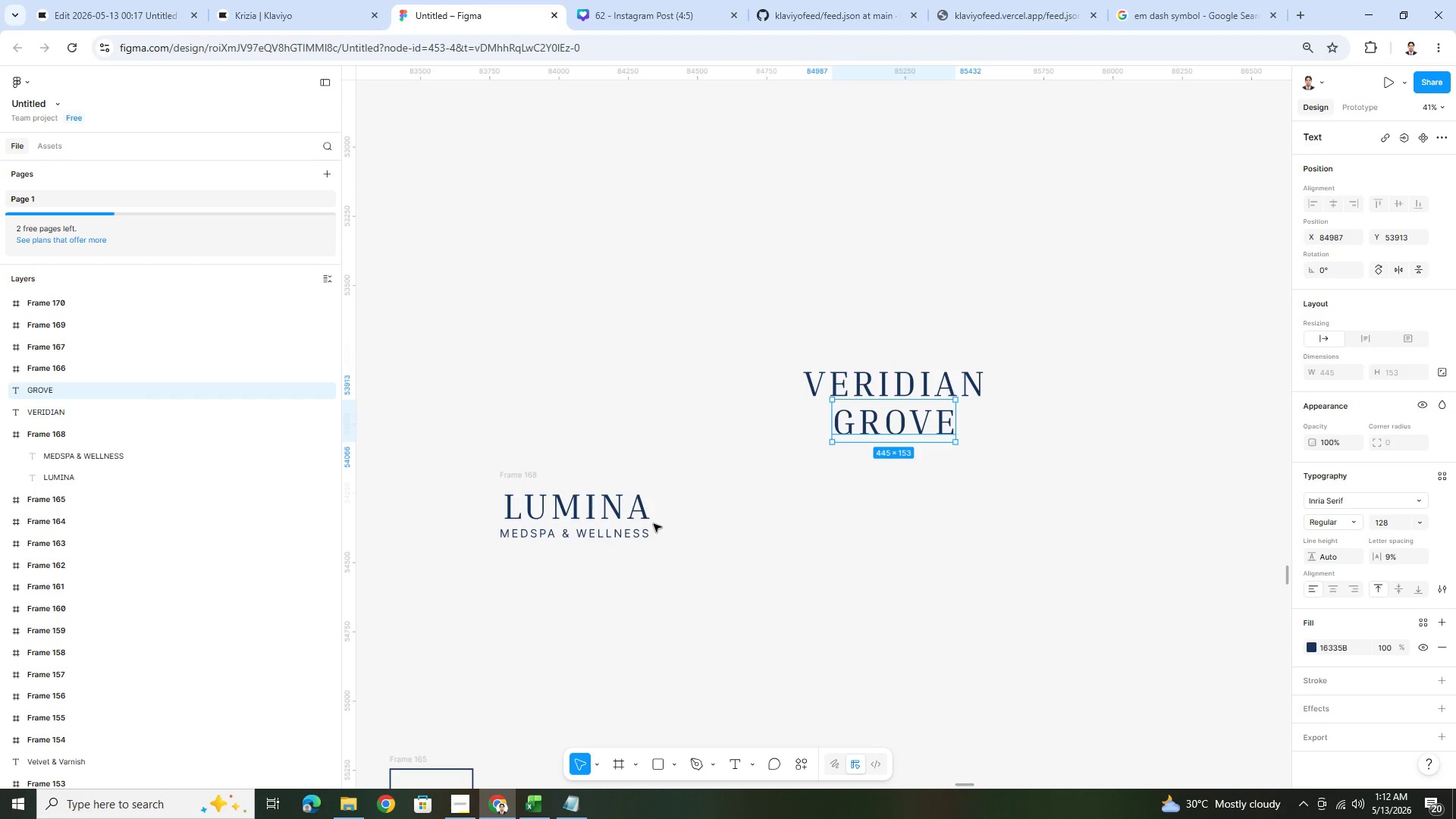 
left_click([633, 530])
 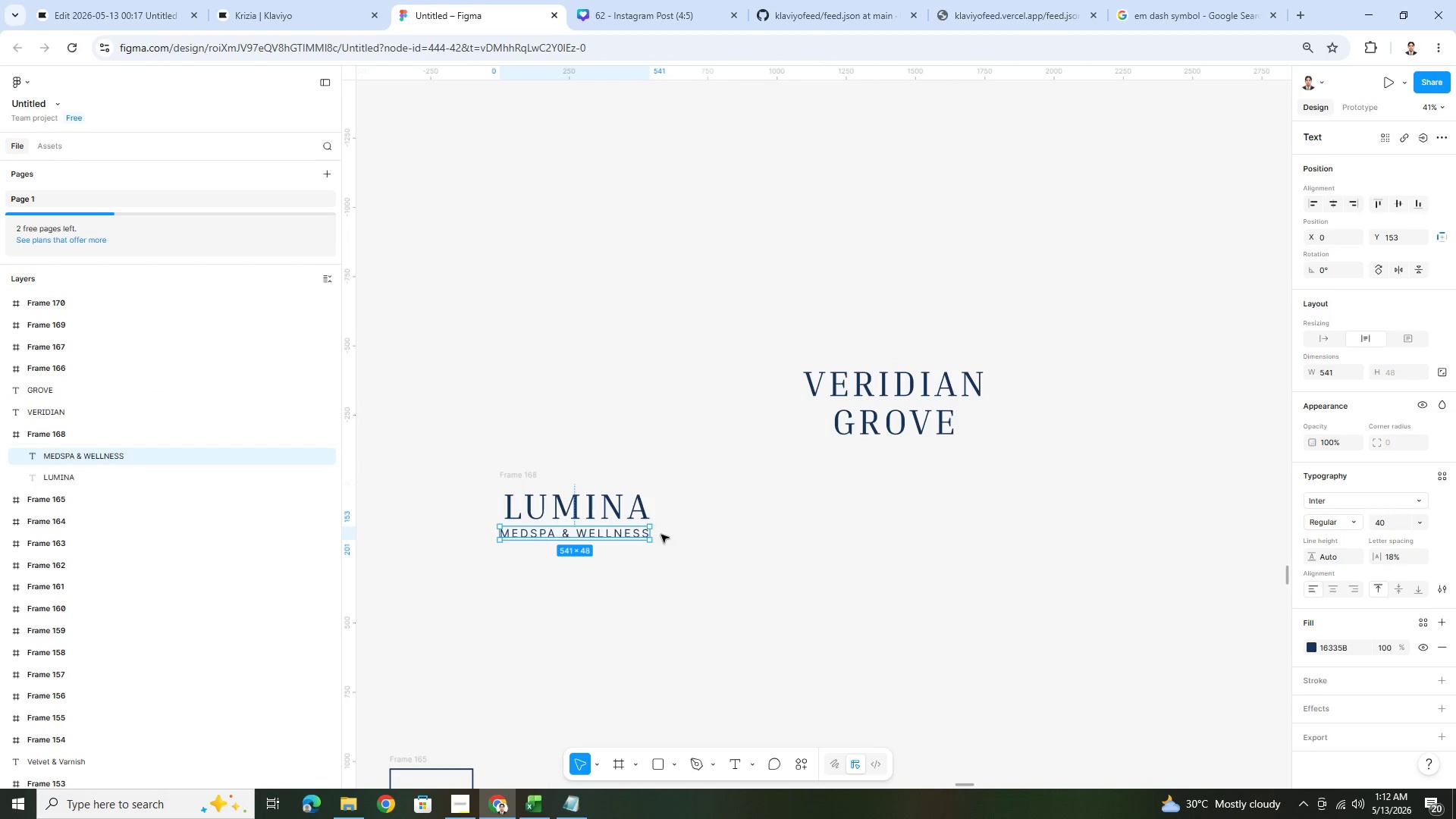 
key(Control+C)
 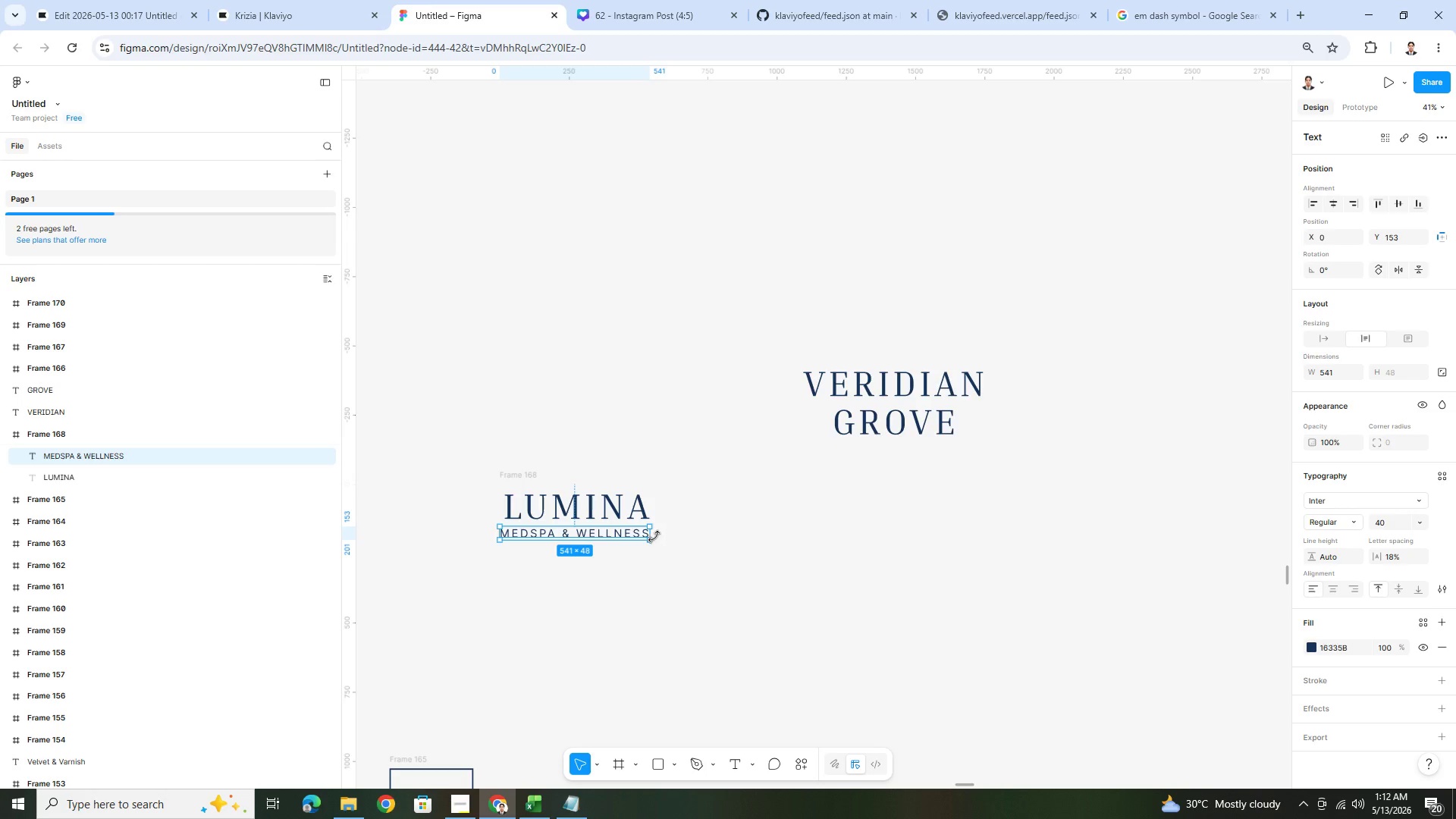 
key(Control+V)
 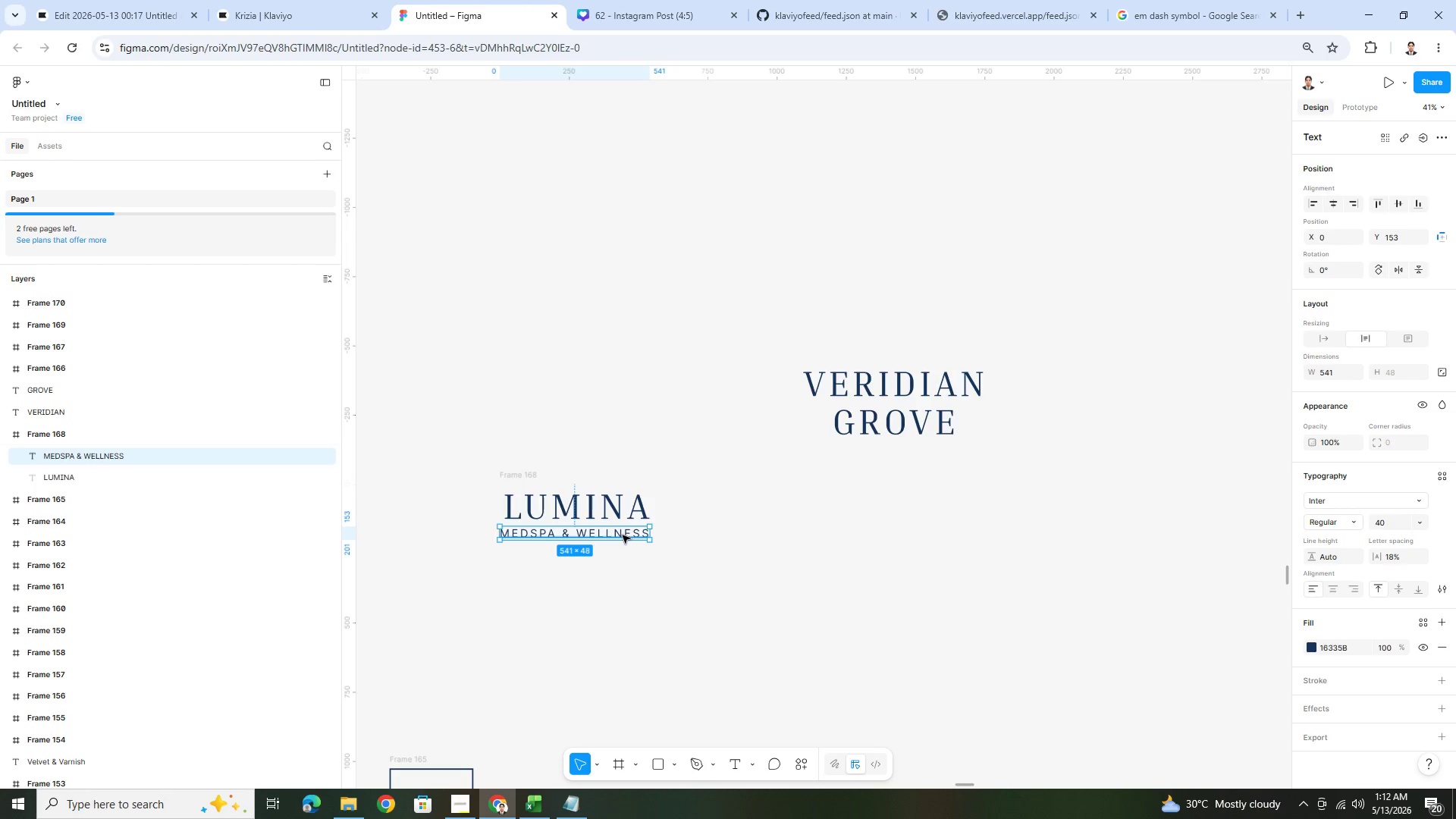 
left_click_drag(start_coordinate=[622, 535], to_coordinate=[942, 447])
 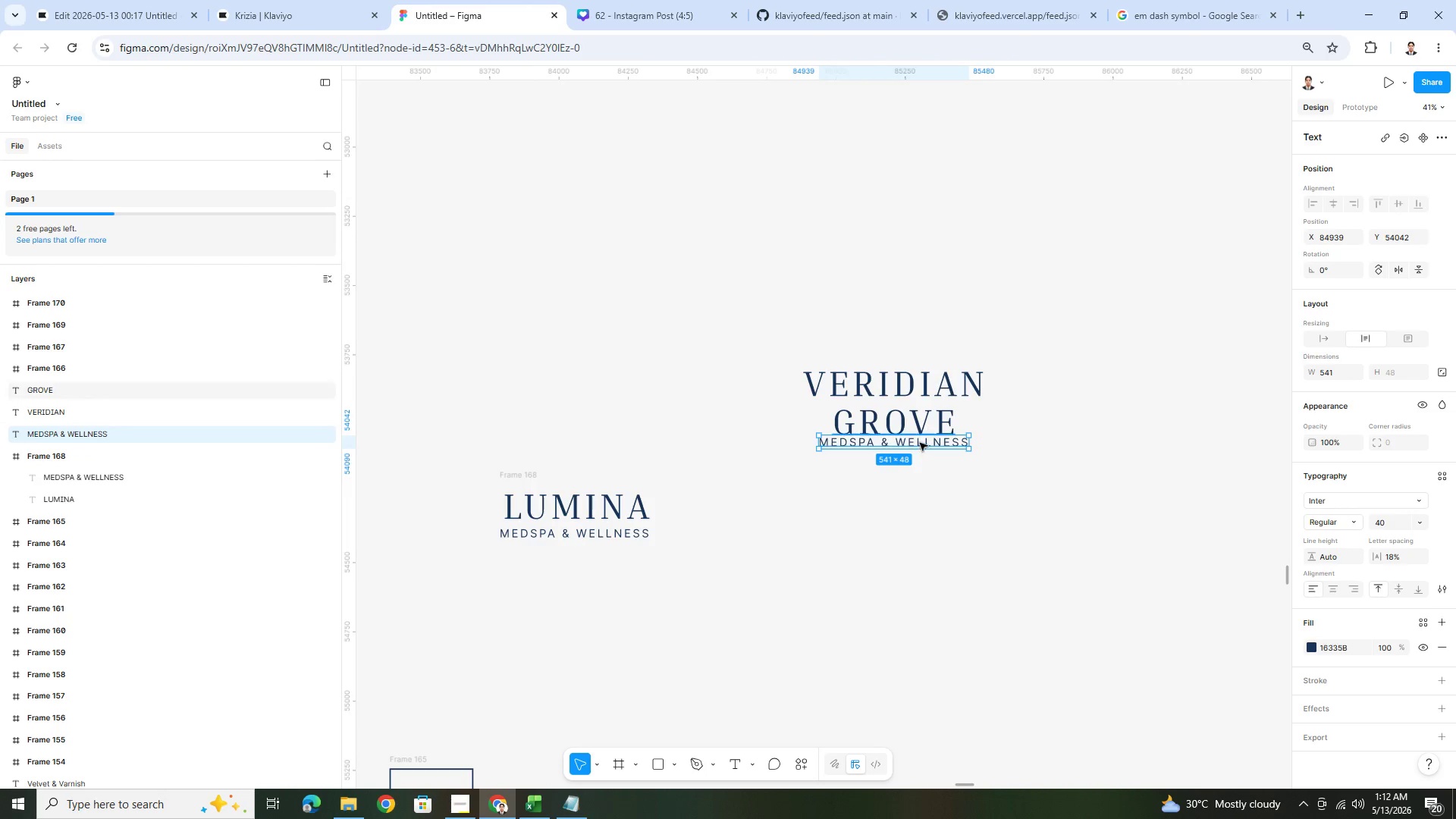 
double_click([920, 441])
 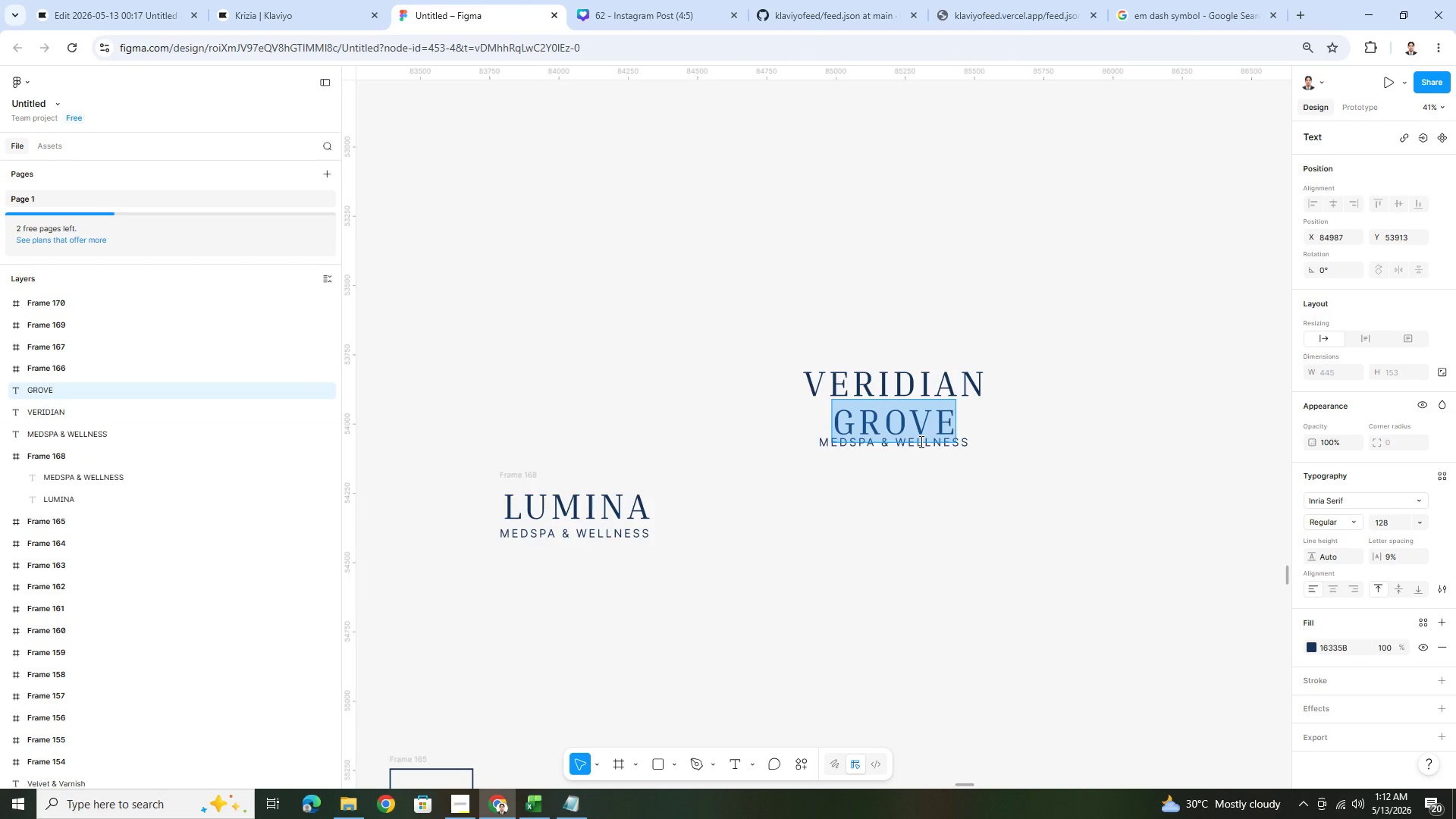 
key(Control+A)
 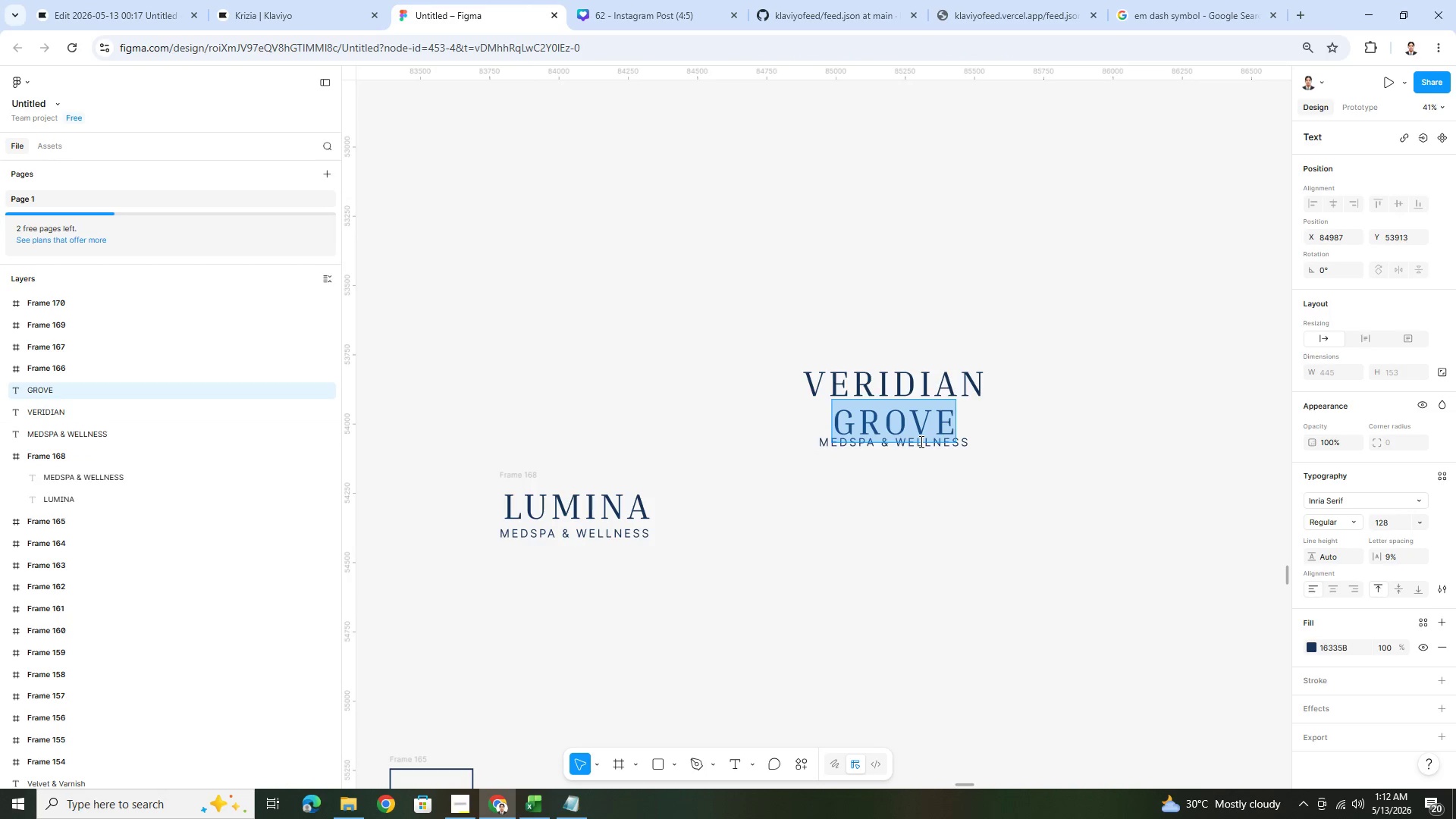 
key(I)
 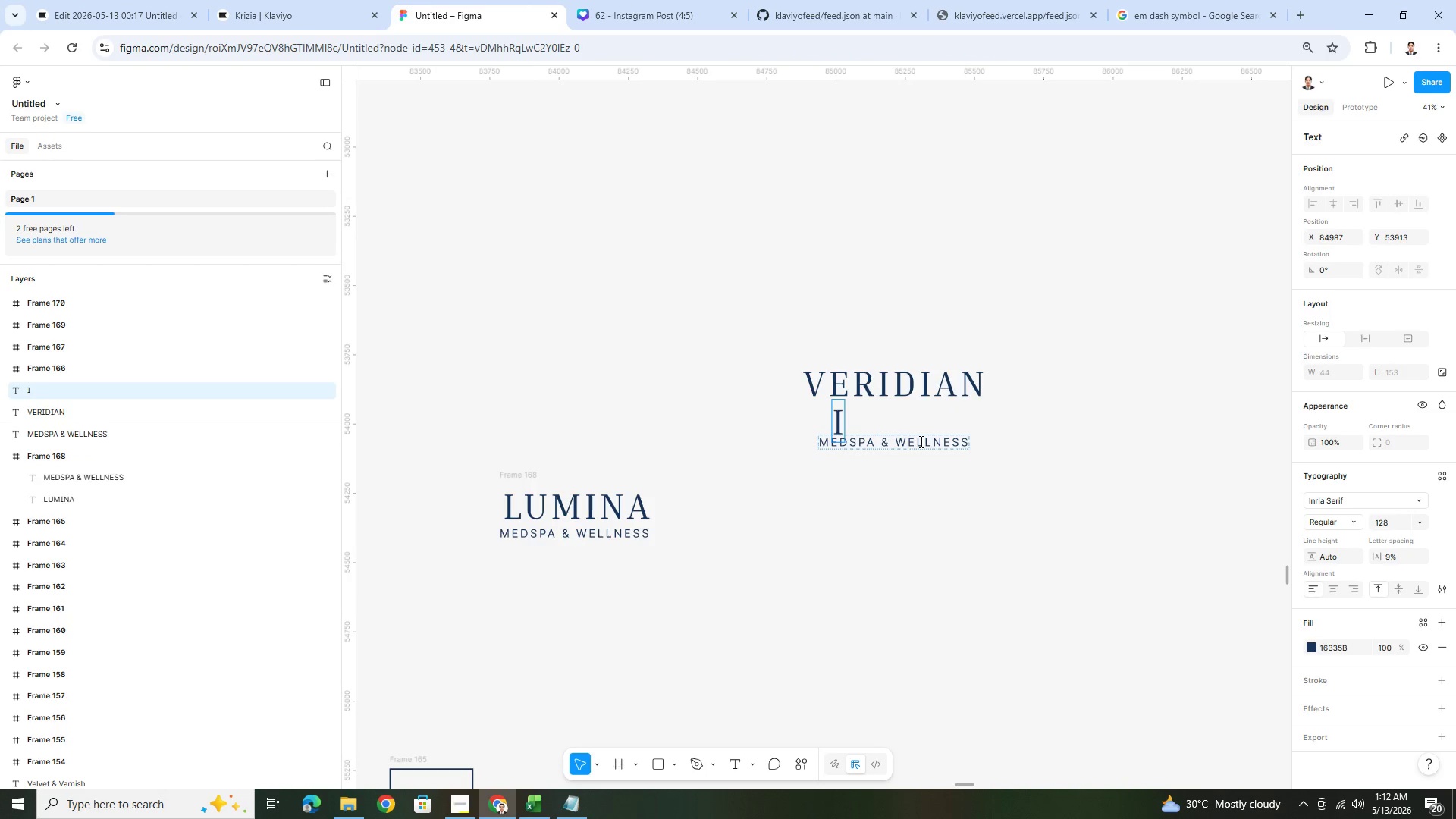 
key(Control+Z)
 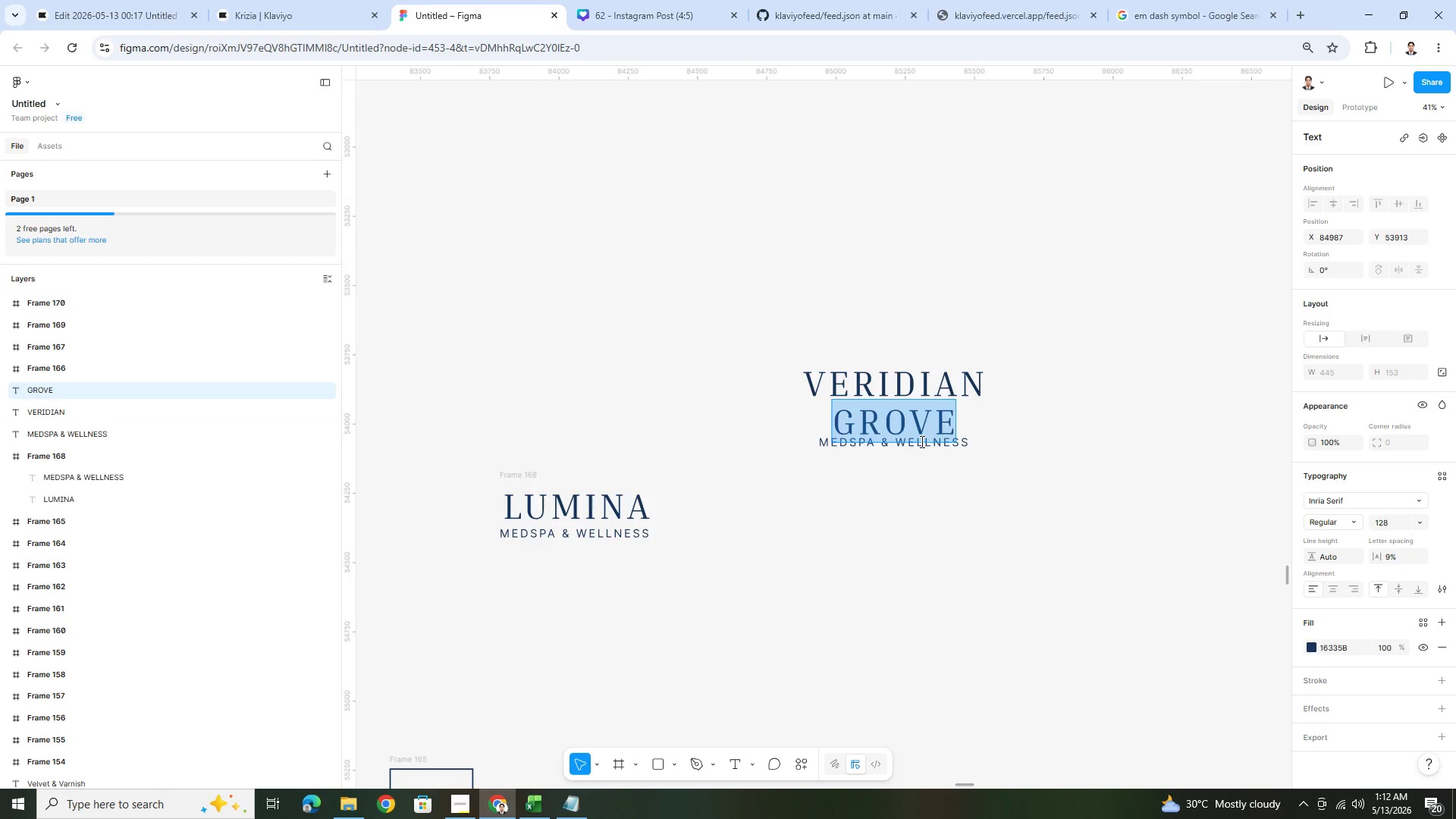 
left_click([981, 511])
 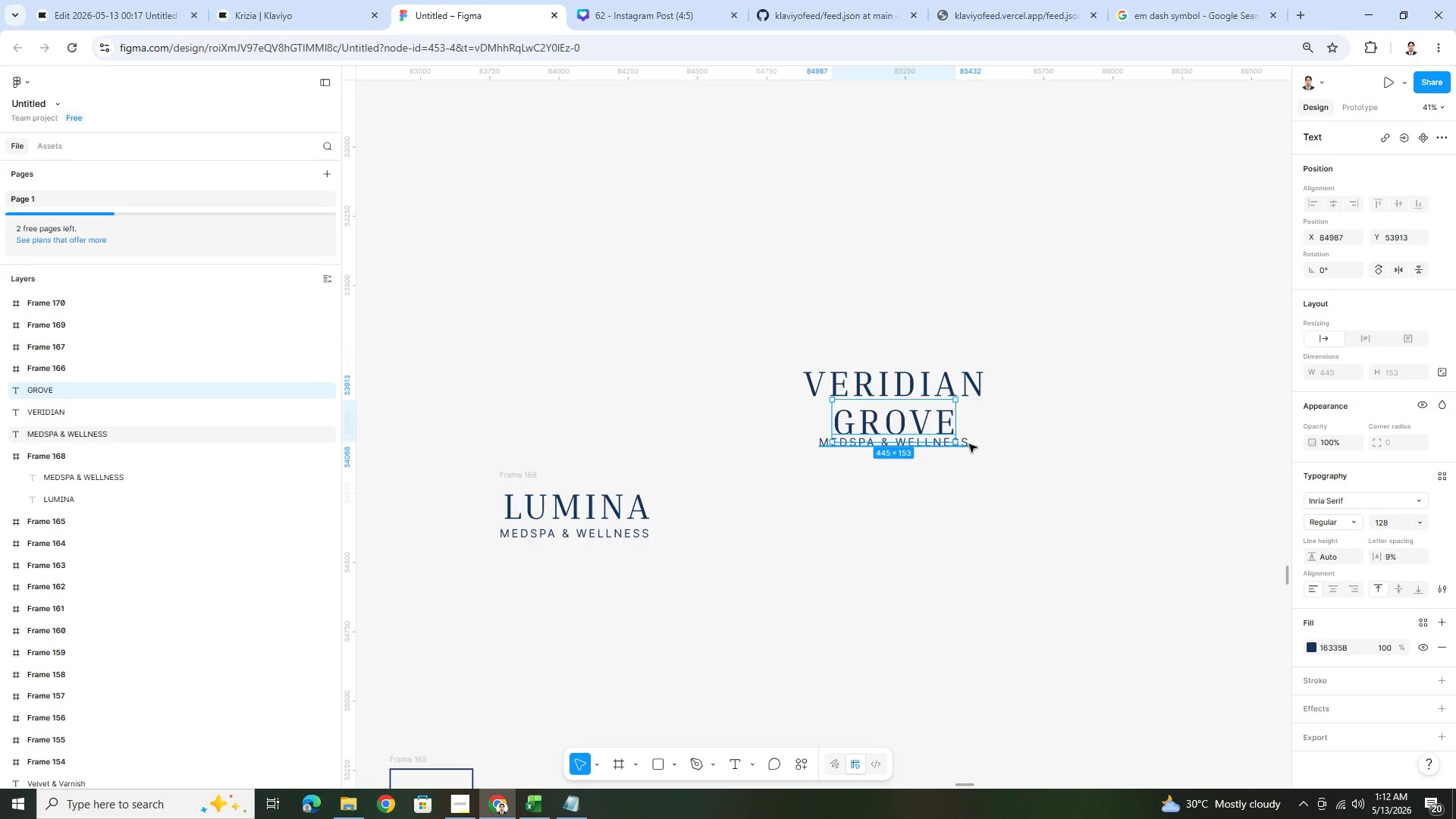 
left_click_drag(start_coordinate=[968, 444], to_coordinate=[971, 452])
 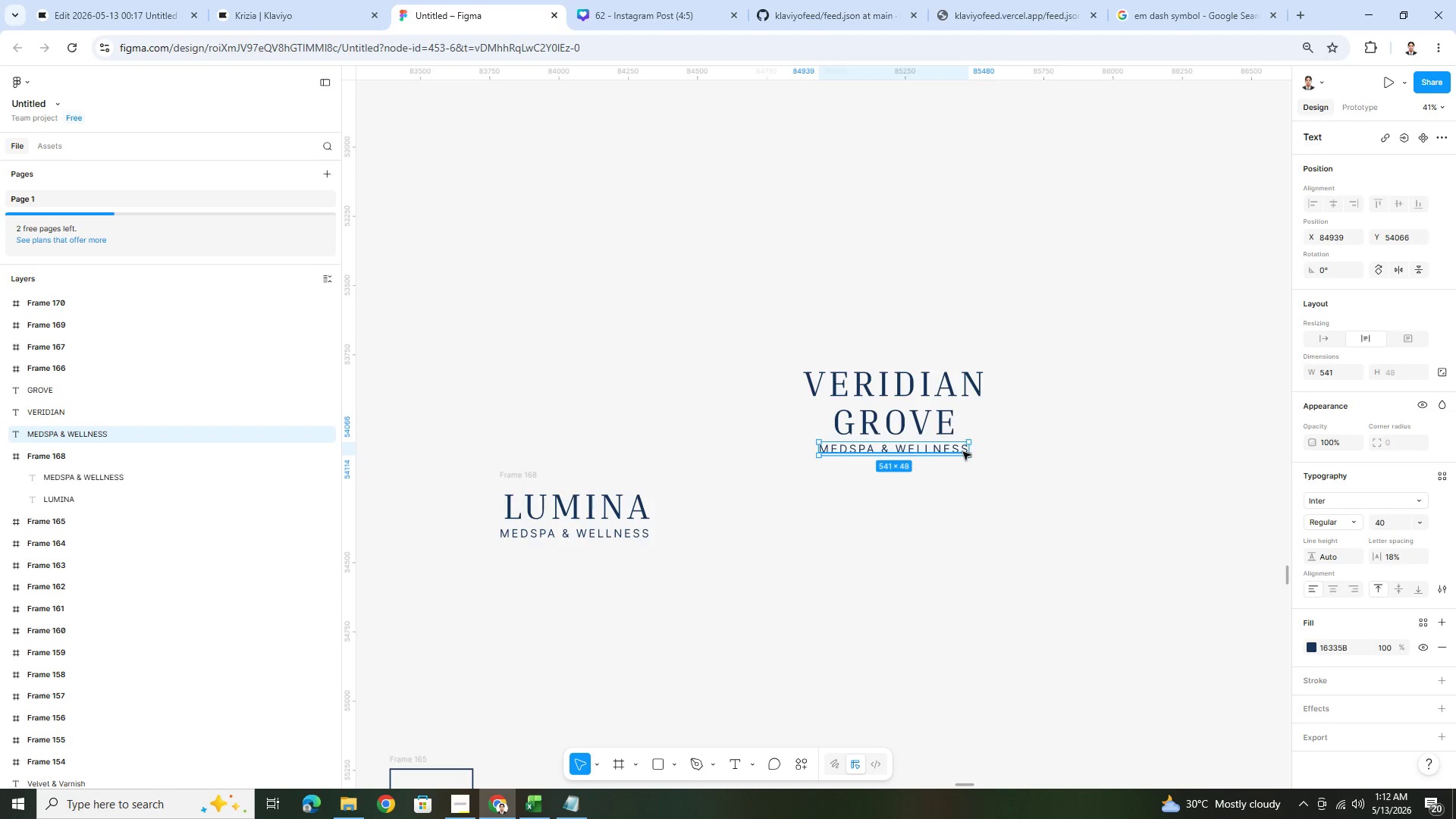 
double_click([962, 451])
 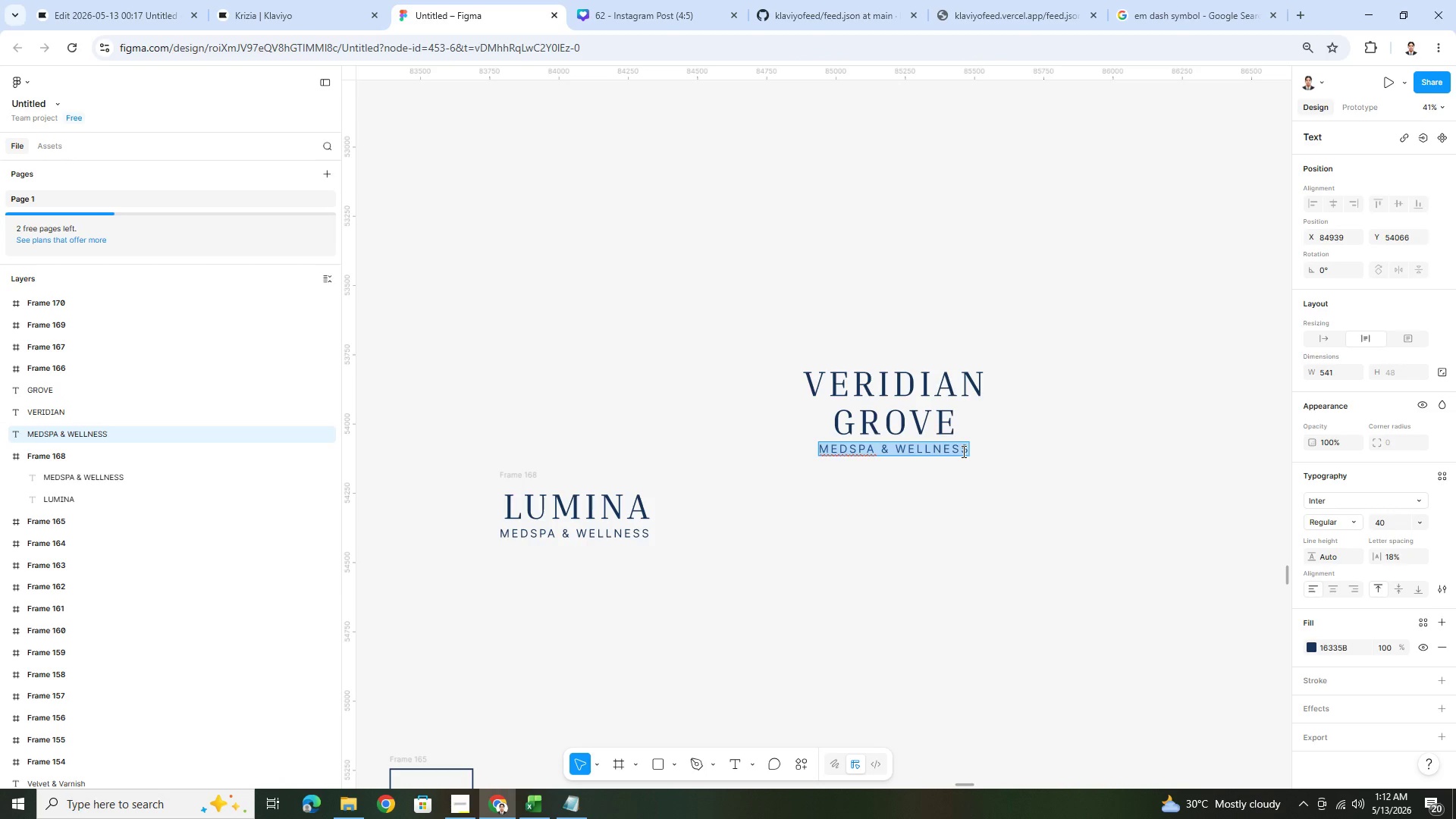 
type(INTERIRO)
key(Backspace)
key(Backspace)
key(Backspace)
type(IORS)
 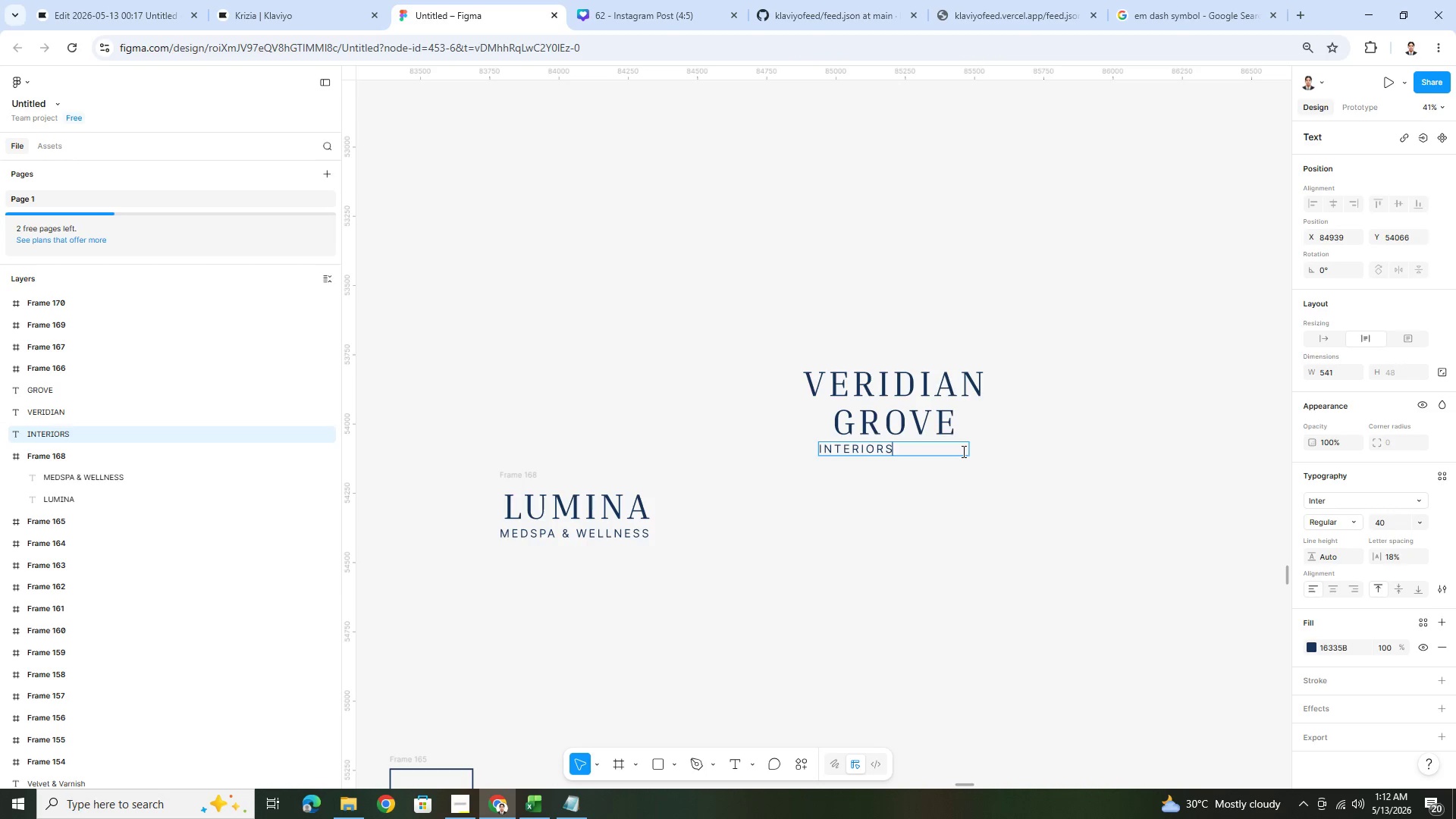 
key(Control+A)
 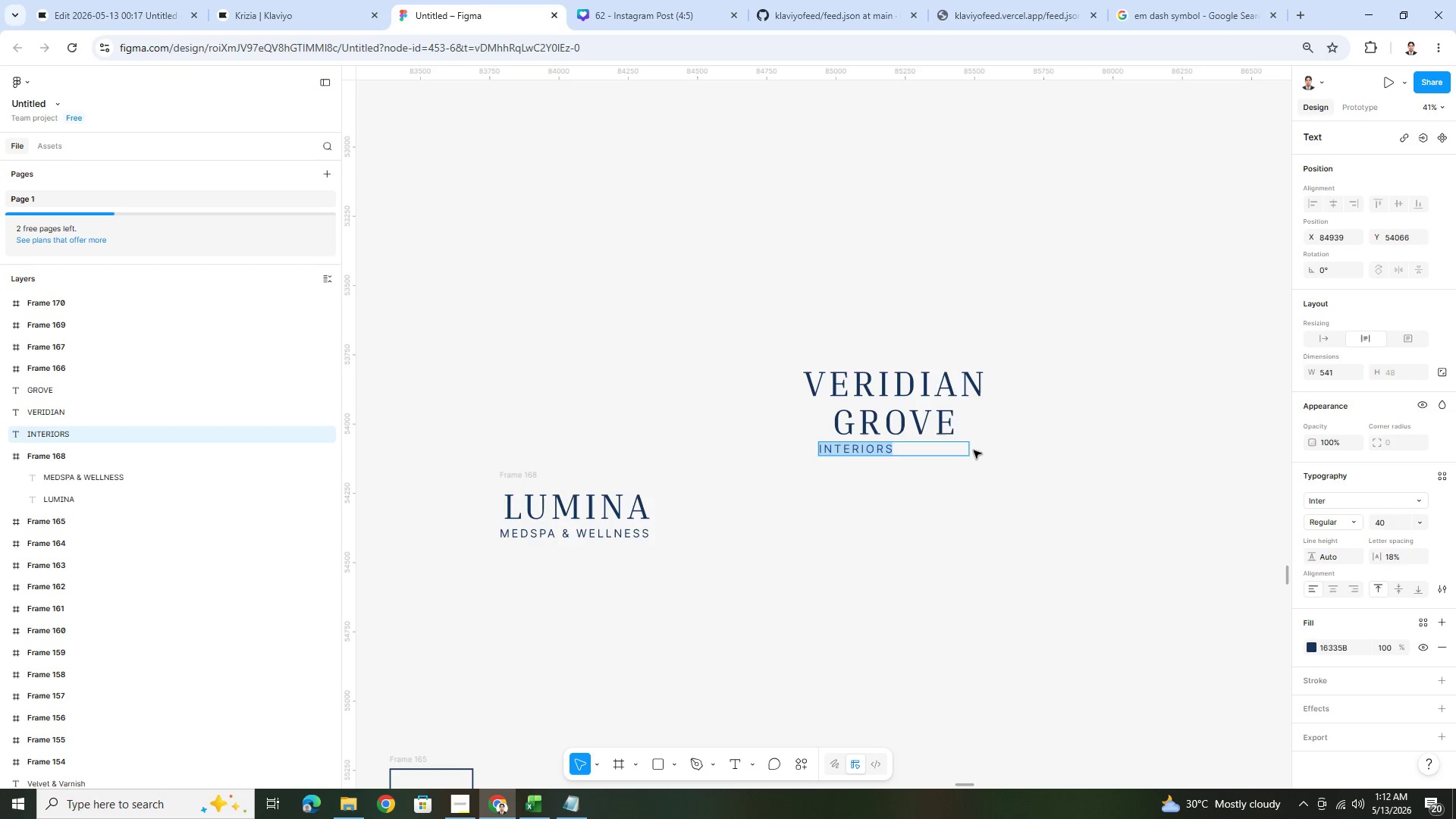 
left_click([977, 481])
 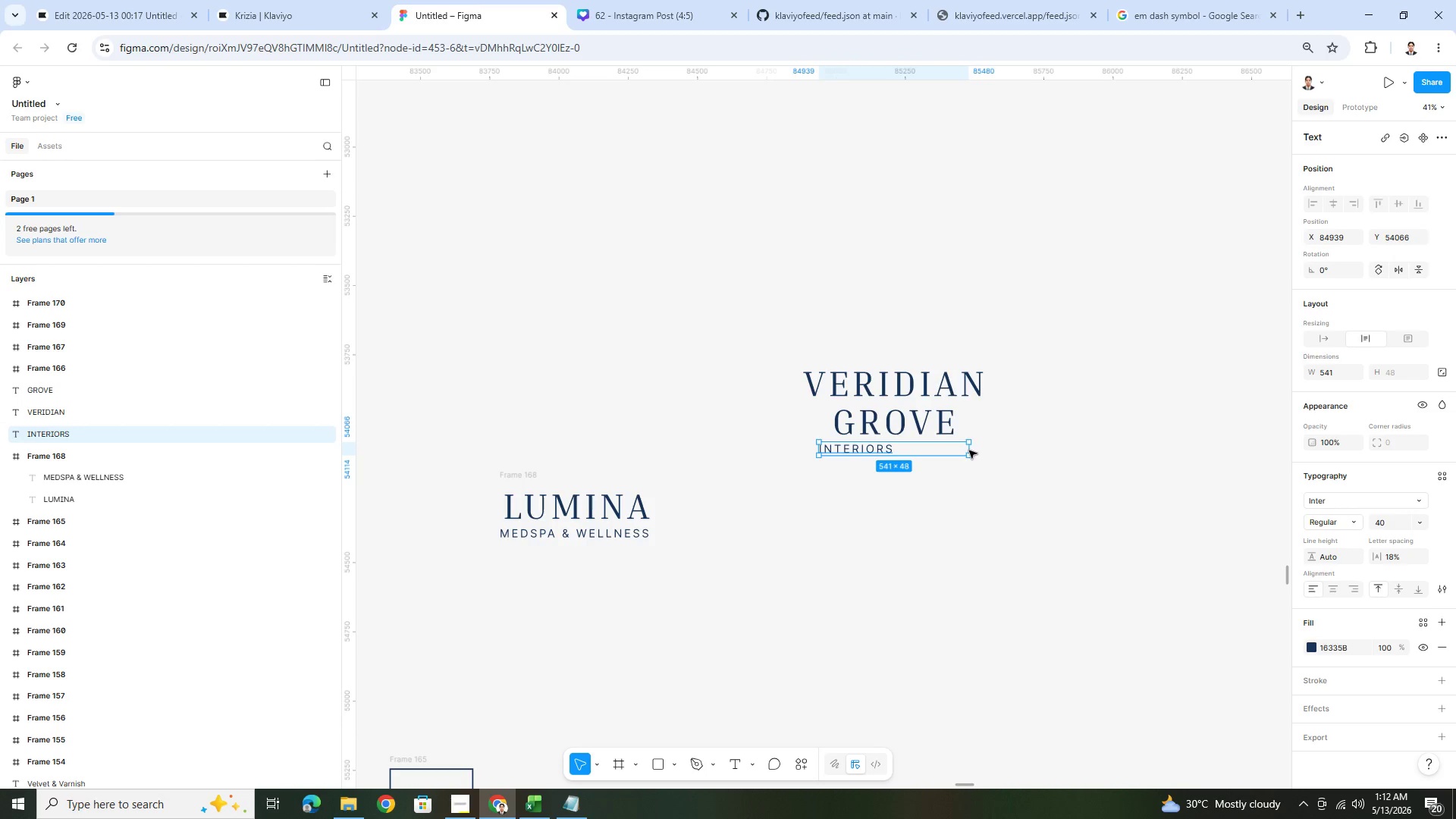 
left_click_drag(start_coordinate=[970, 449], to_coordinate=[896, 453])
 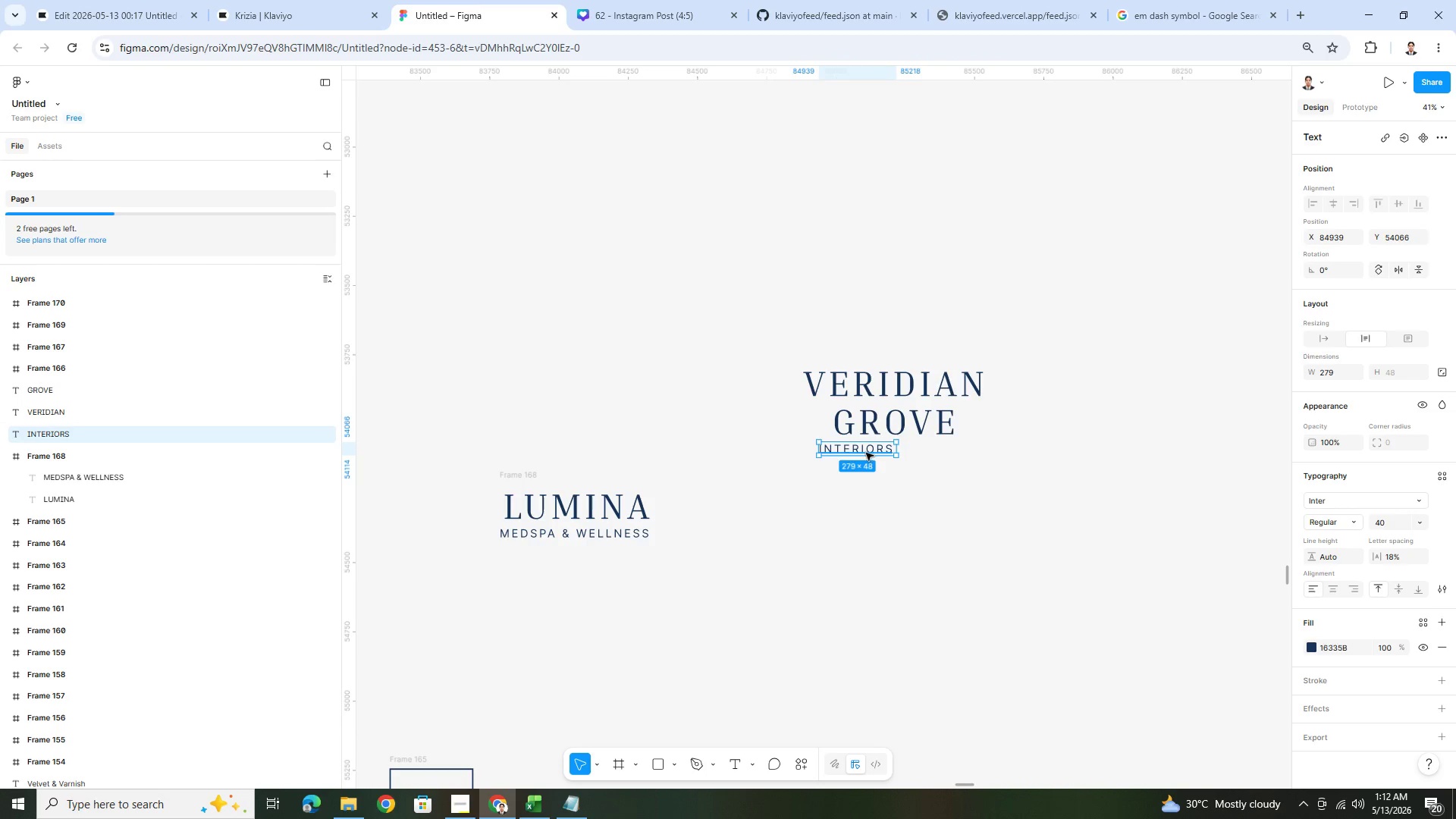 
left_click_drag(start_coordinate=[865, 450], to_coordinate=[904, 448])
 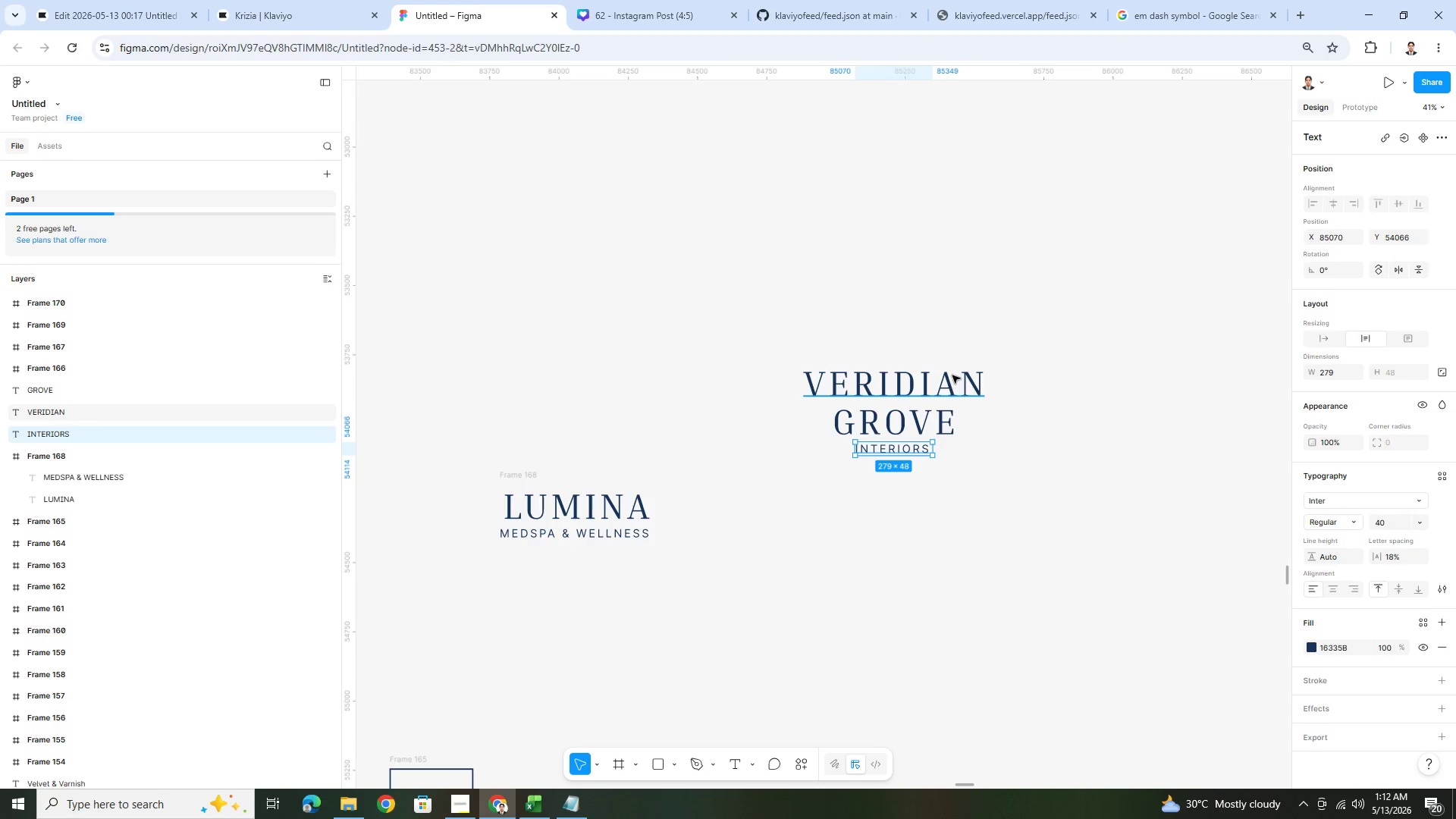 
double_click([952, 375])
 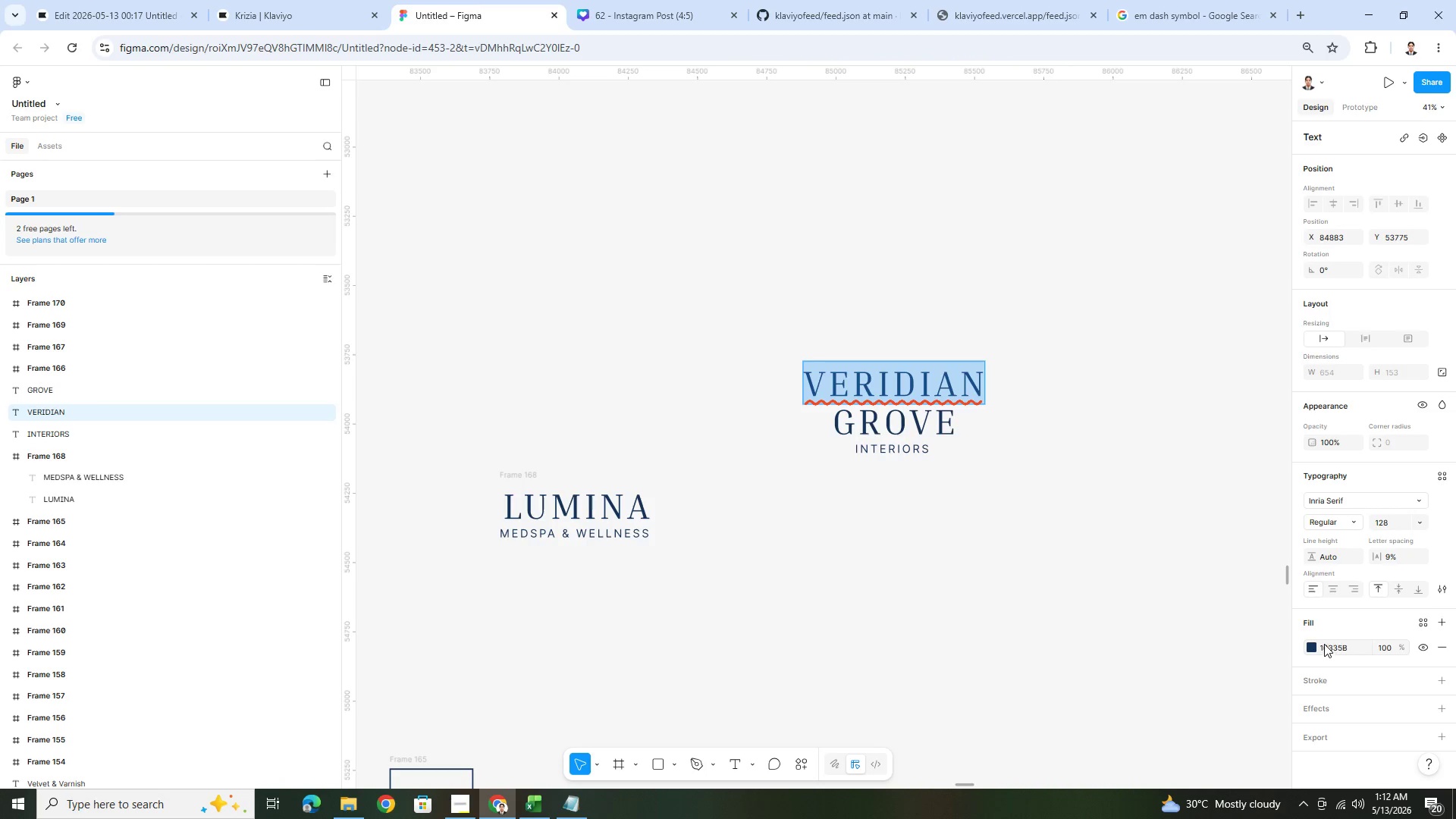 
left_click([1312, 642])
 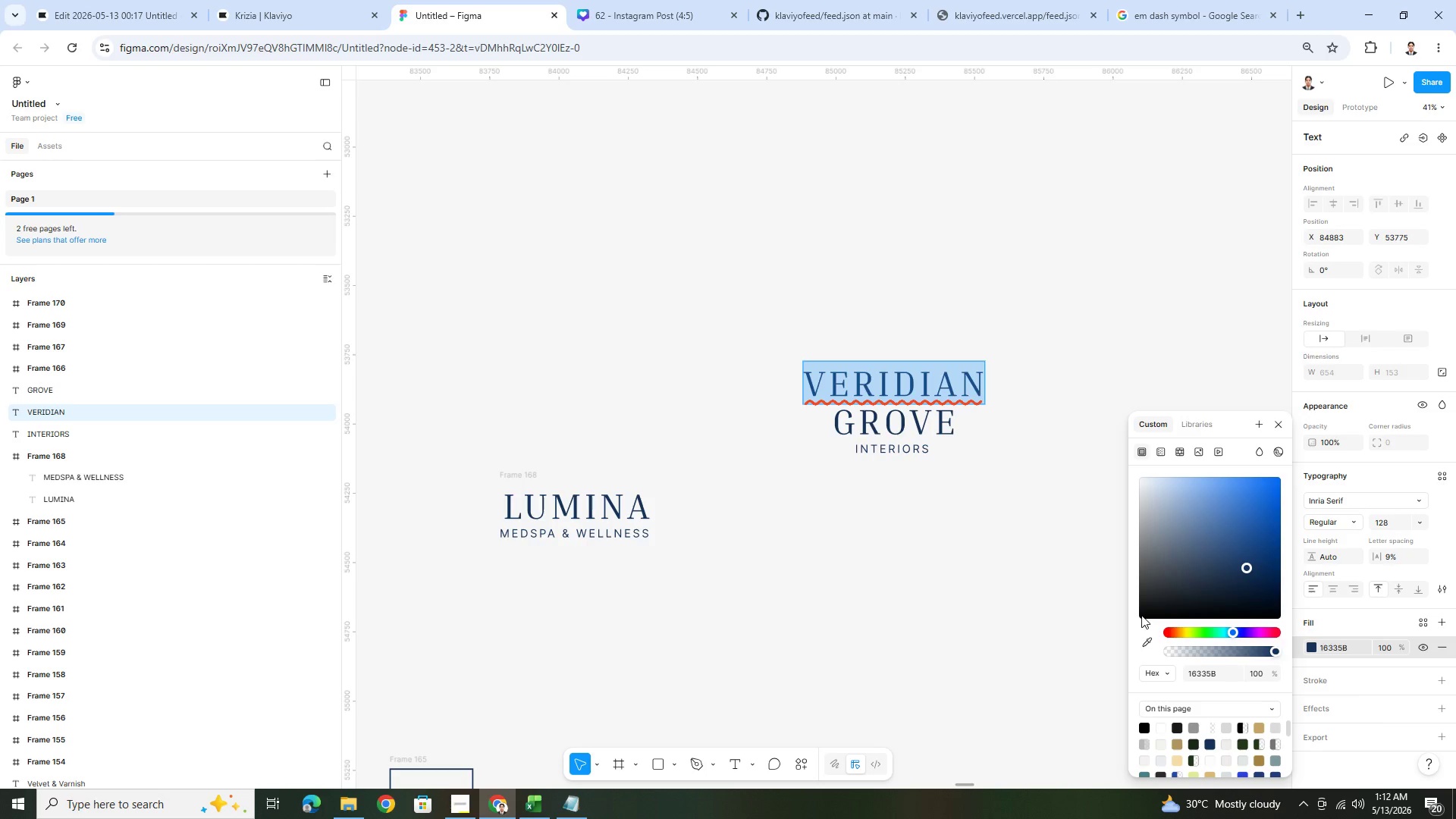 
left_click([1142, 611])
 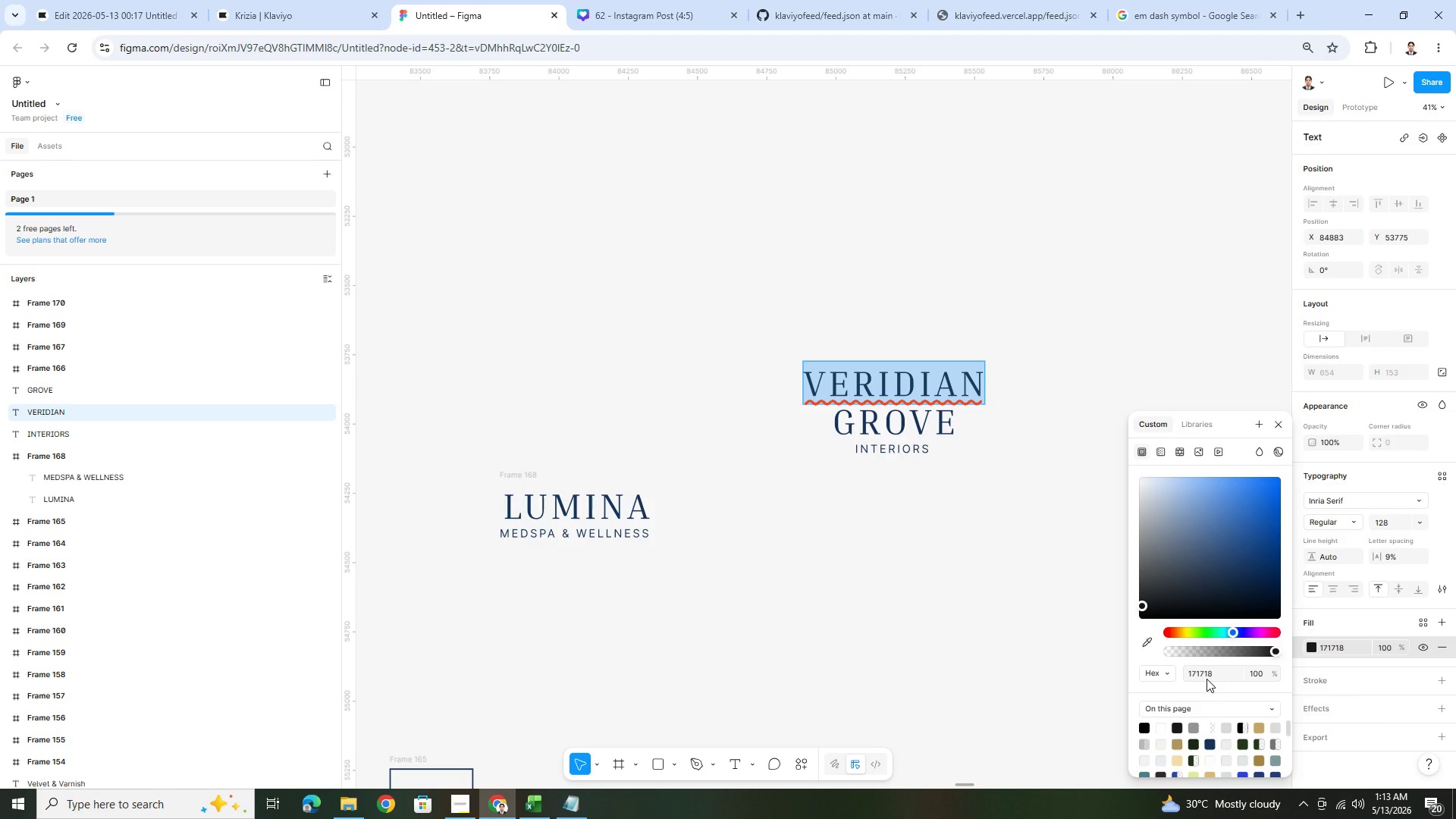 
double_click([1206, 673])
 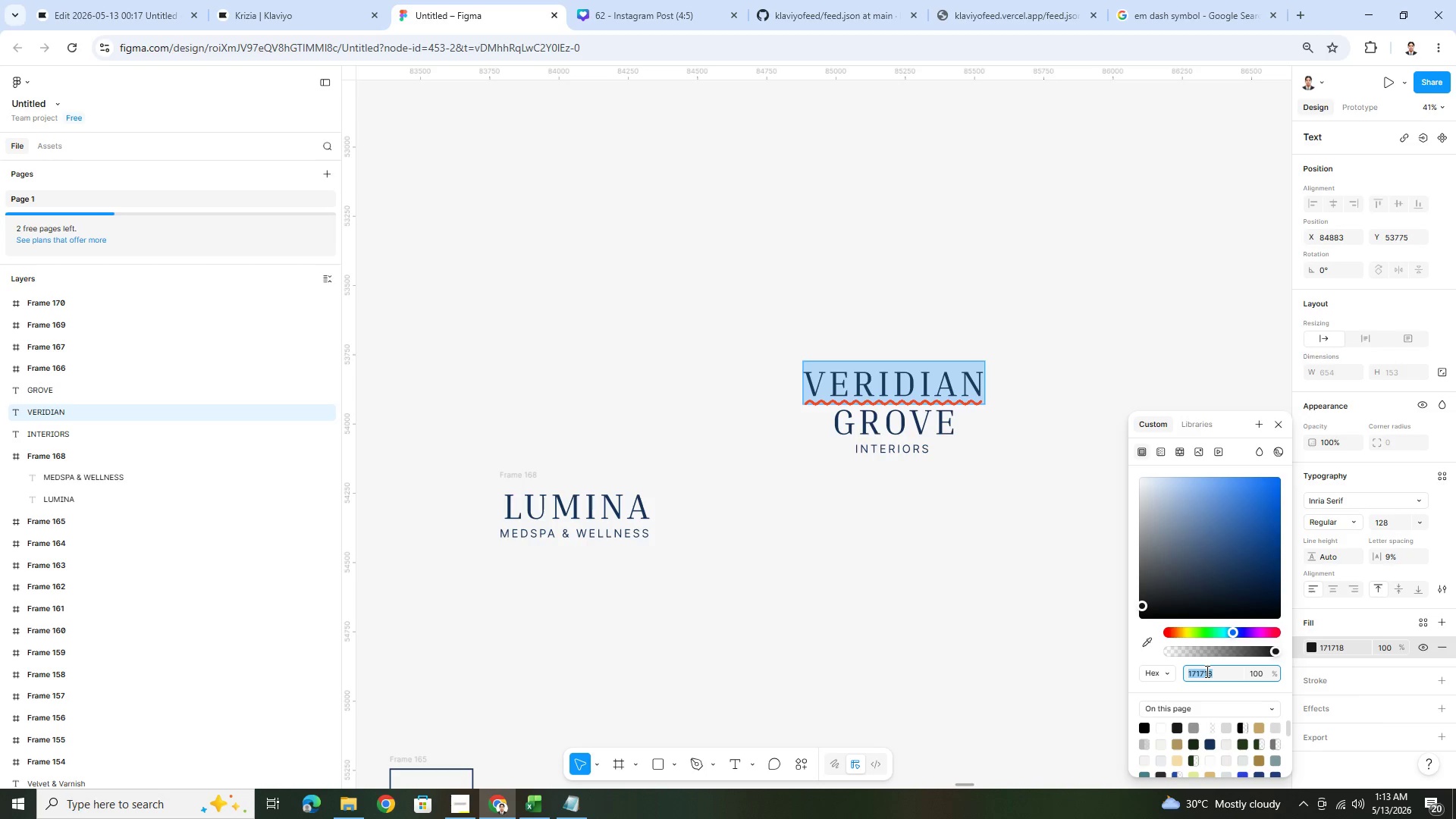 
type(2B2B2B2)
key(Backspace)
 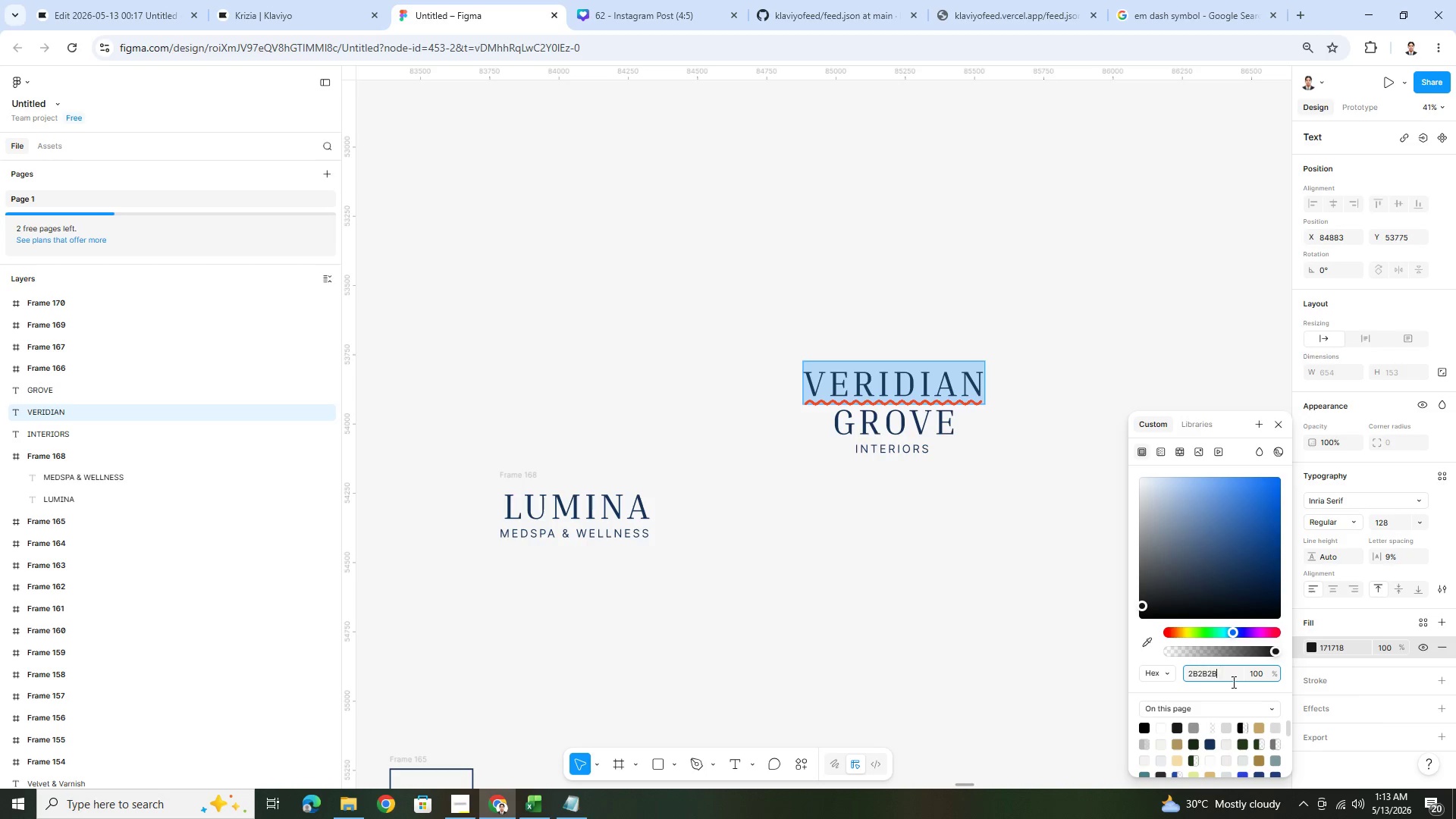 
key(Enter)
 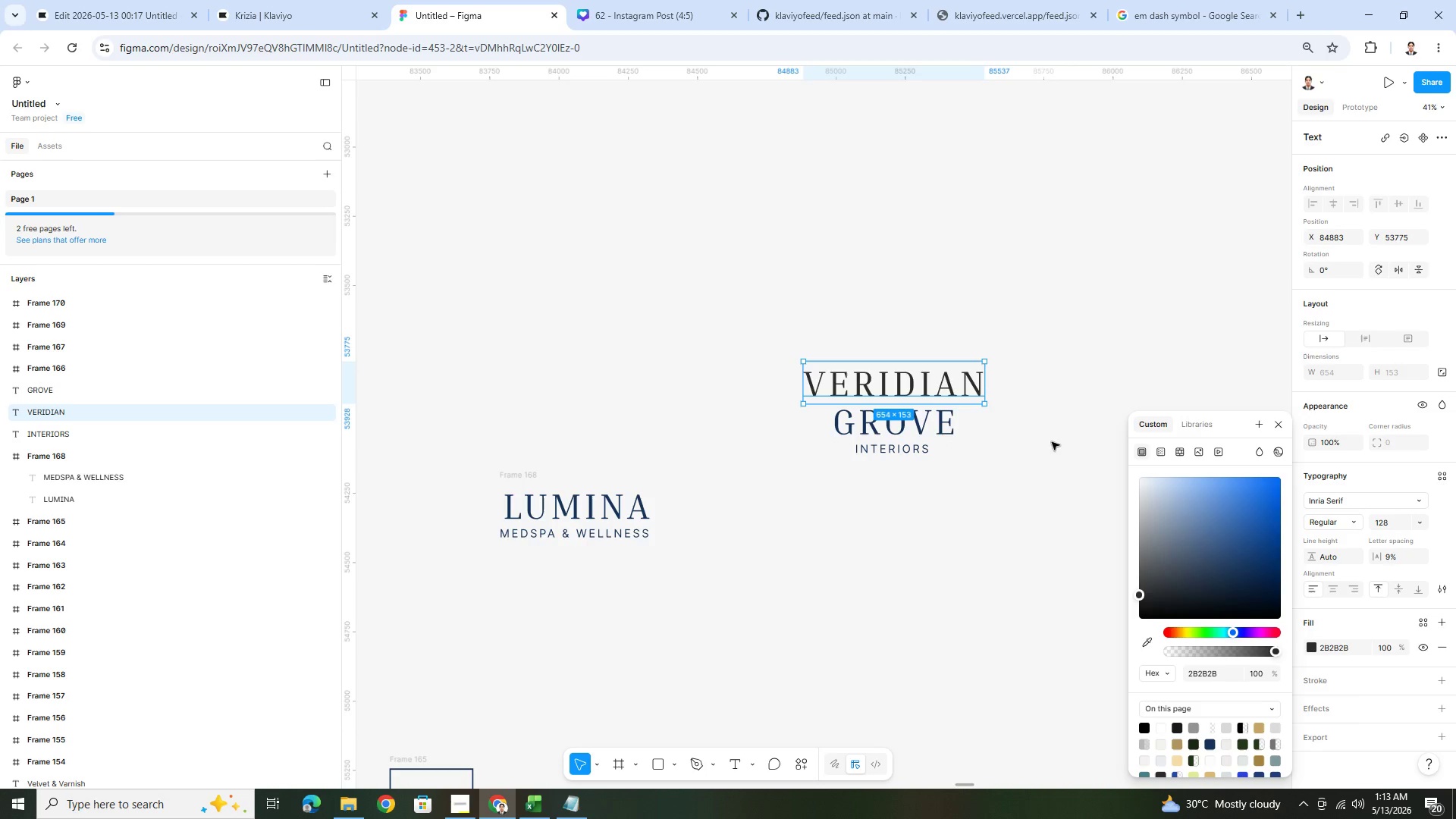 
left_click([944, 432])
 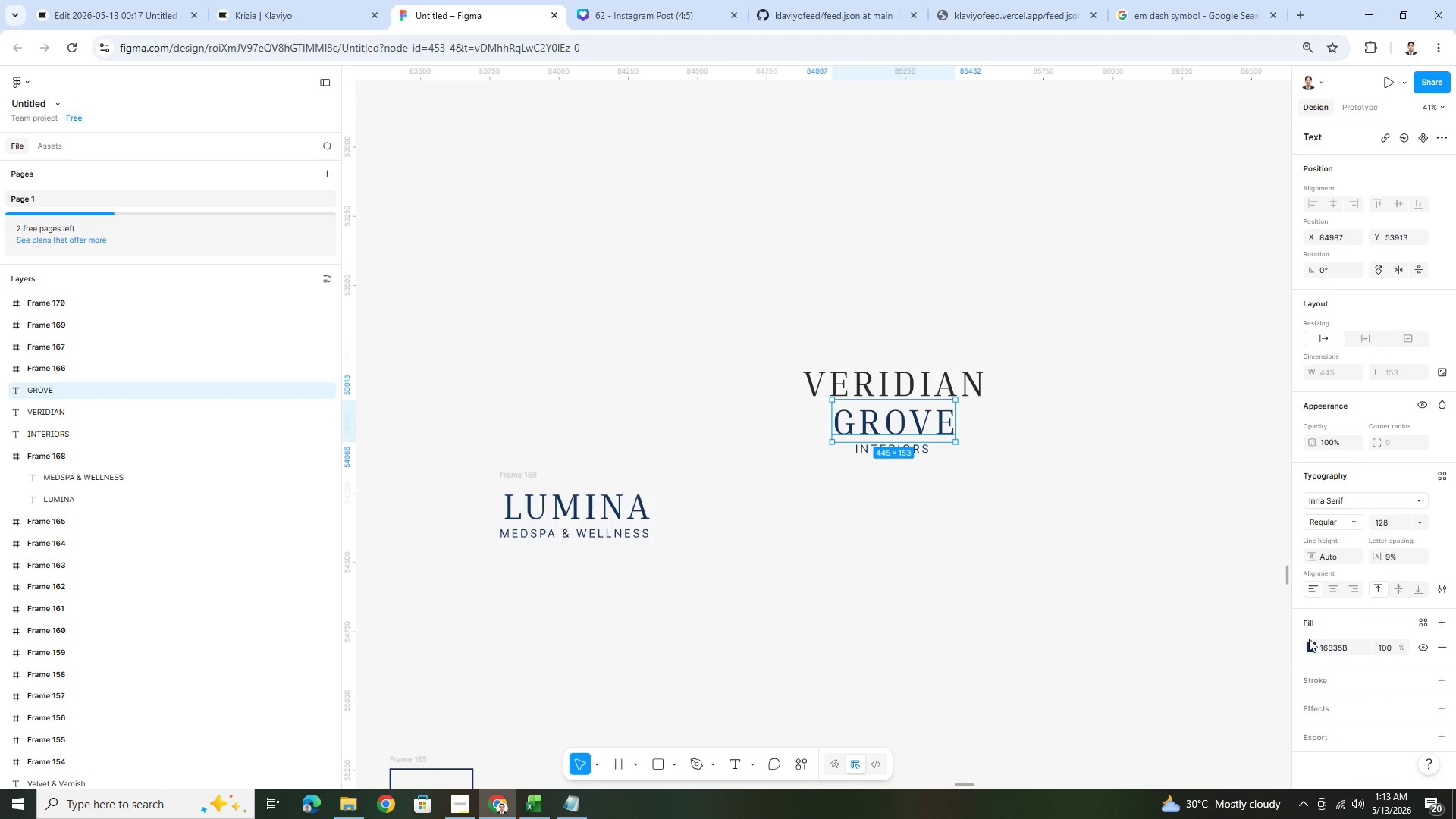 
double_click([1311, 645])
 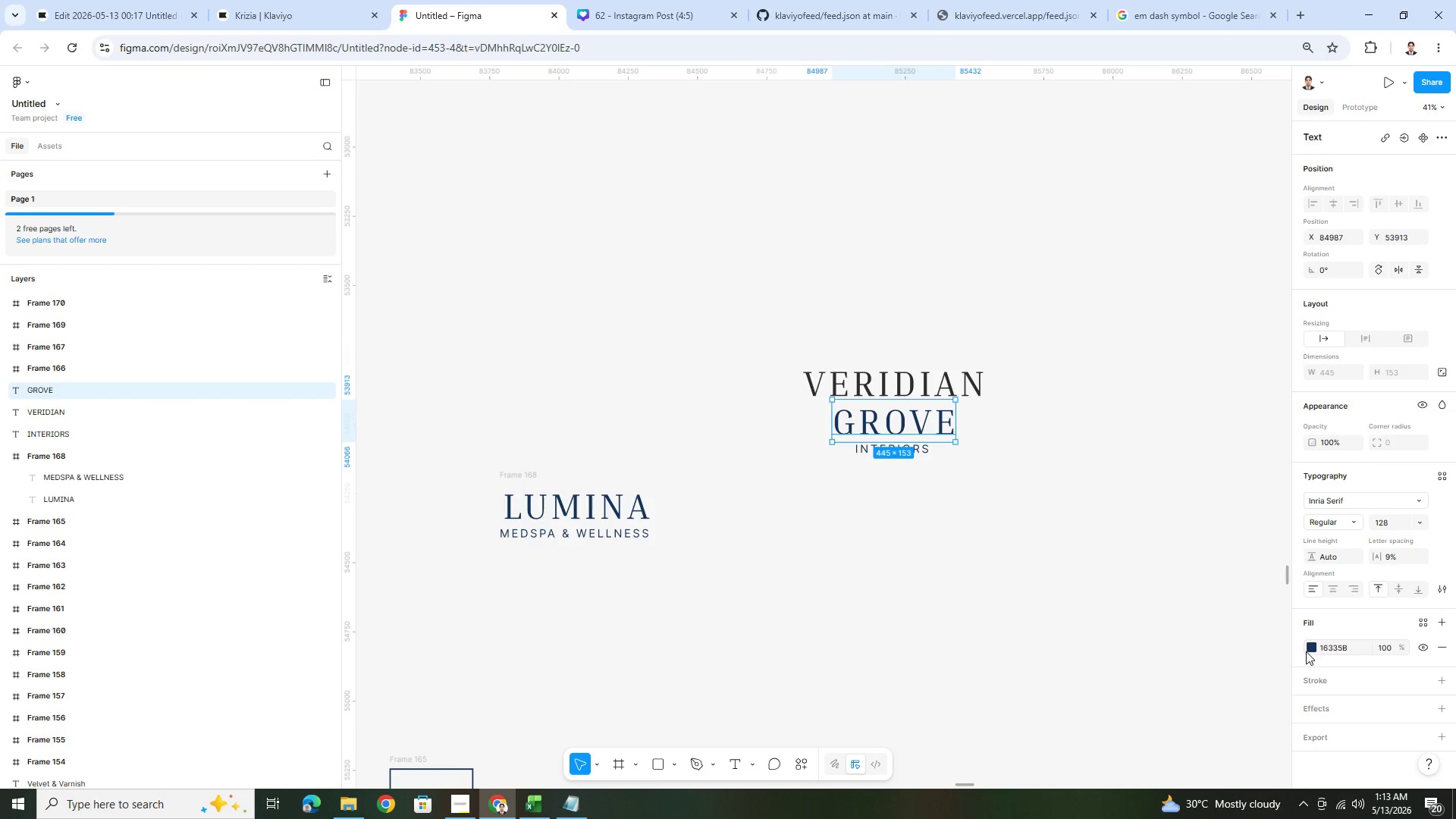 
double_click([1308, 649])
 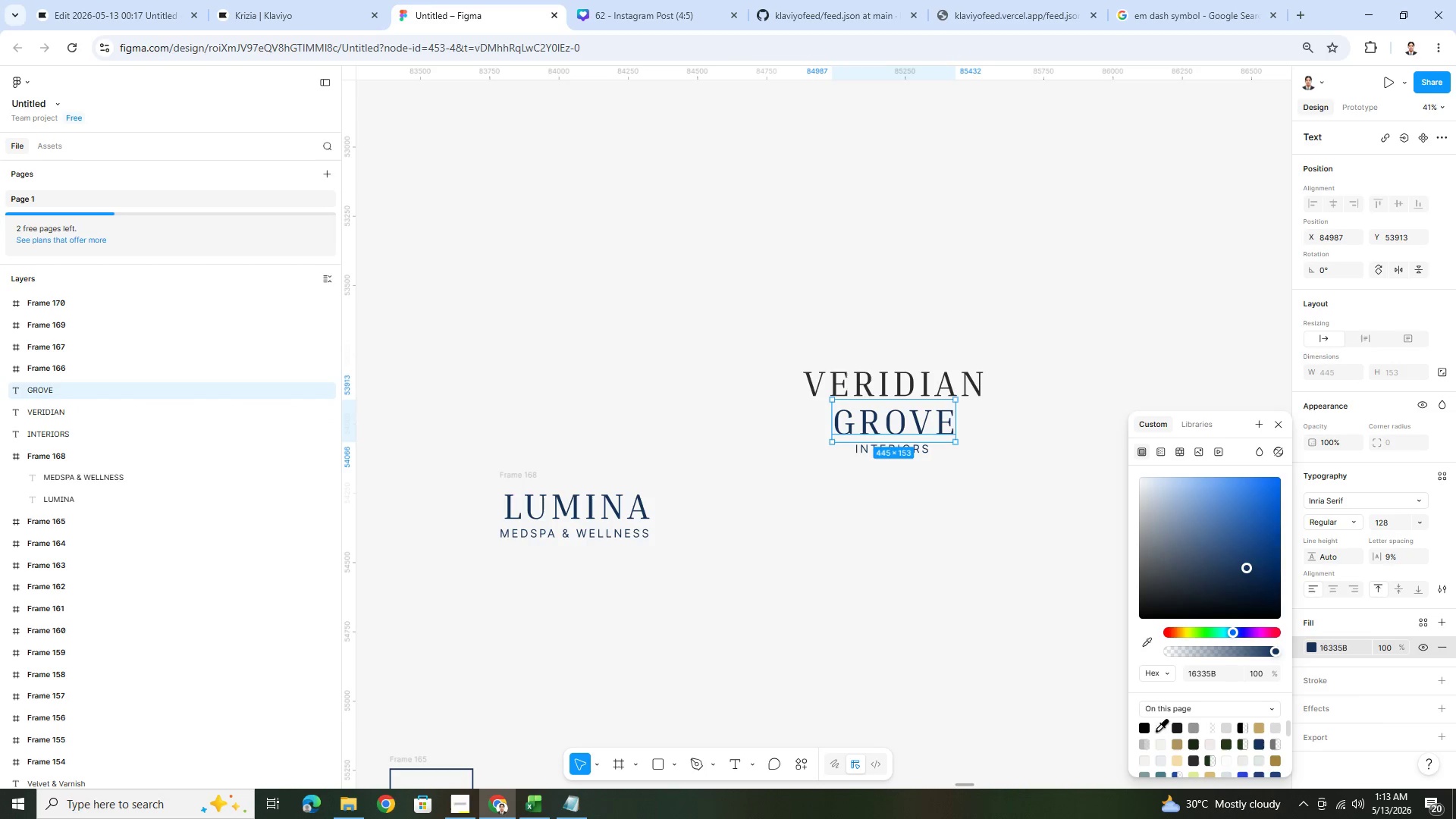 
left_click([1146, 729])
 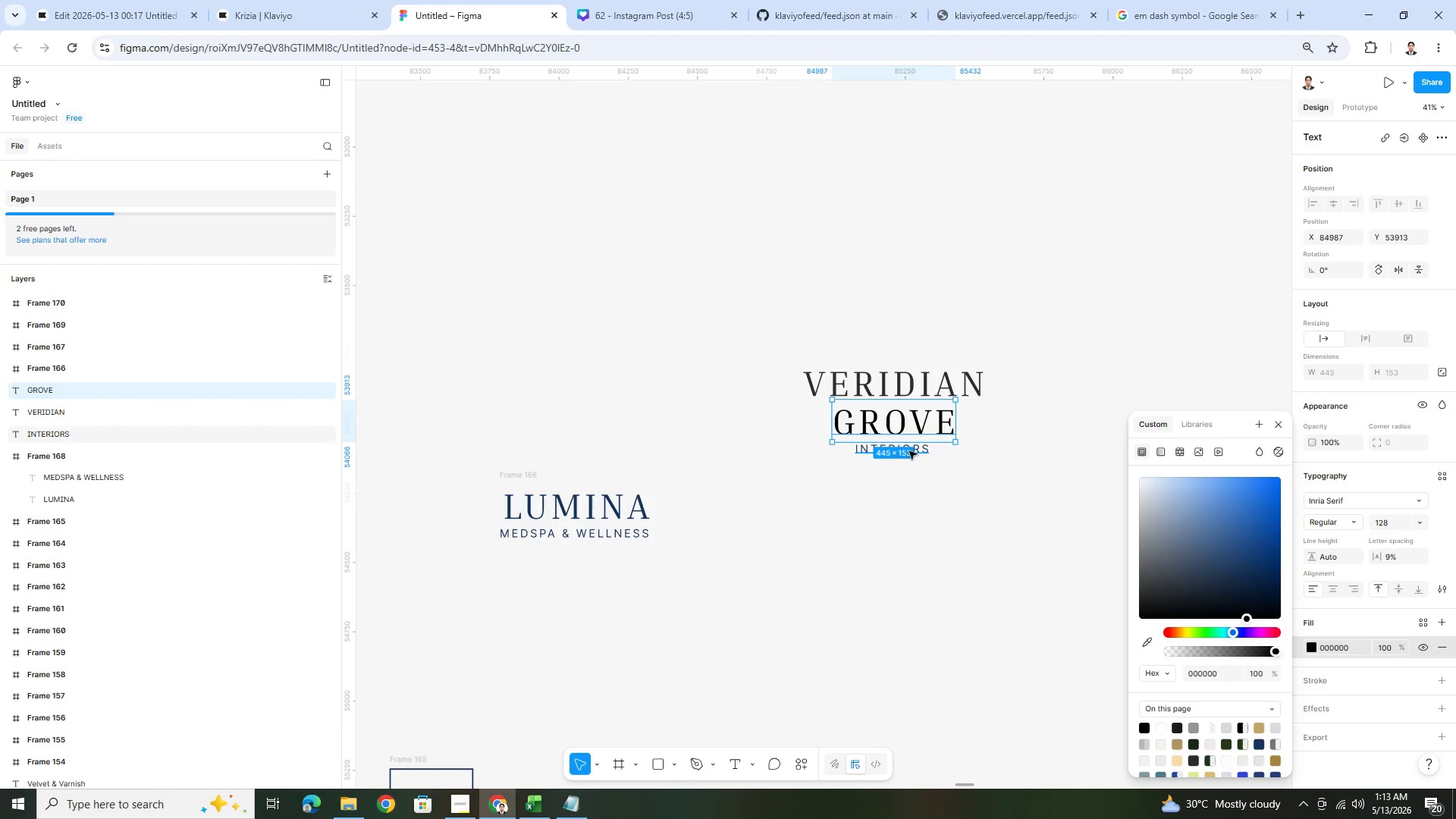 
left_click([913, 454])
 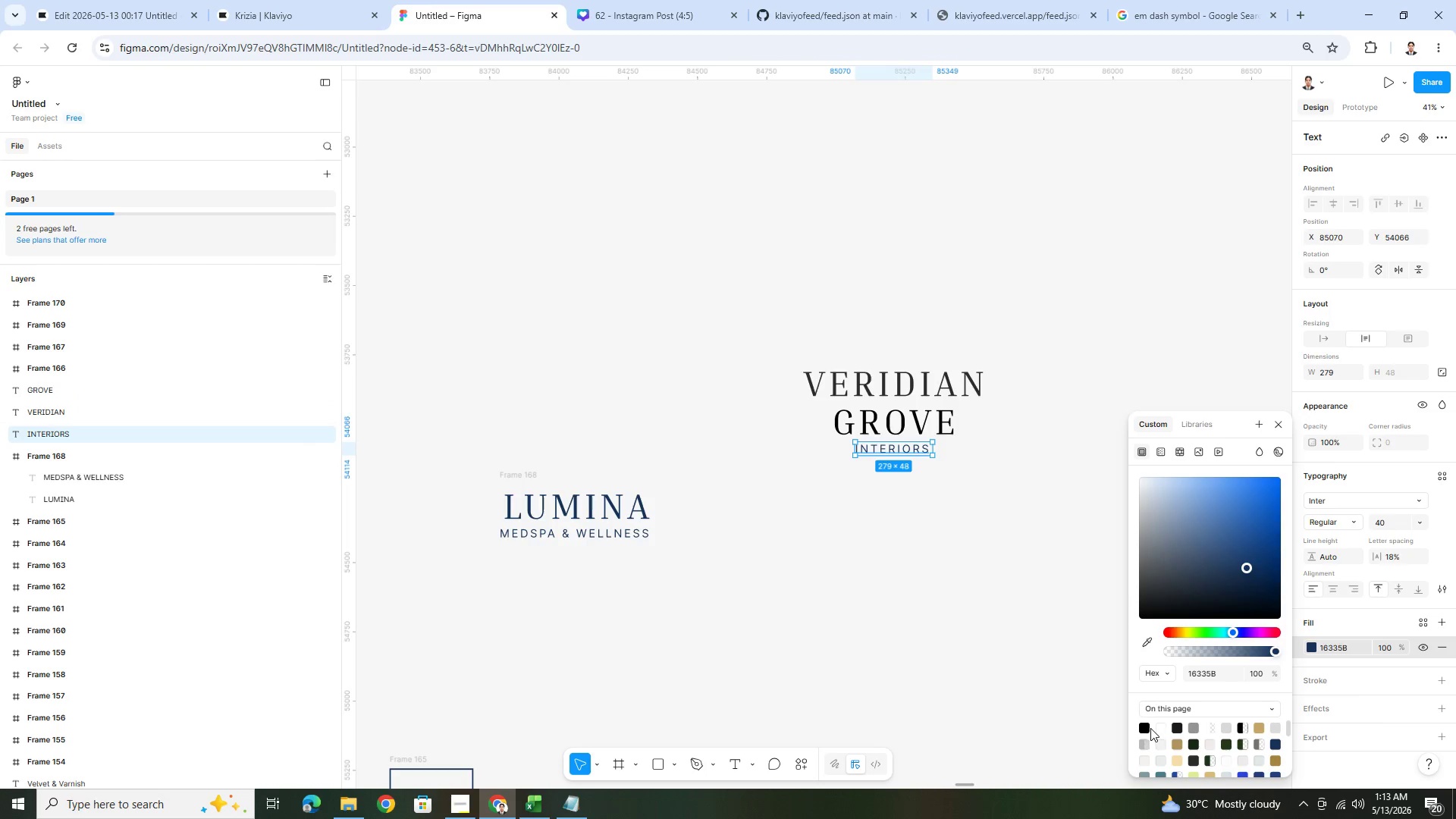 
double_click([972, 695])
 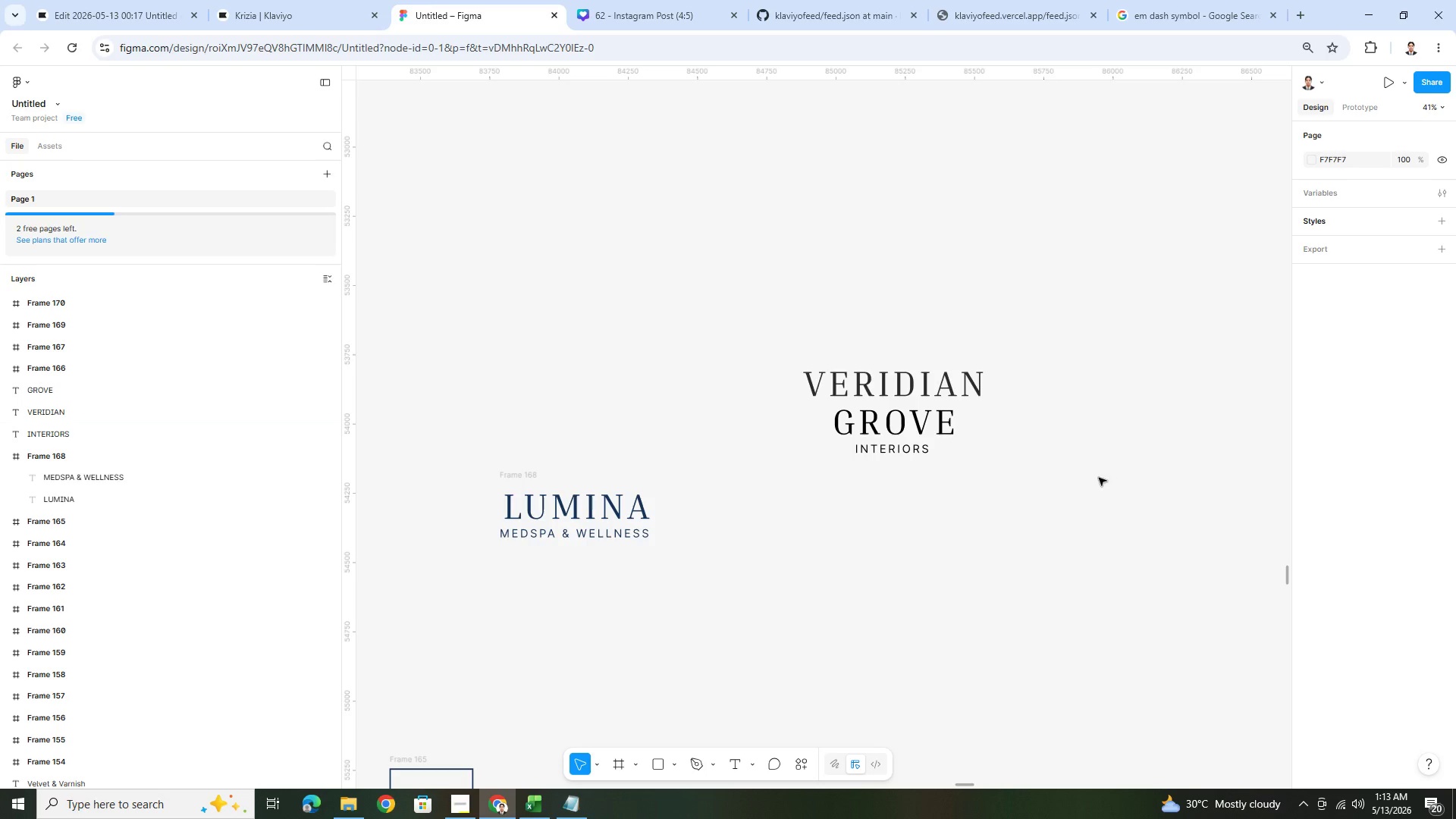 
left_click([927, 426])
 